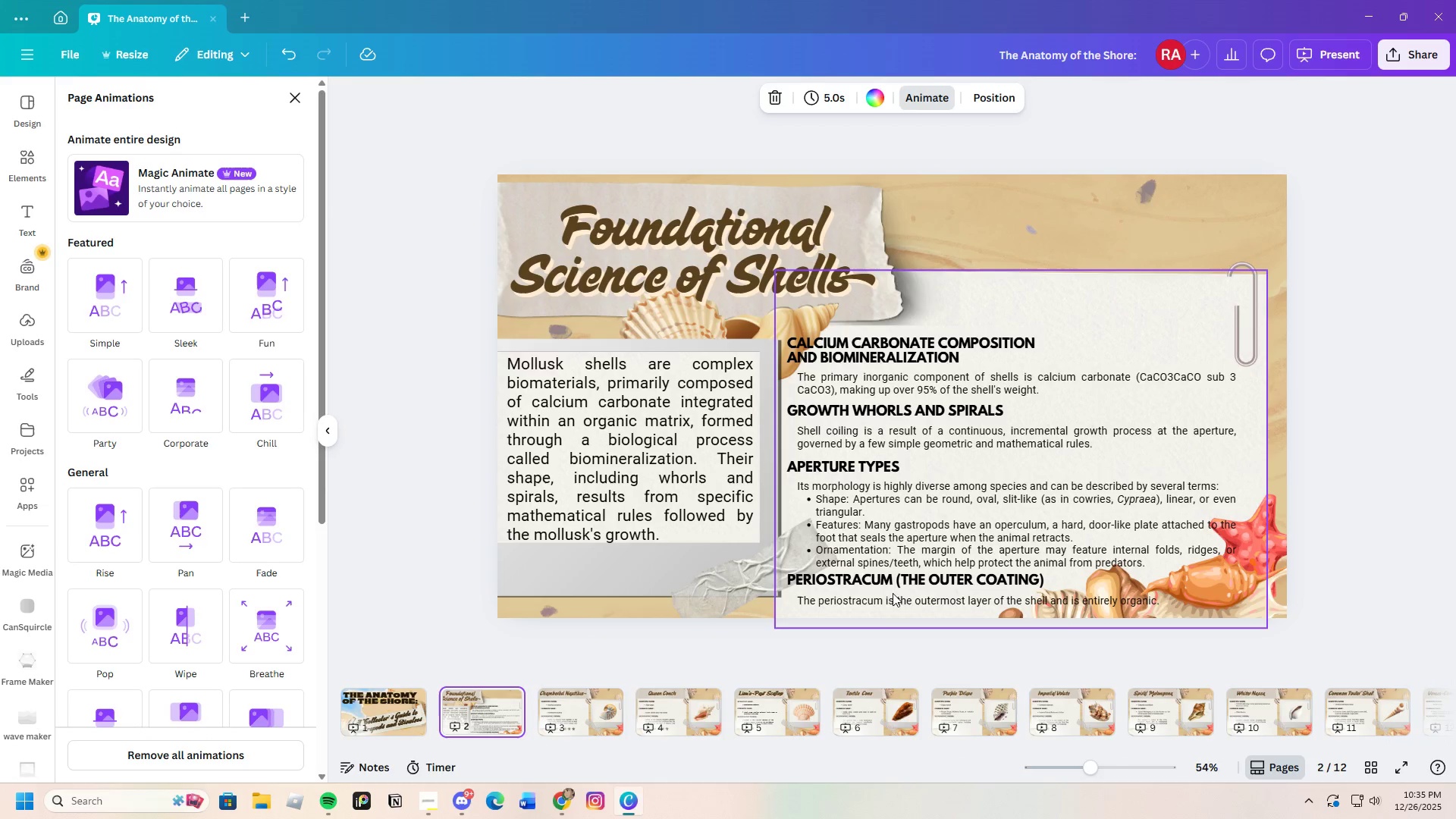 
wait(7.75)
 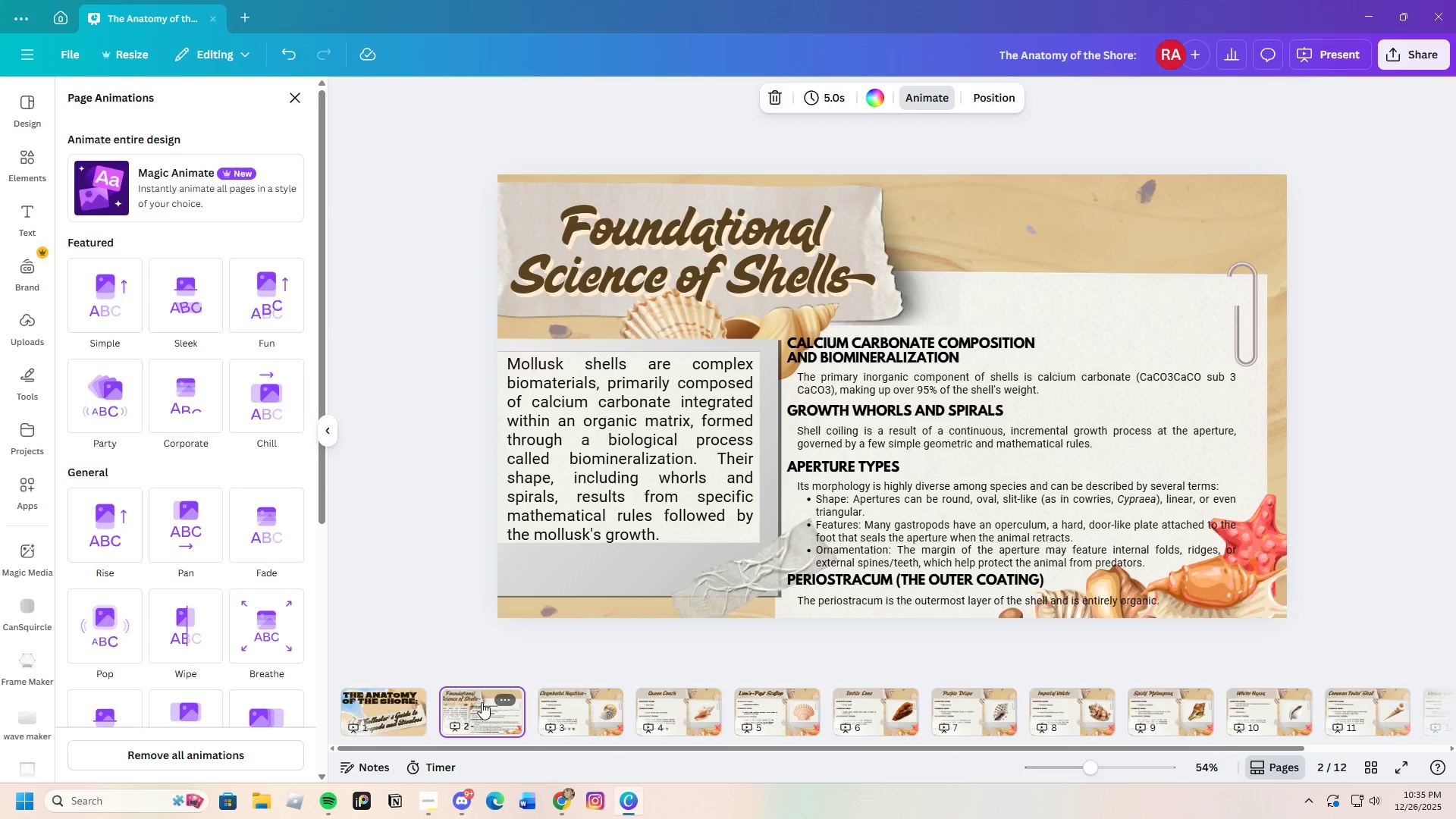 
left_click([893, 583])
 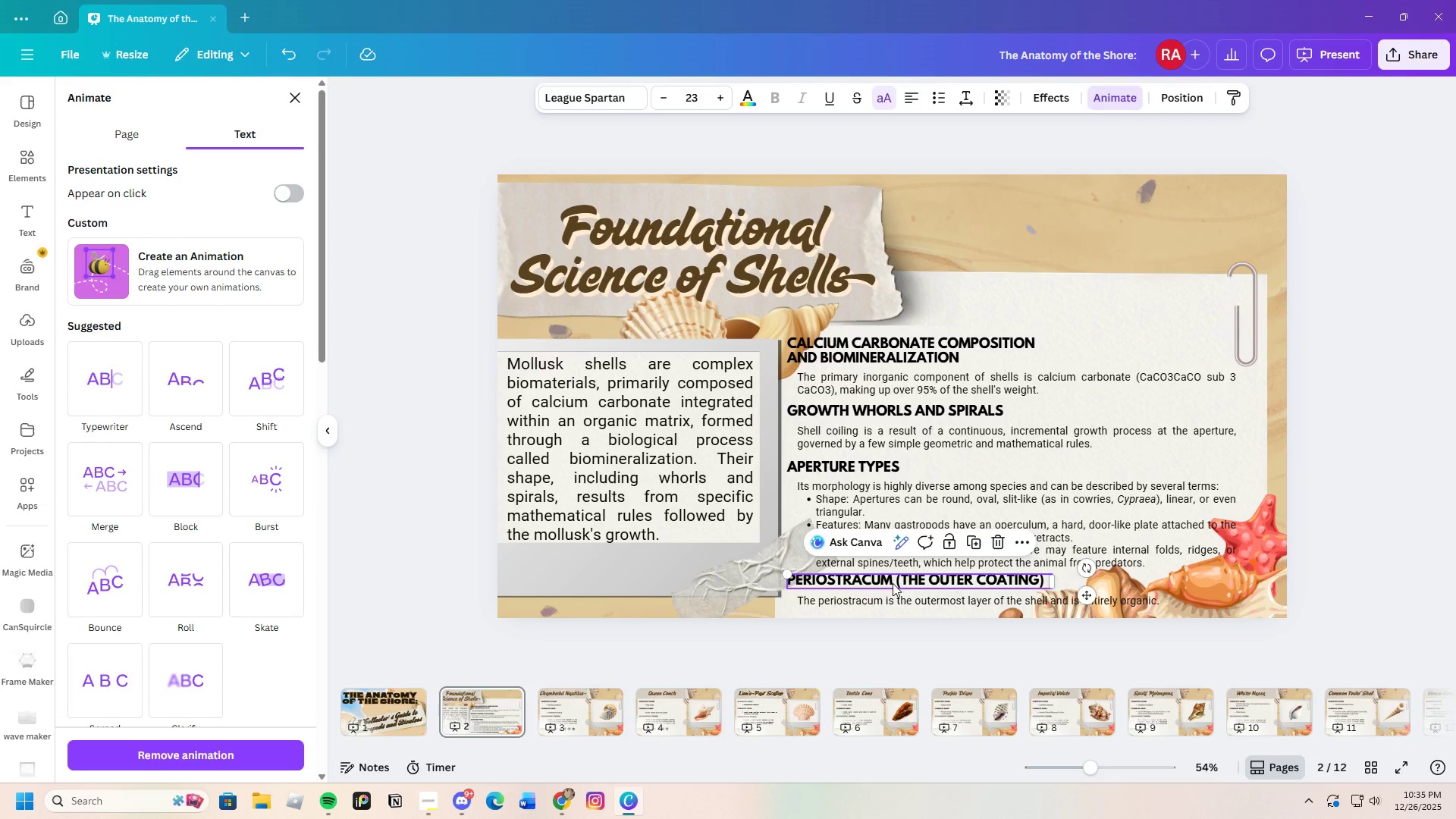 
left_click([895, 579])
 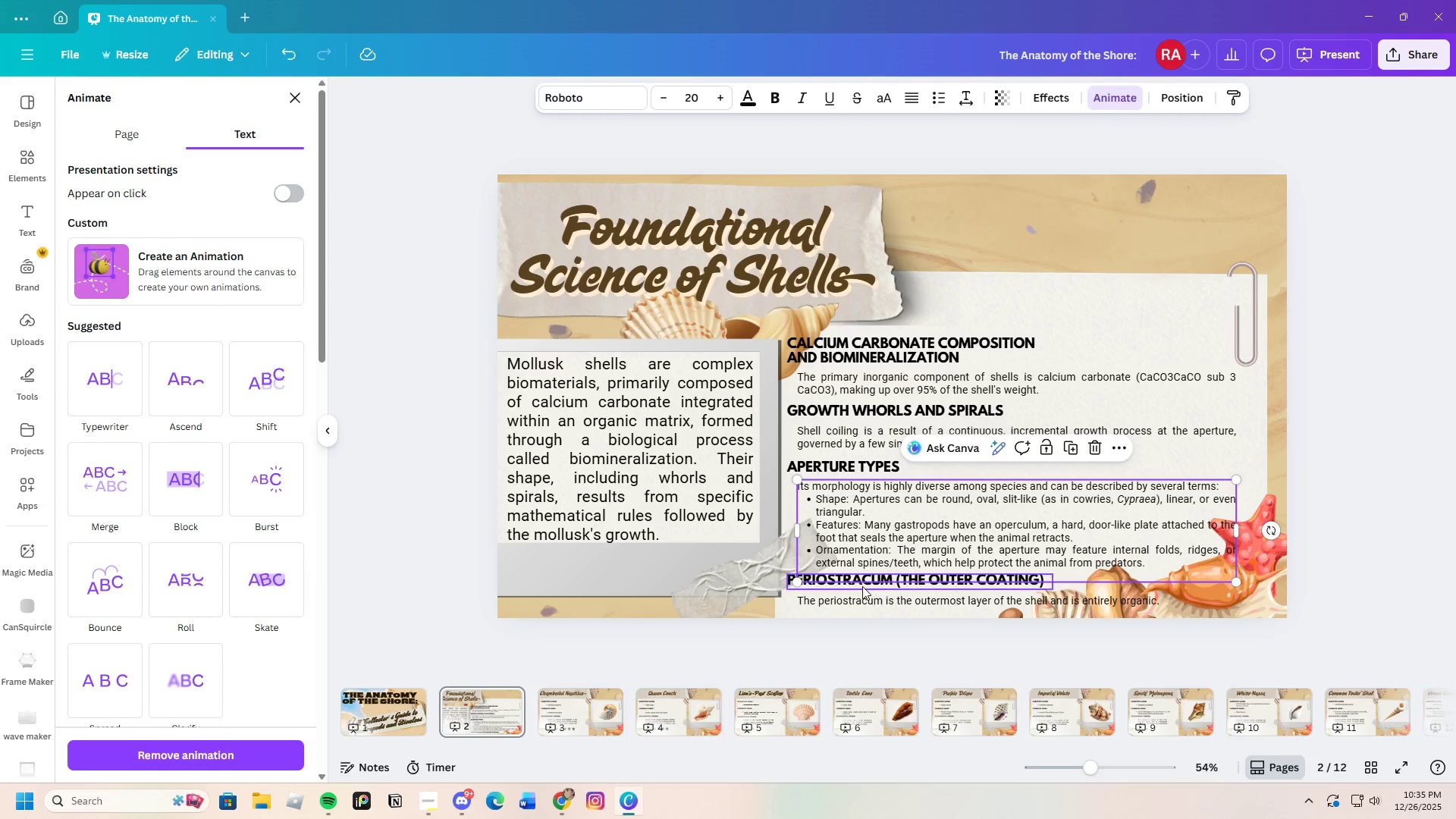 
left_click([858, 586])
 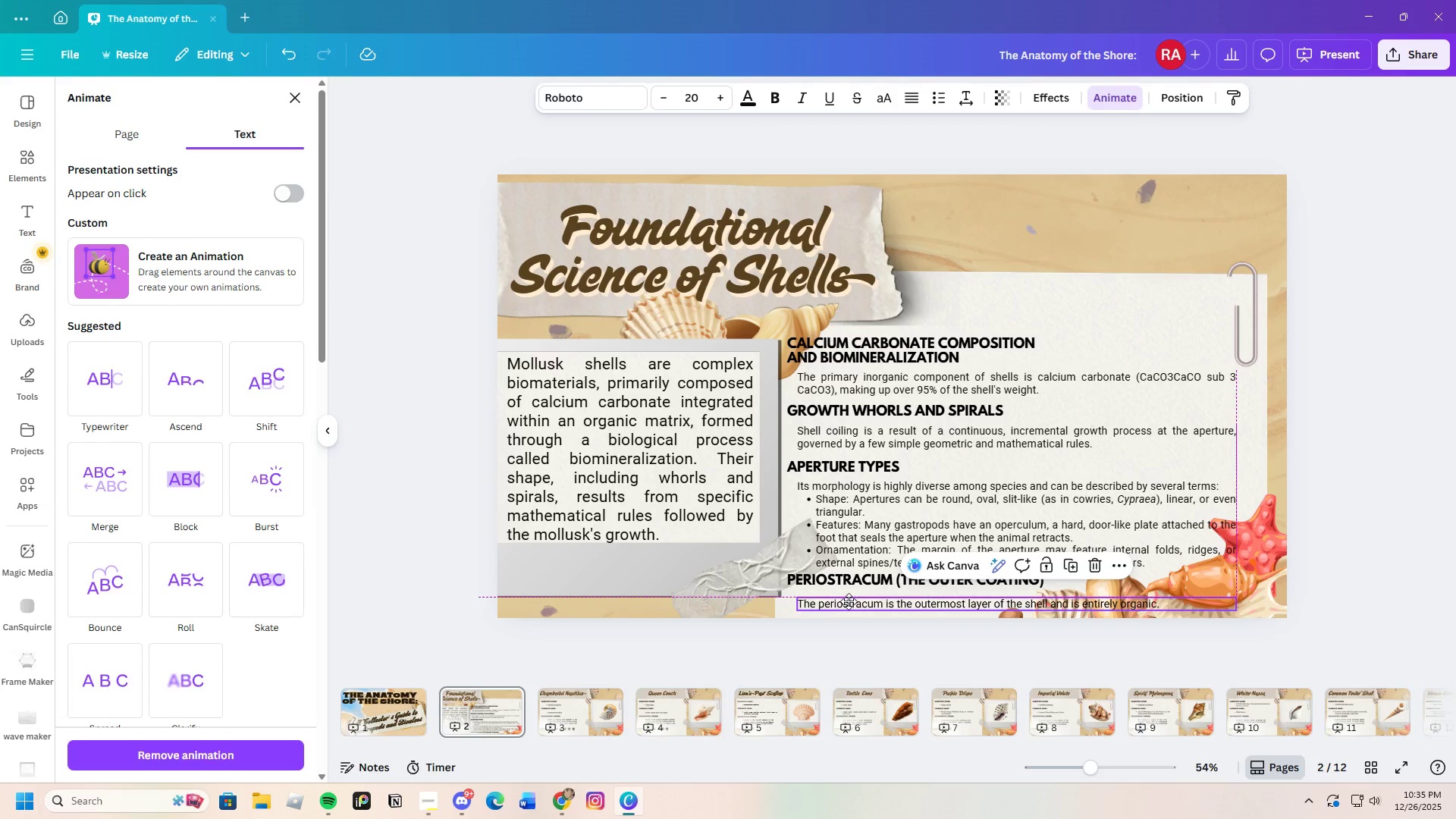 
wait(6.53)
 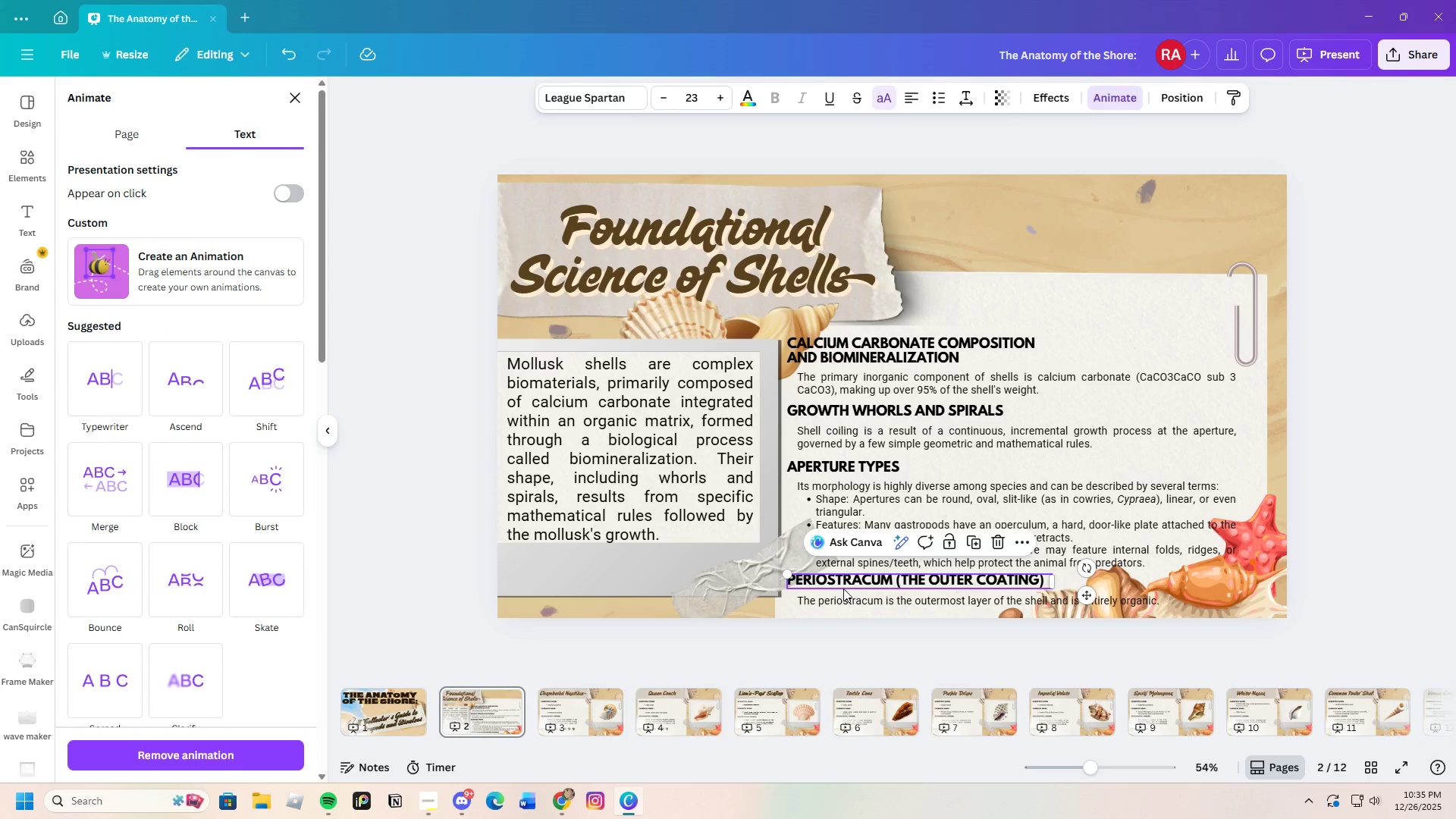 
left_click([848, 581])
 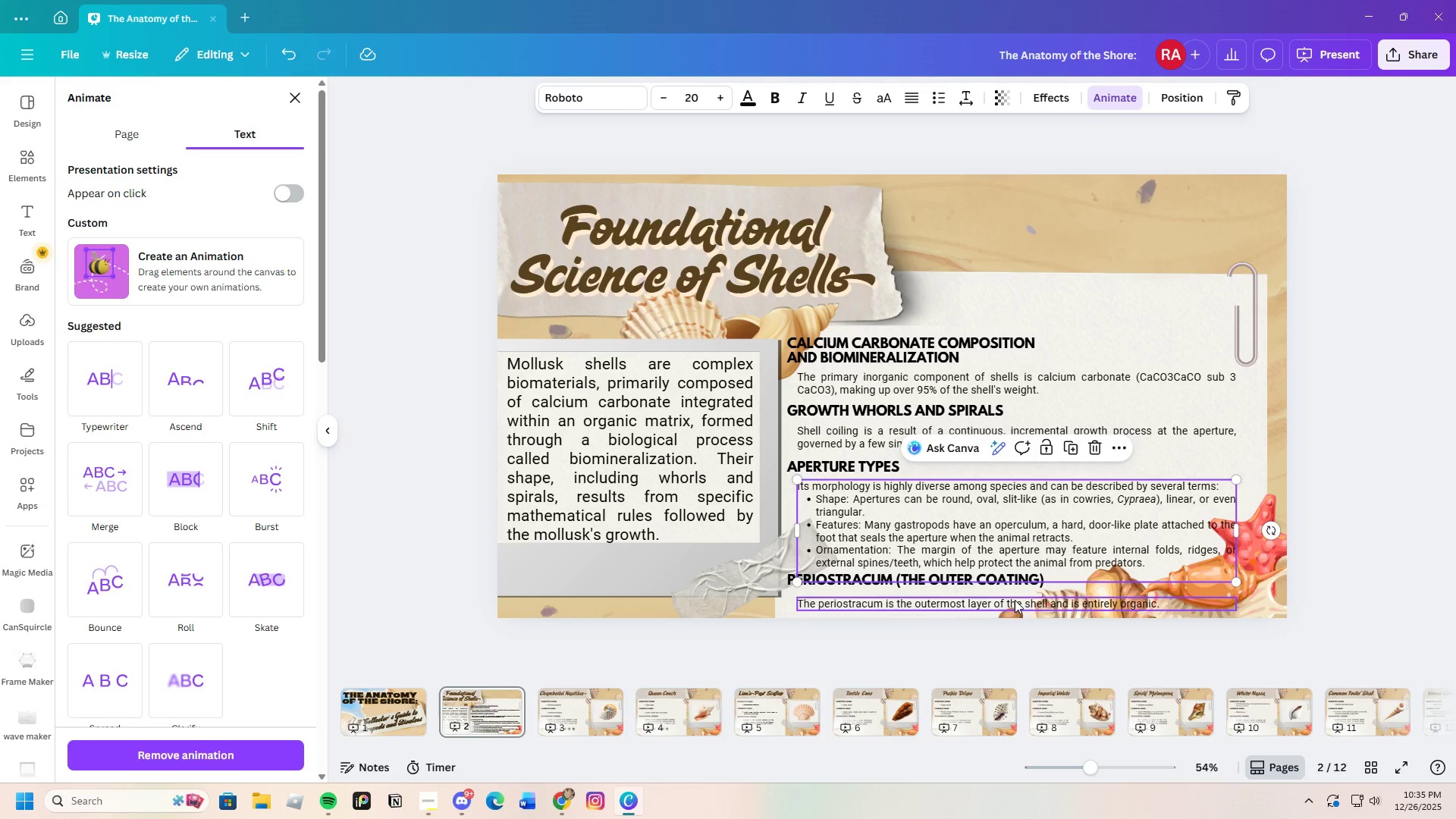 
left_click([1249, 615])
 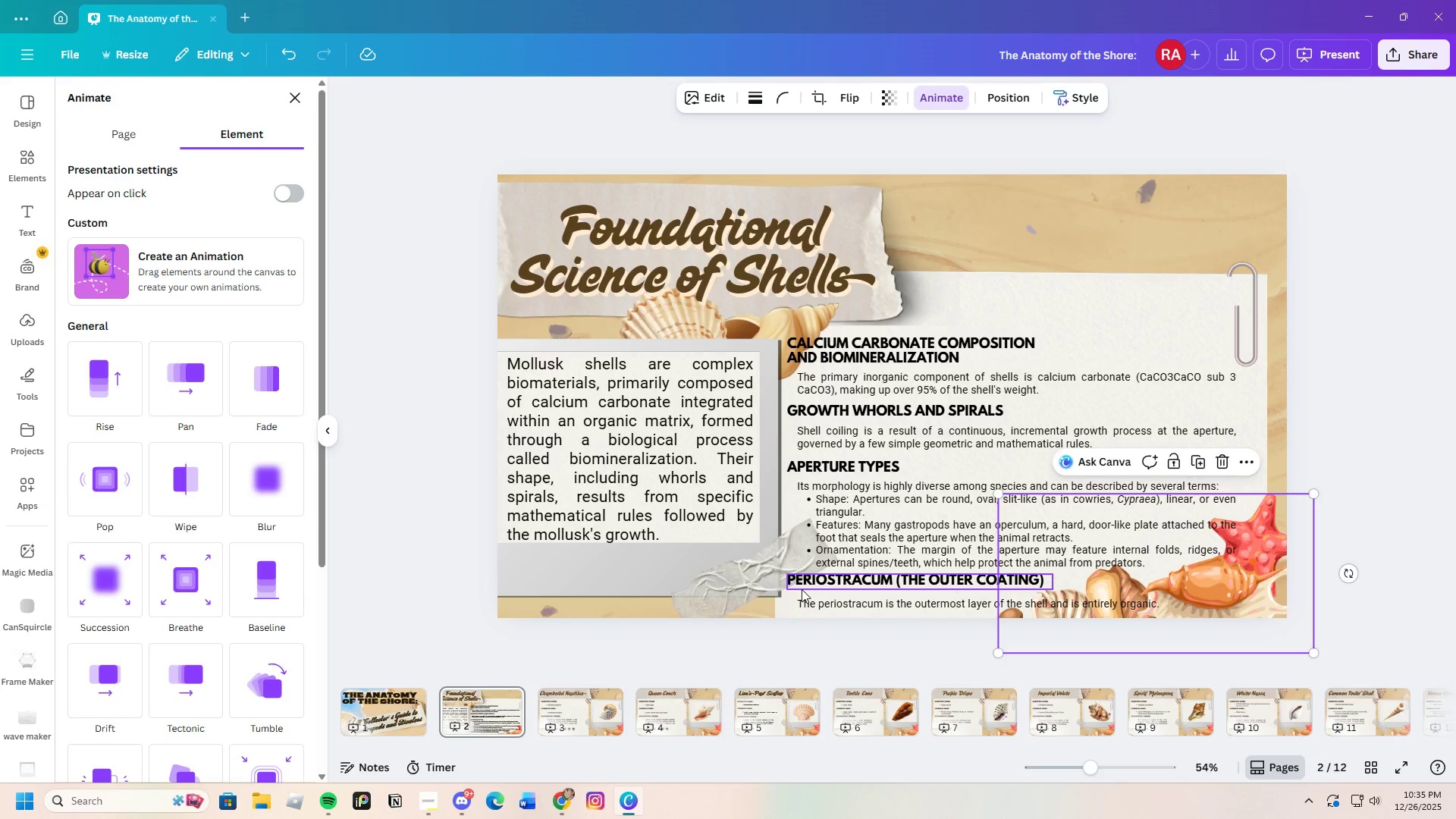 
left_click([802, 586])
 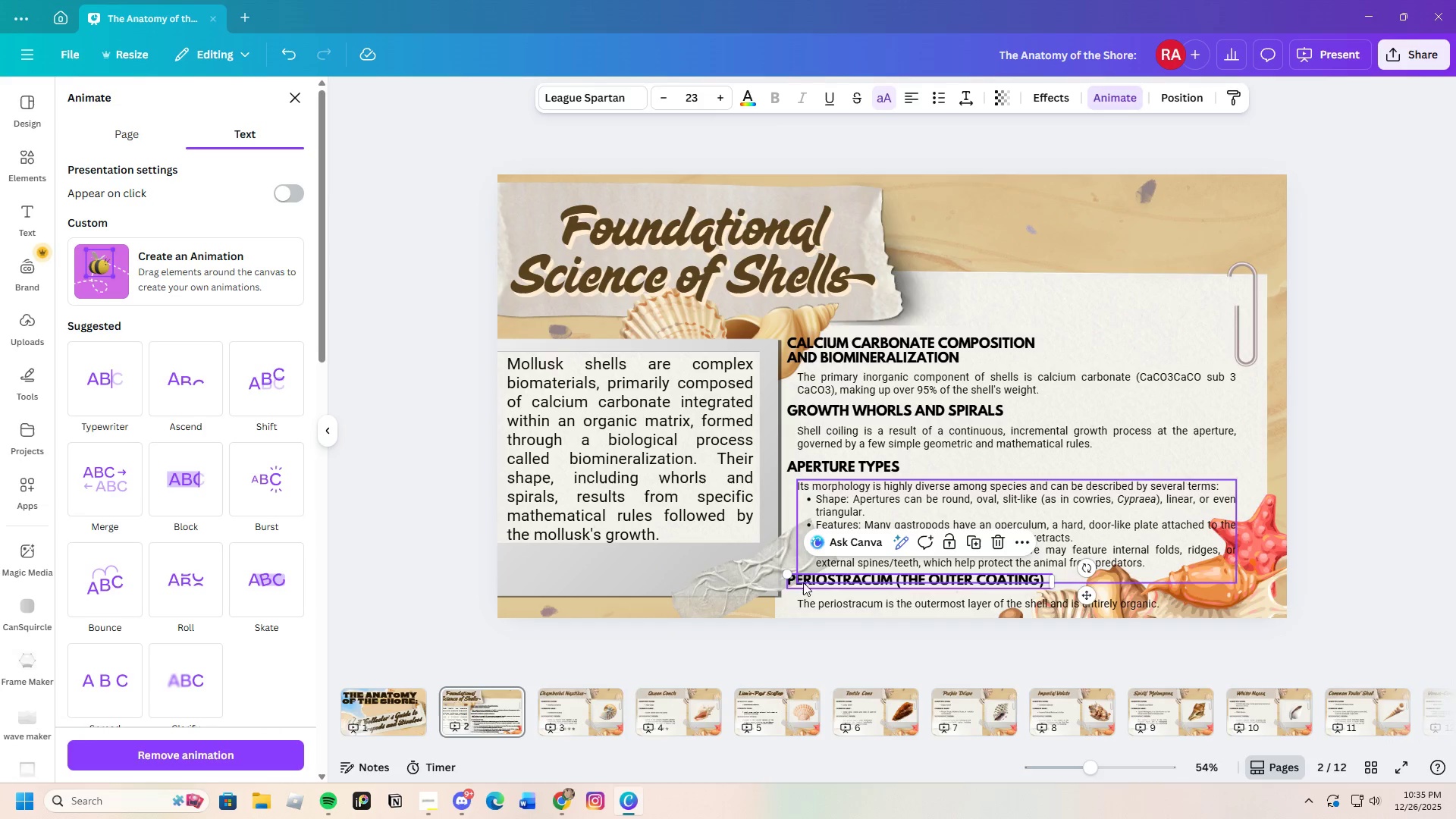 
left_click([1271, 639])
 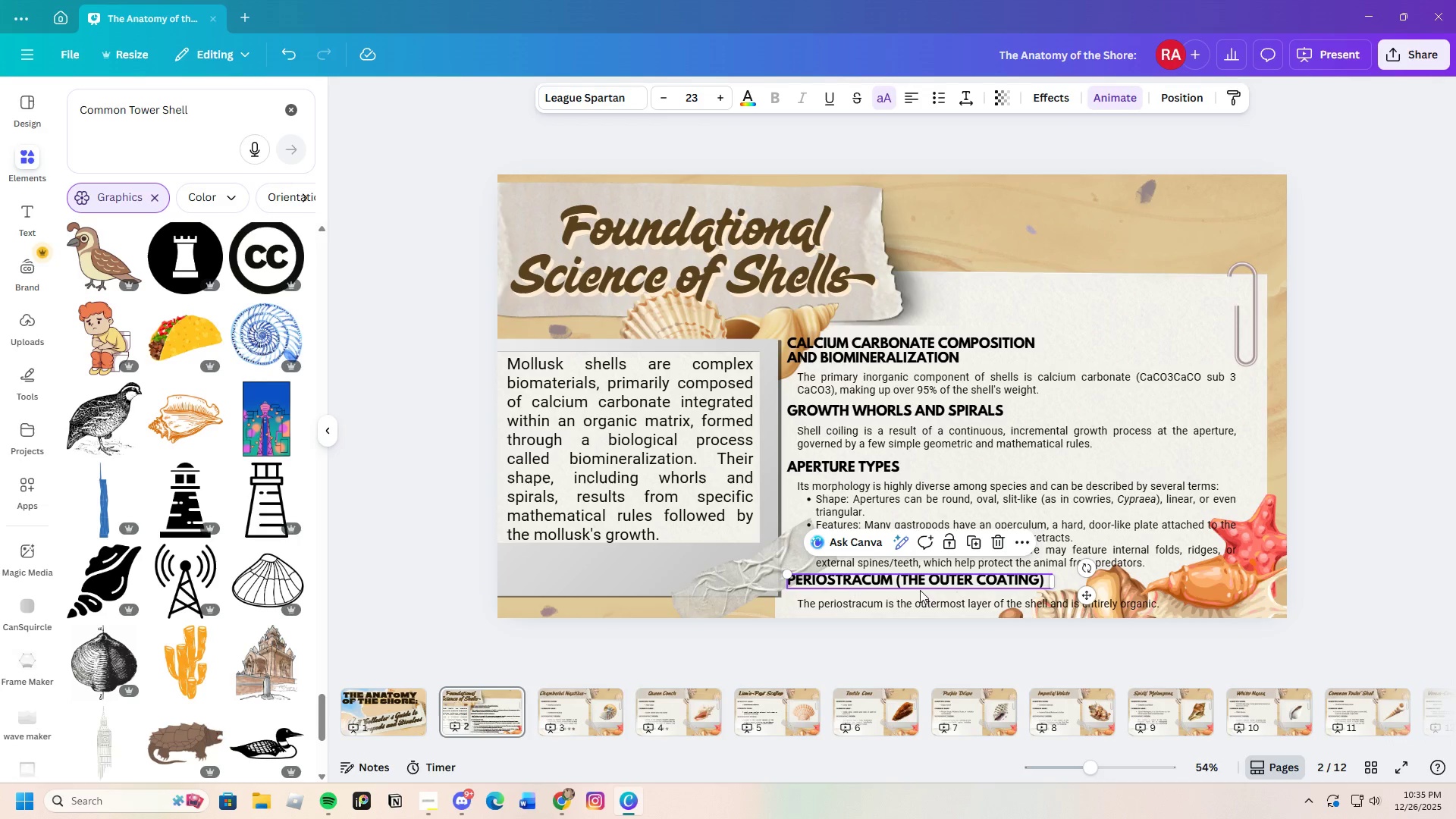 
left_click_drag(start_coordinate=[800, 584], to_coordinate=[805, 591])
 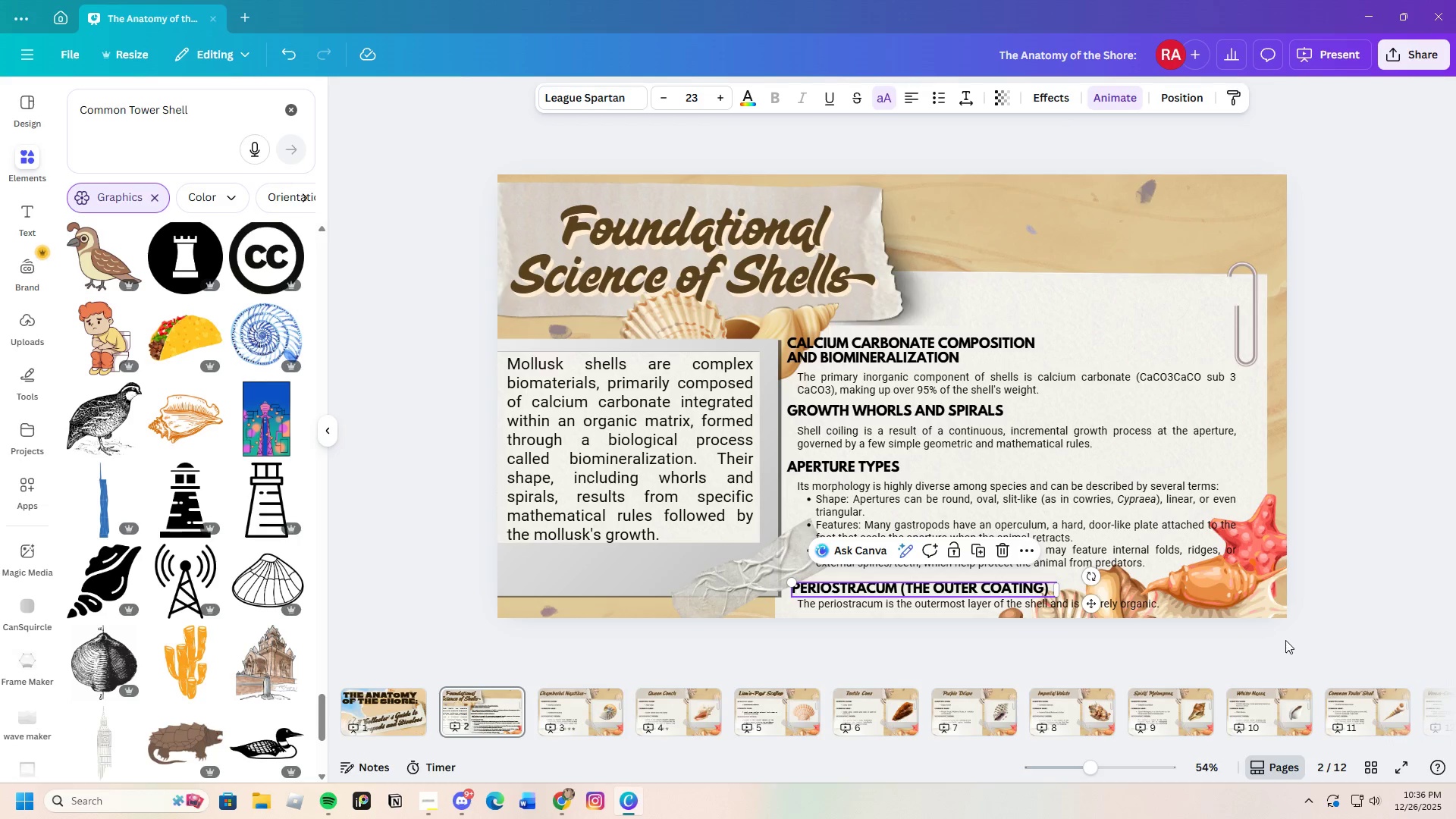 
left_click([1285, 639])
 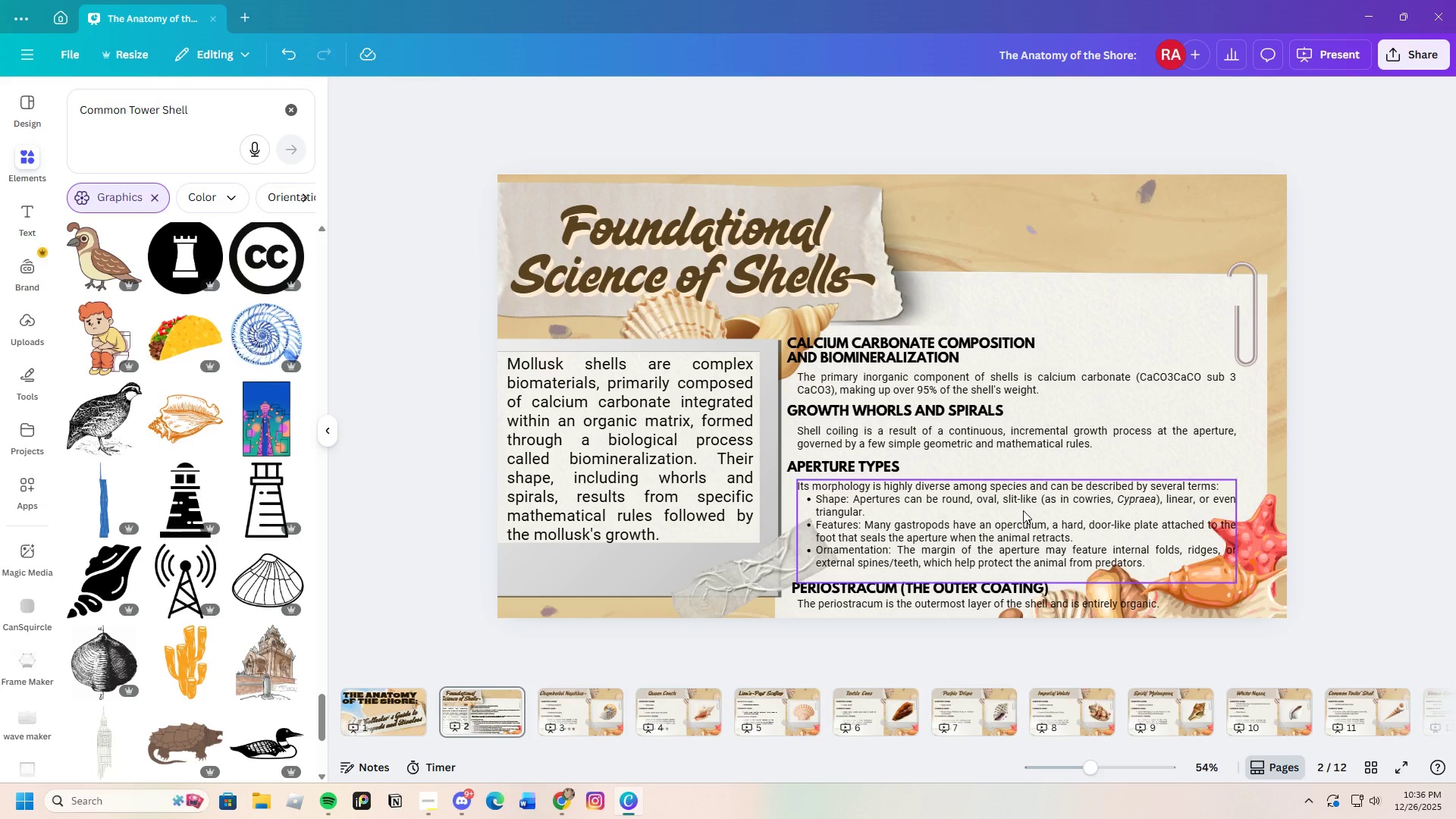 
wait(7.03)
 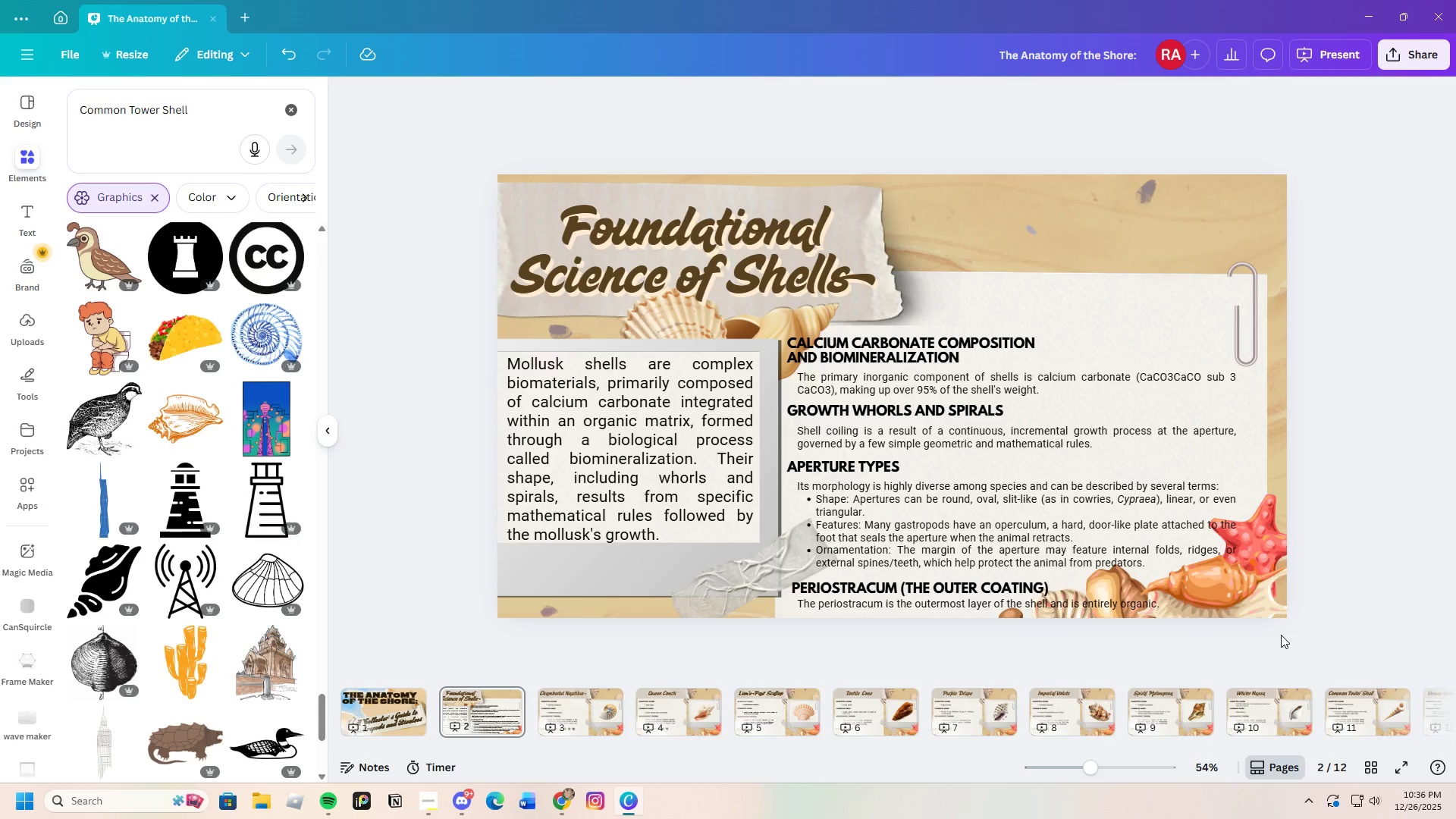 
left_click([1415, 562])
 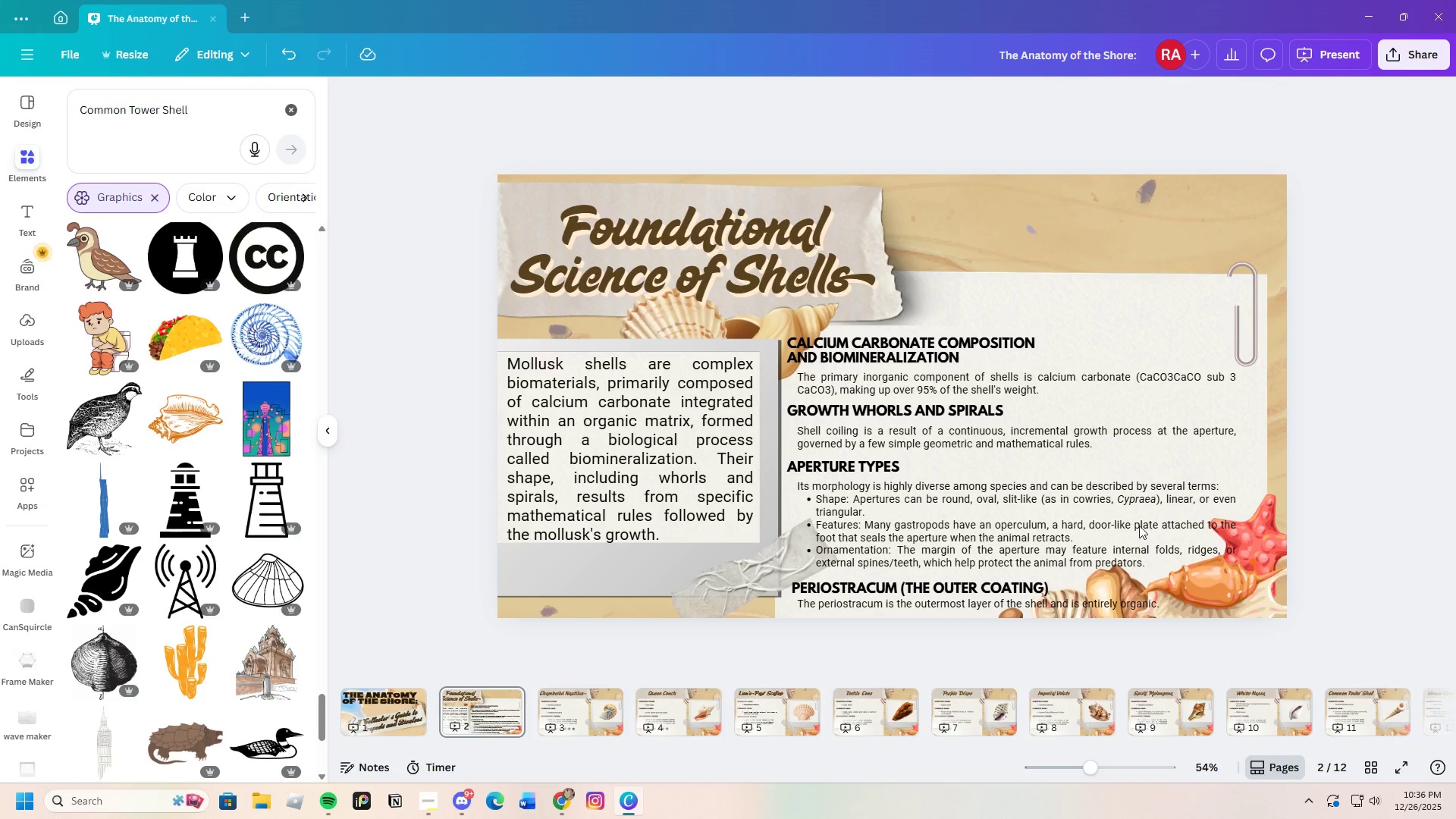 
left_click([1013, 504])
 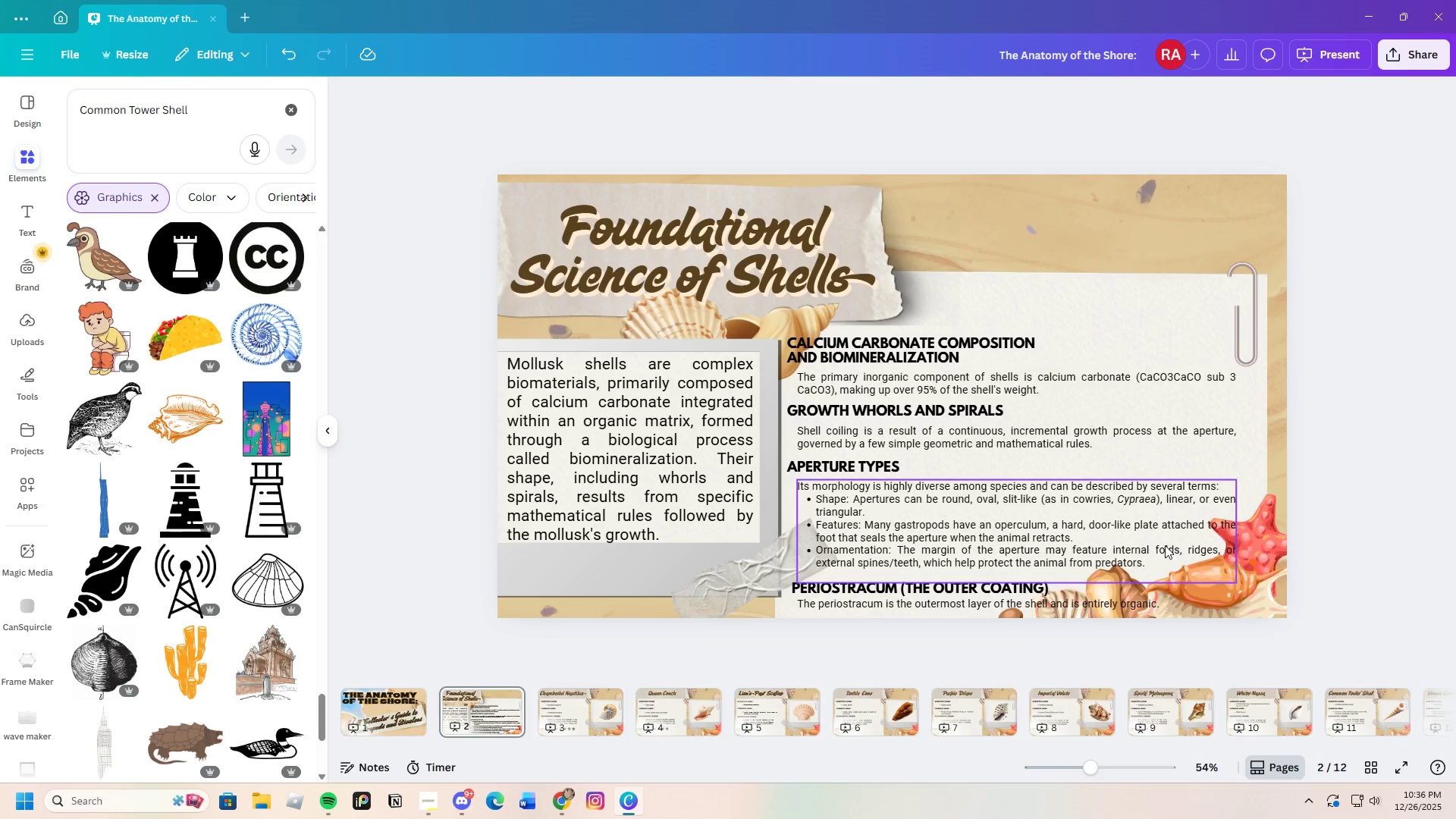 
left_click_drag(start_coordinate=[996, 510], to_coordinate=[994, 513])
 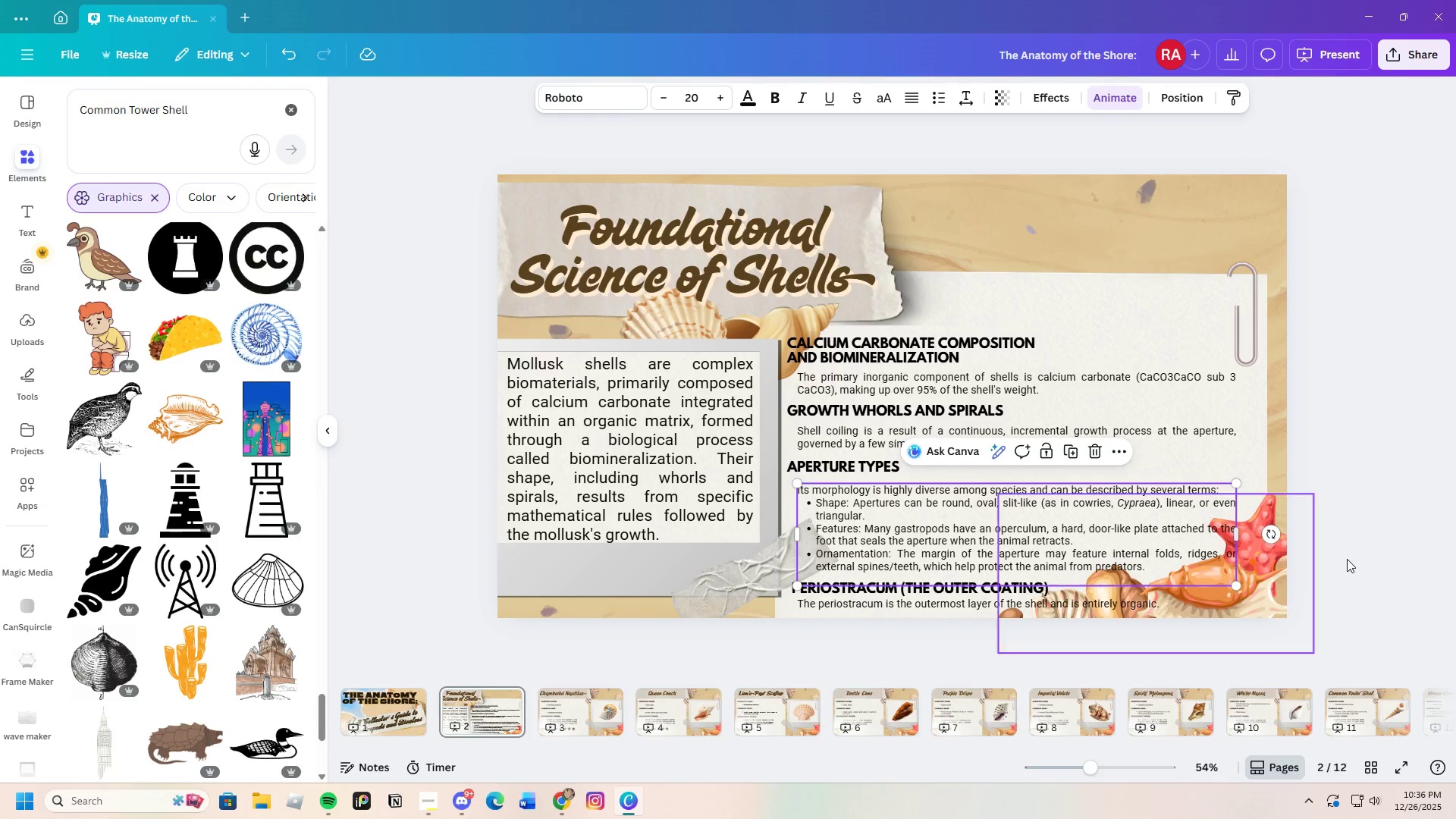 
left_click([1351, 559])
 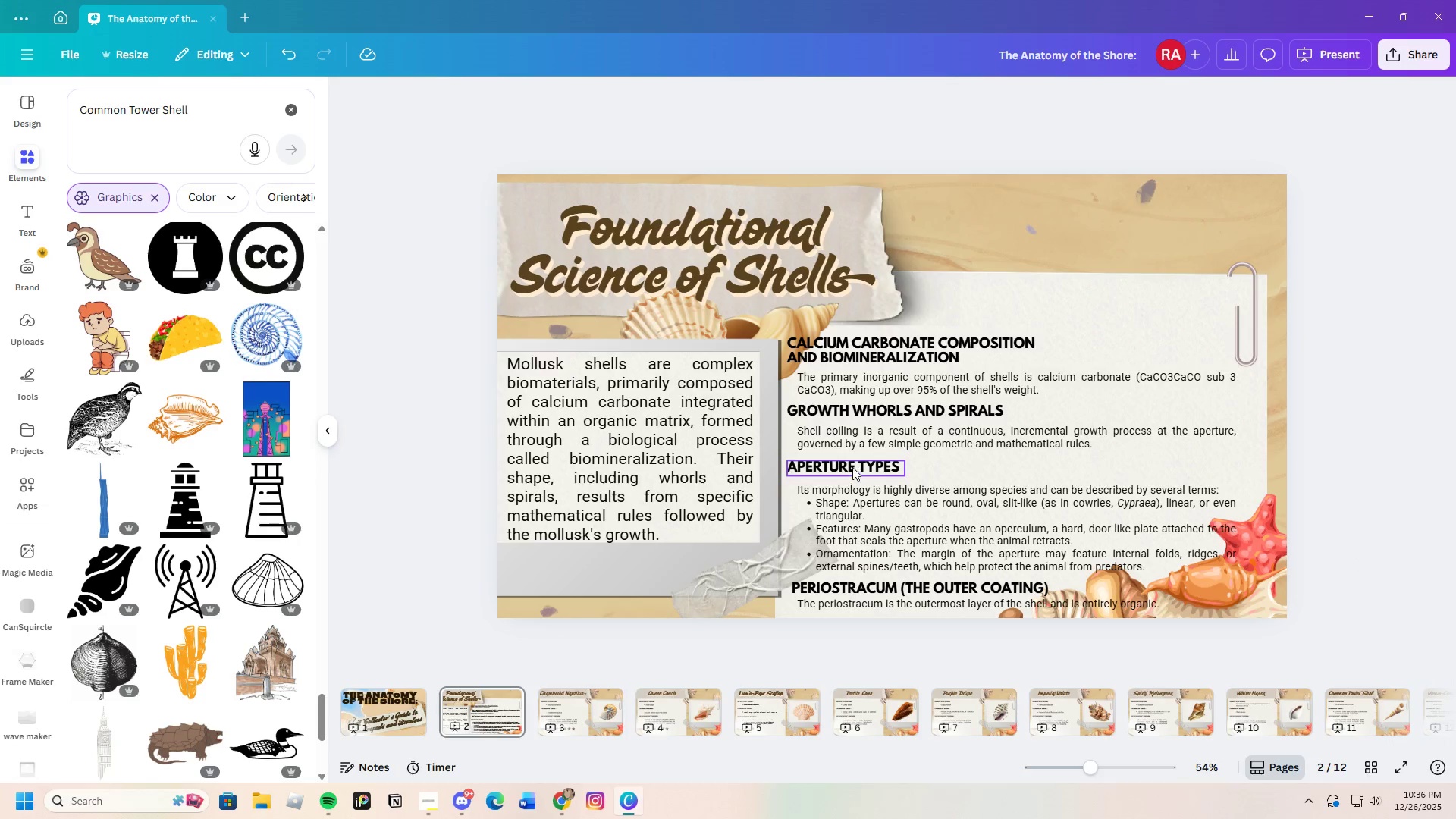 
left_click([854, 465])
 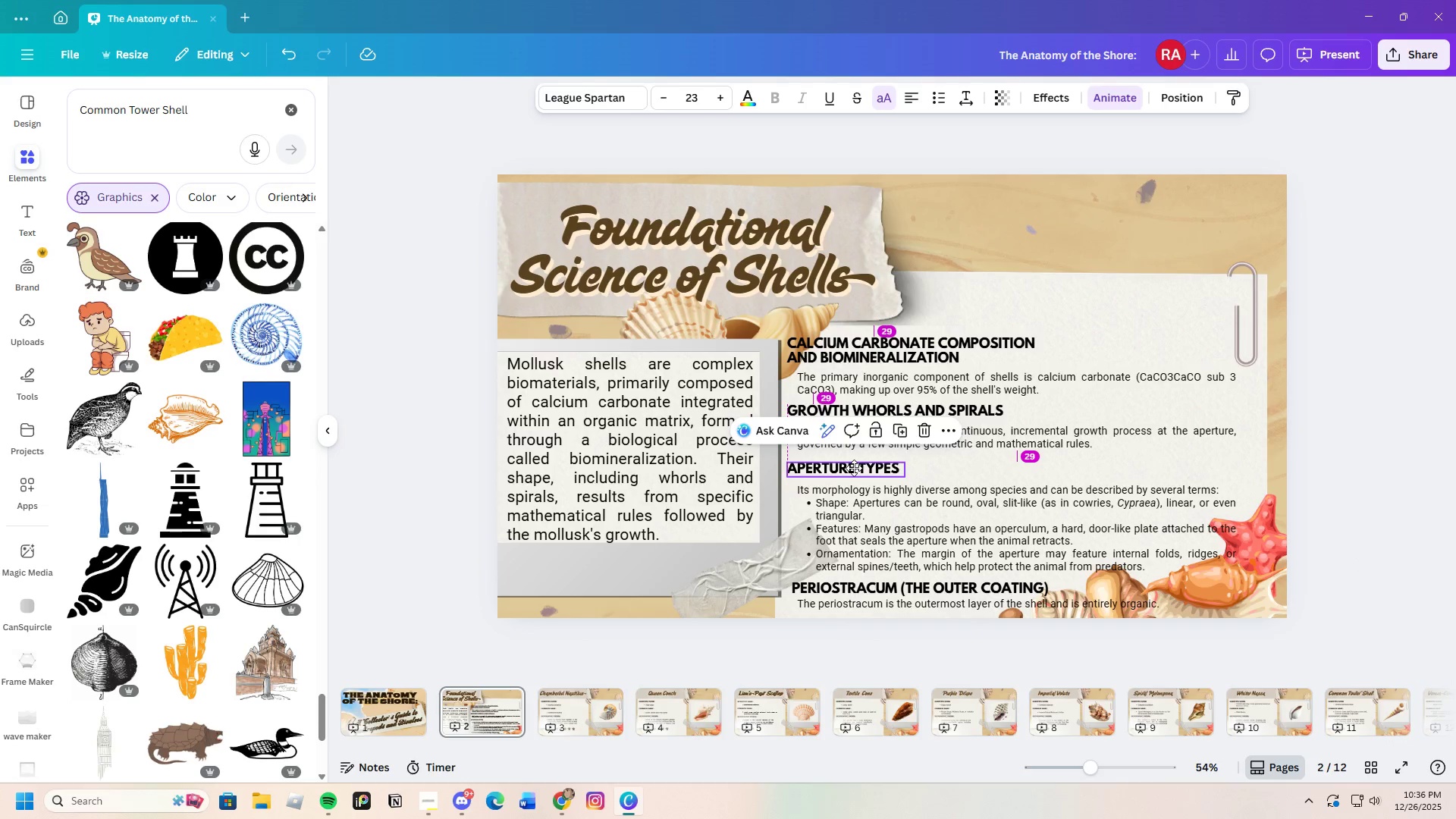 
wait(5.06)
 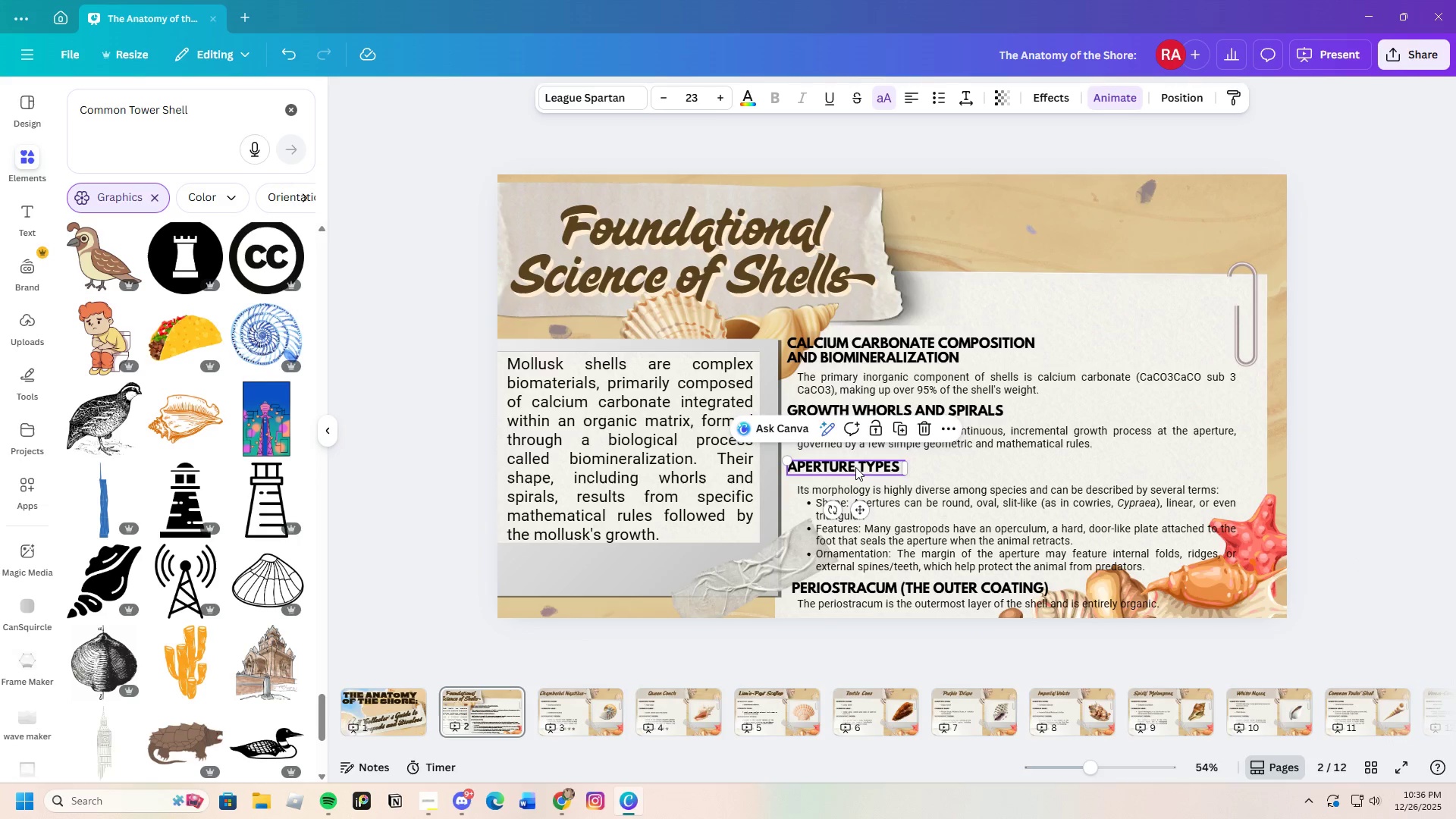 
left_click([1393, 548])
 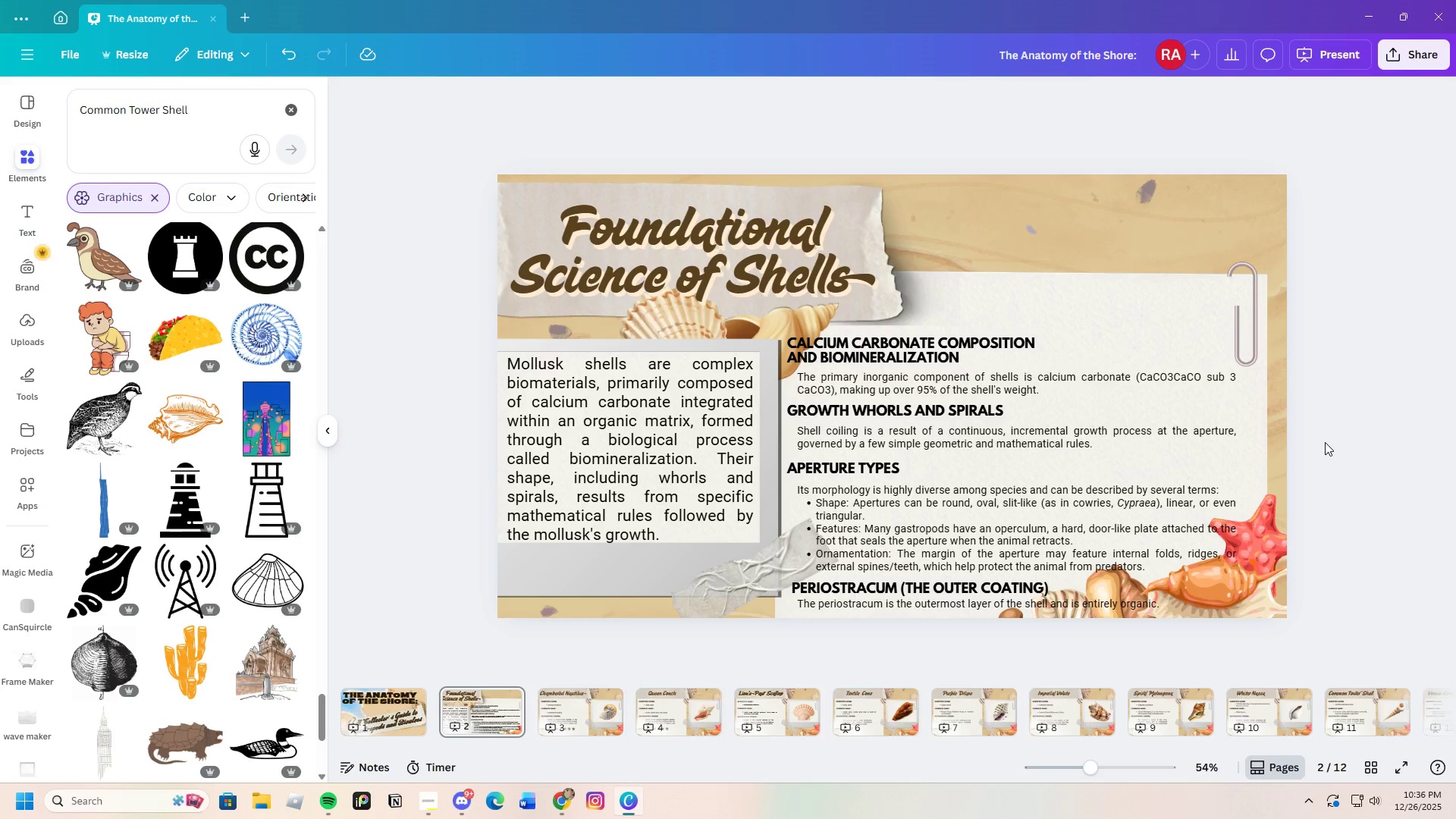 
wait(26.09)
 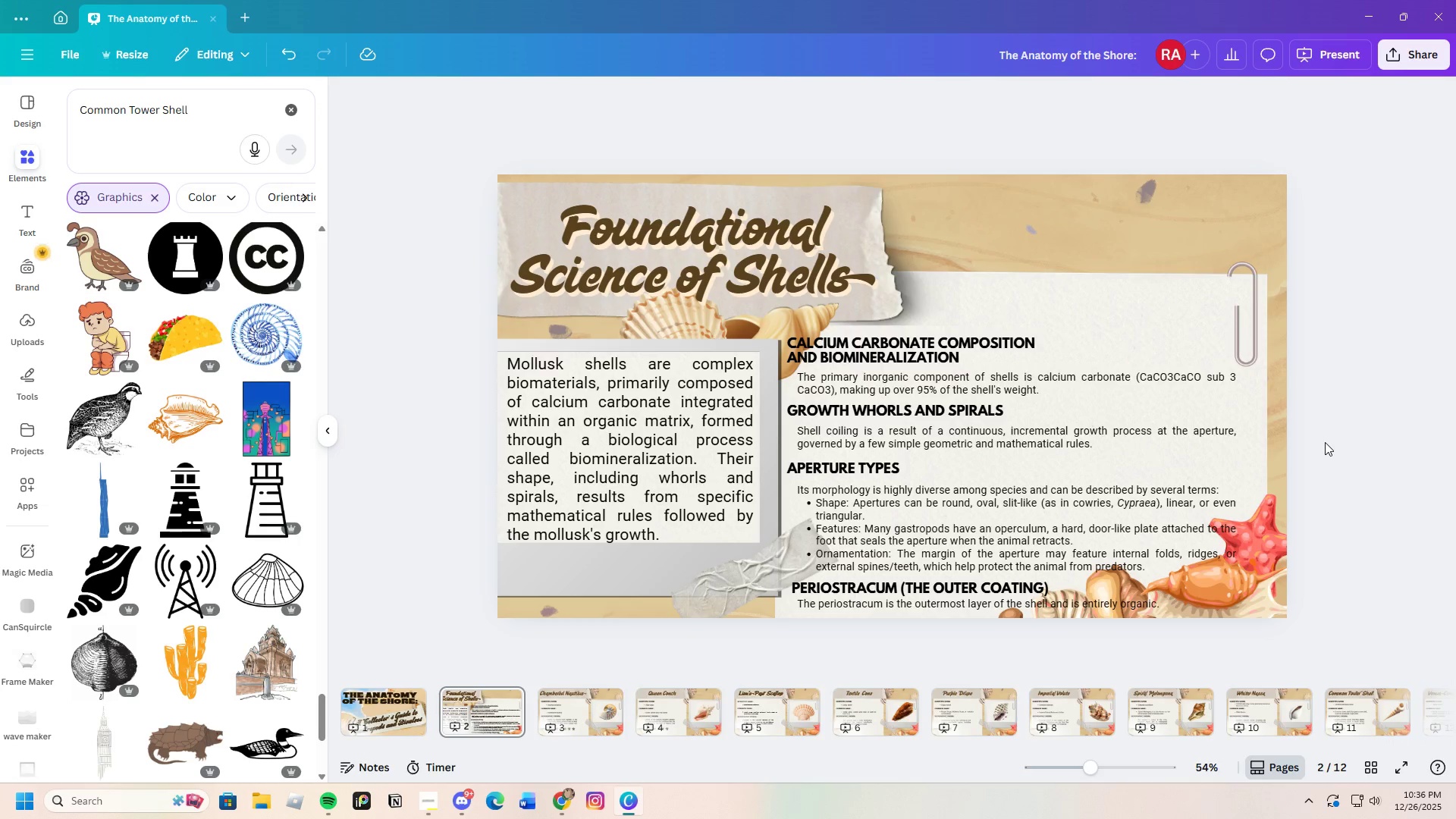 
left_click([942, 361])
 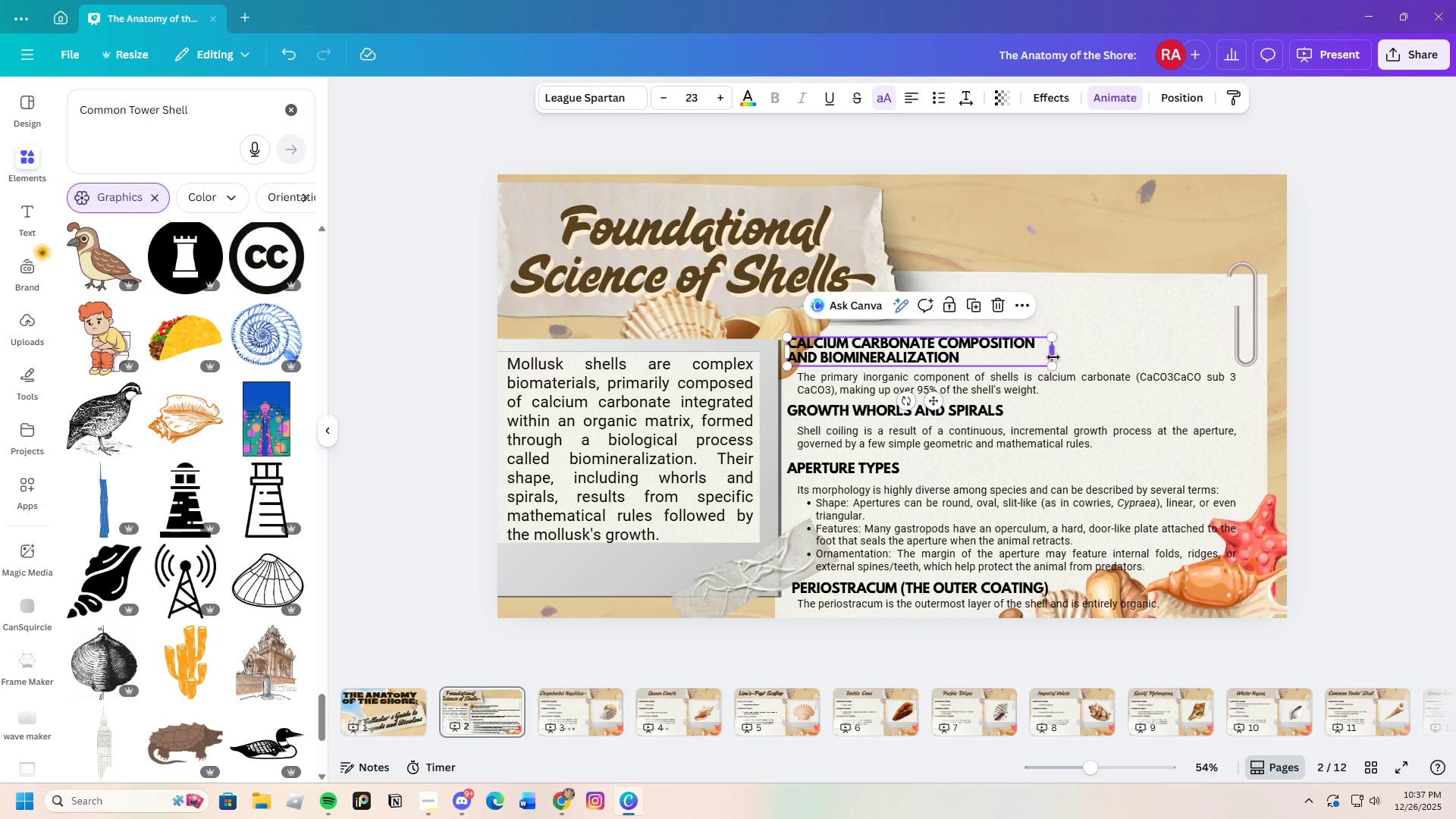 
left_click_drag(start_coordinate=[1053, 354], to_coordinate=[1237, 353])
 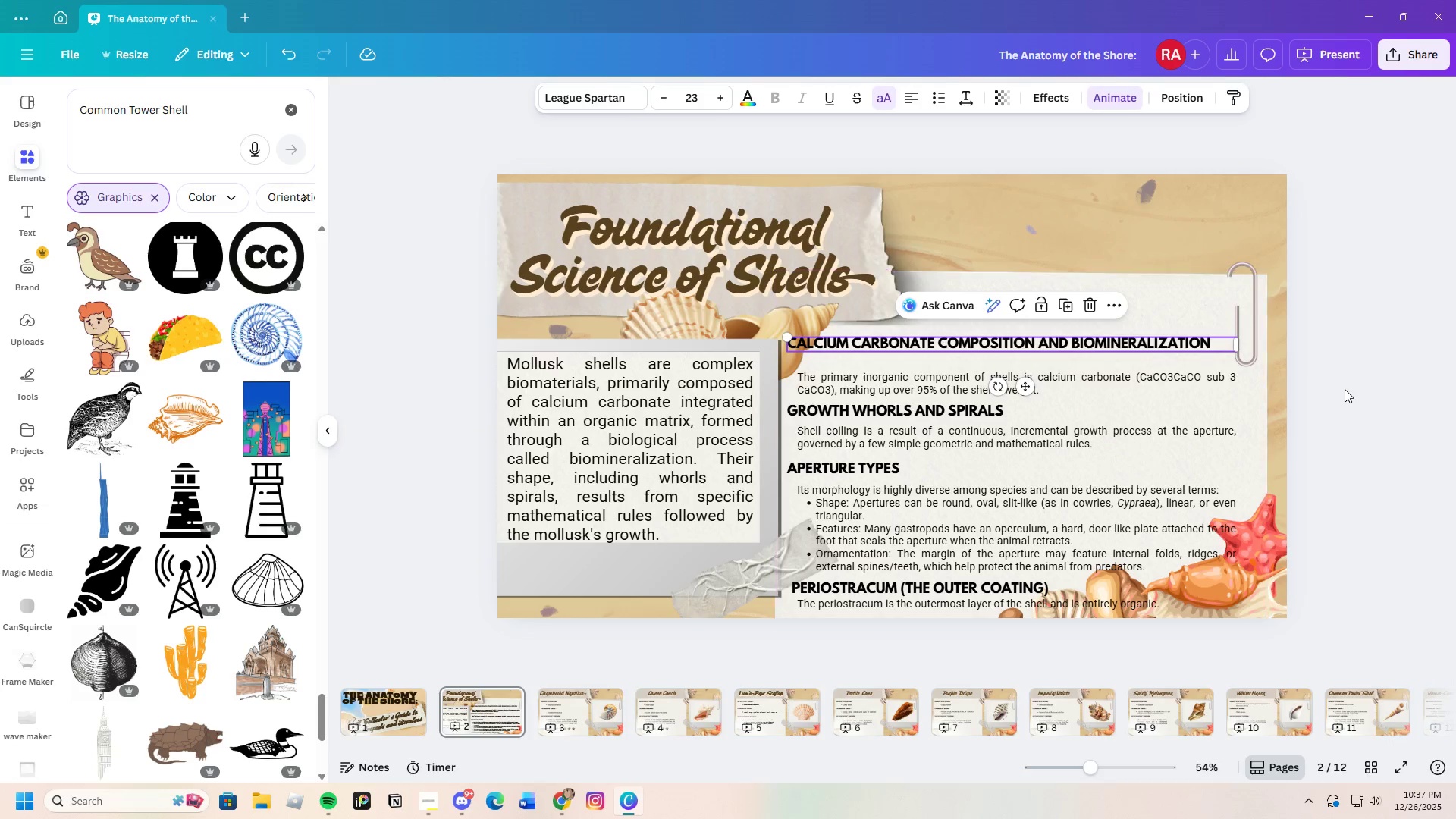 
left_click([1345, 389])
 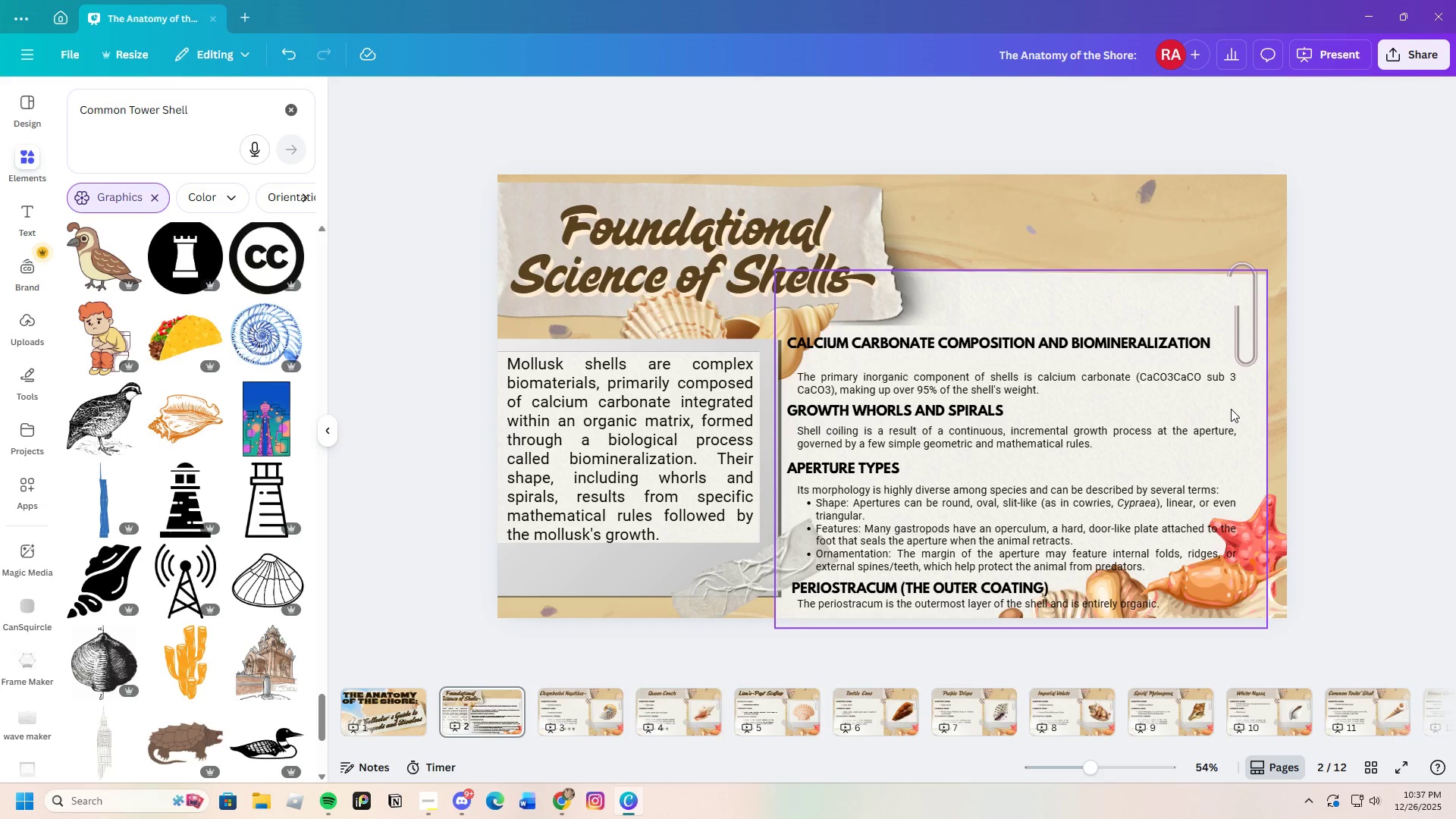 
wait(20.28)
 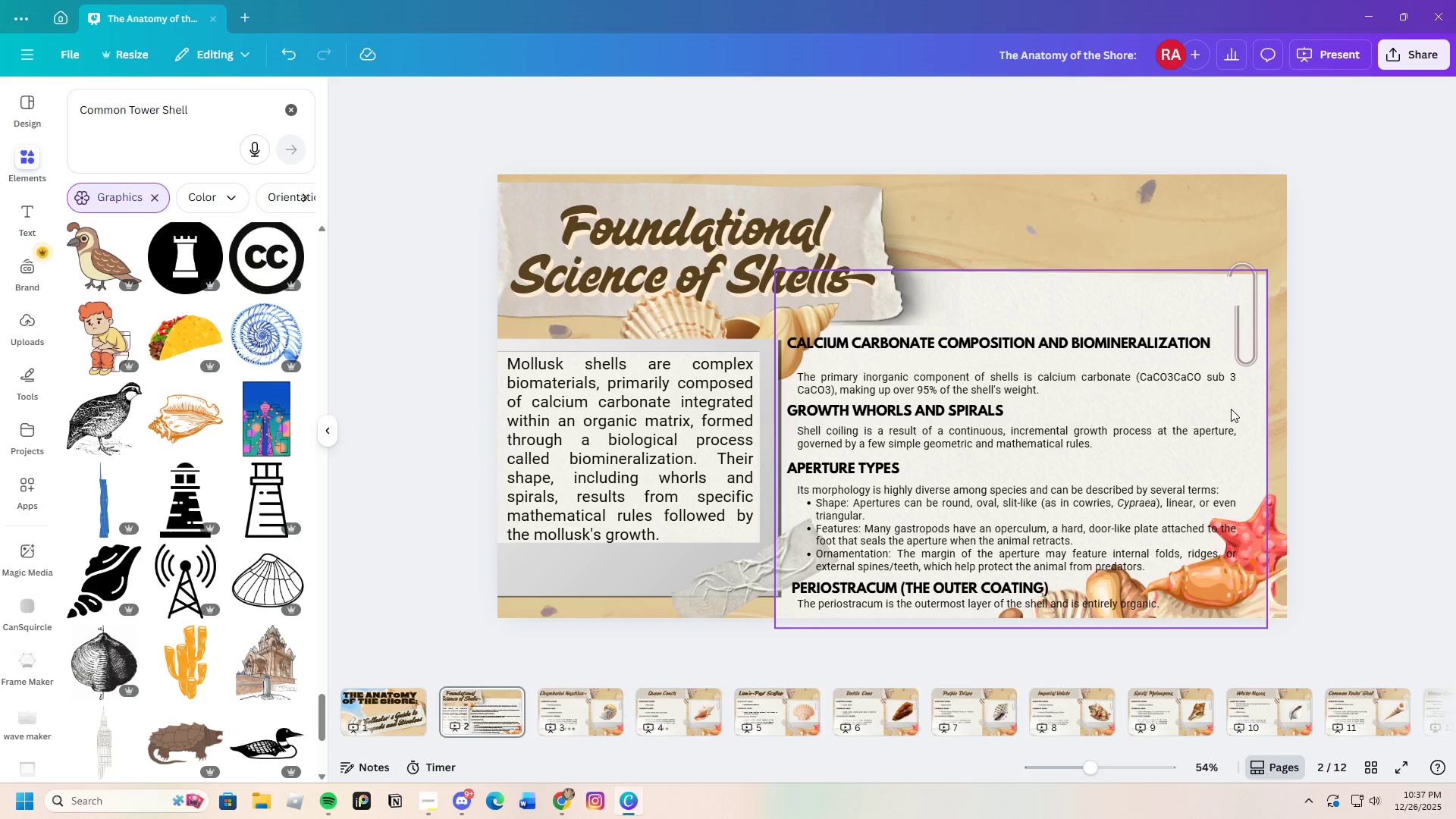 
left_click_drag(start_coordinate=[935, 388], to_coordinate=[935, 376])
 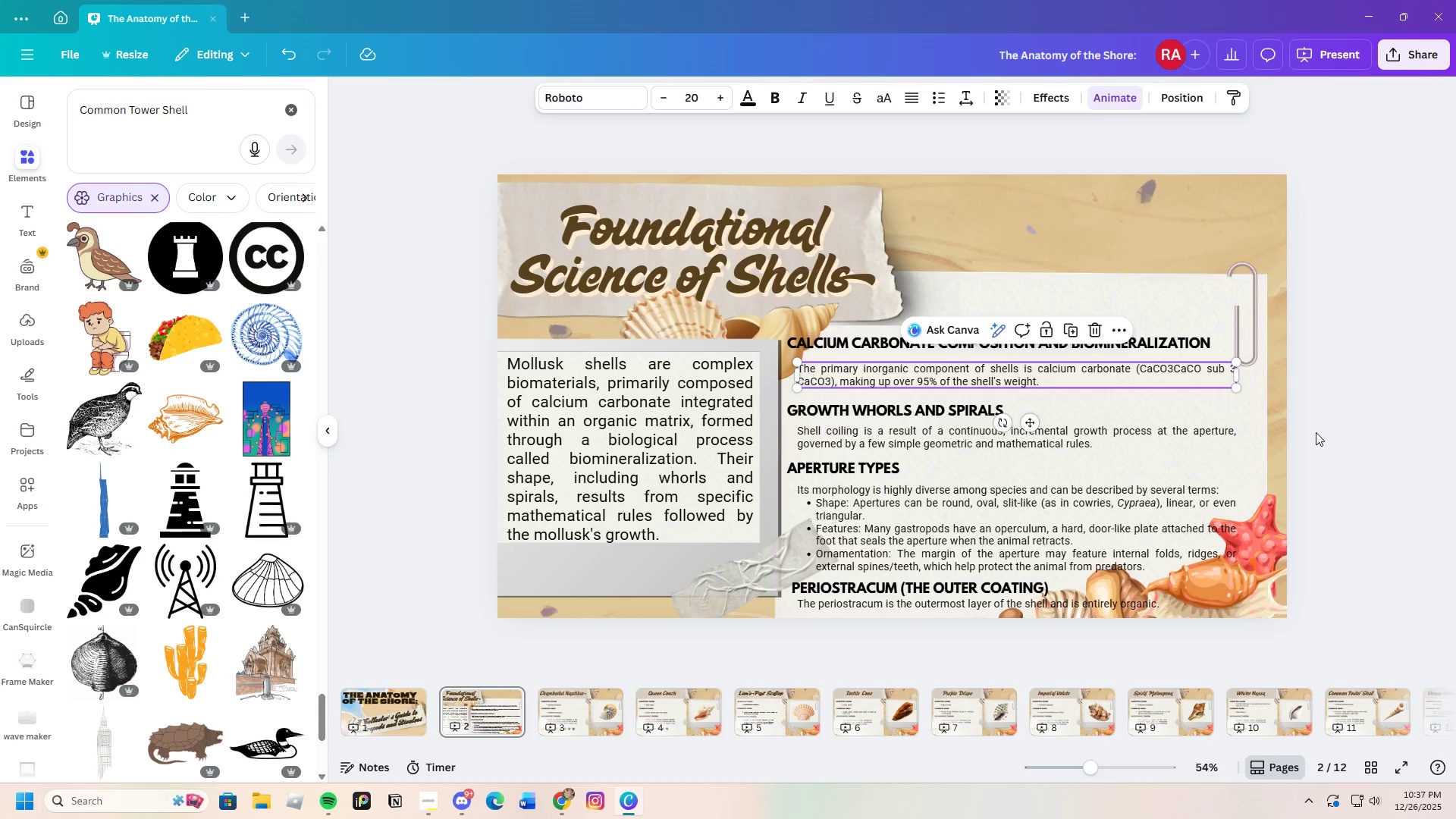 
left_click([1316, 432])
 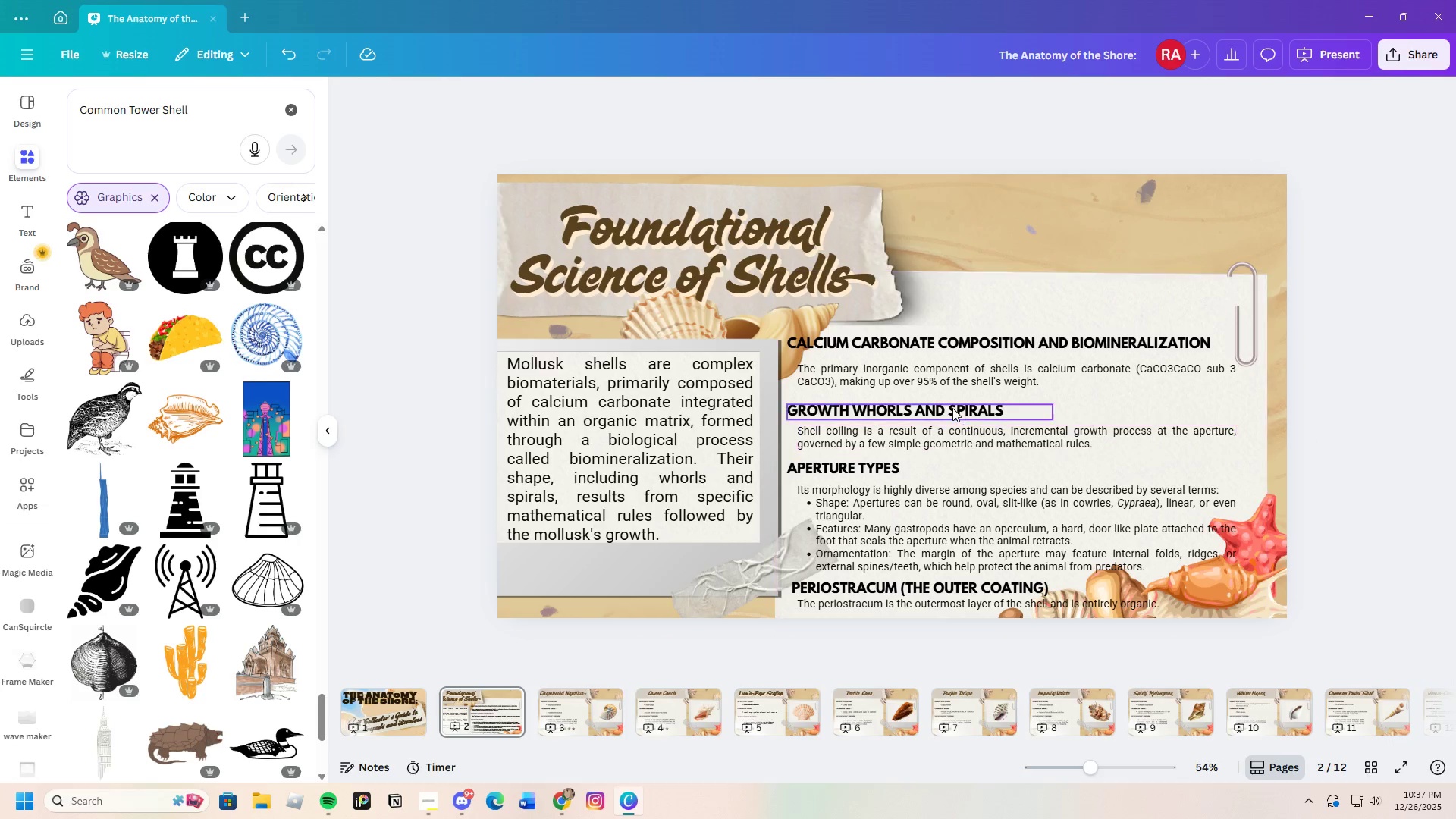 
left_click_drag(start_coordinate=[952, 408], to_coordinate=[952, 403])
 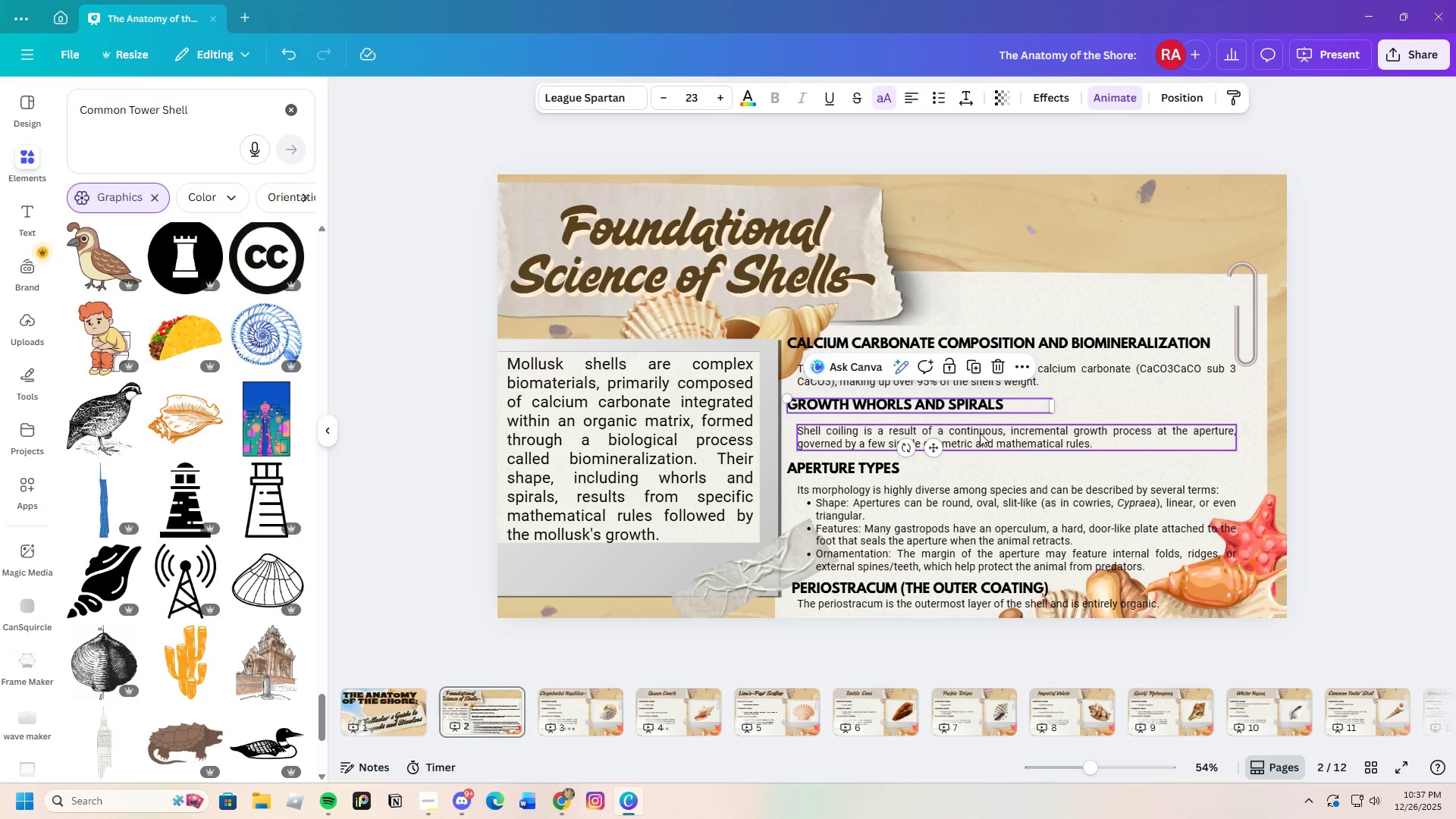 
left_click([980, 433])
 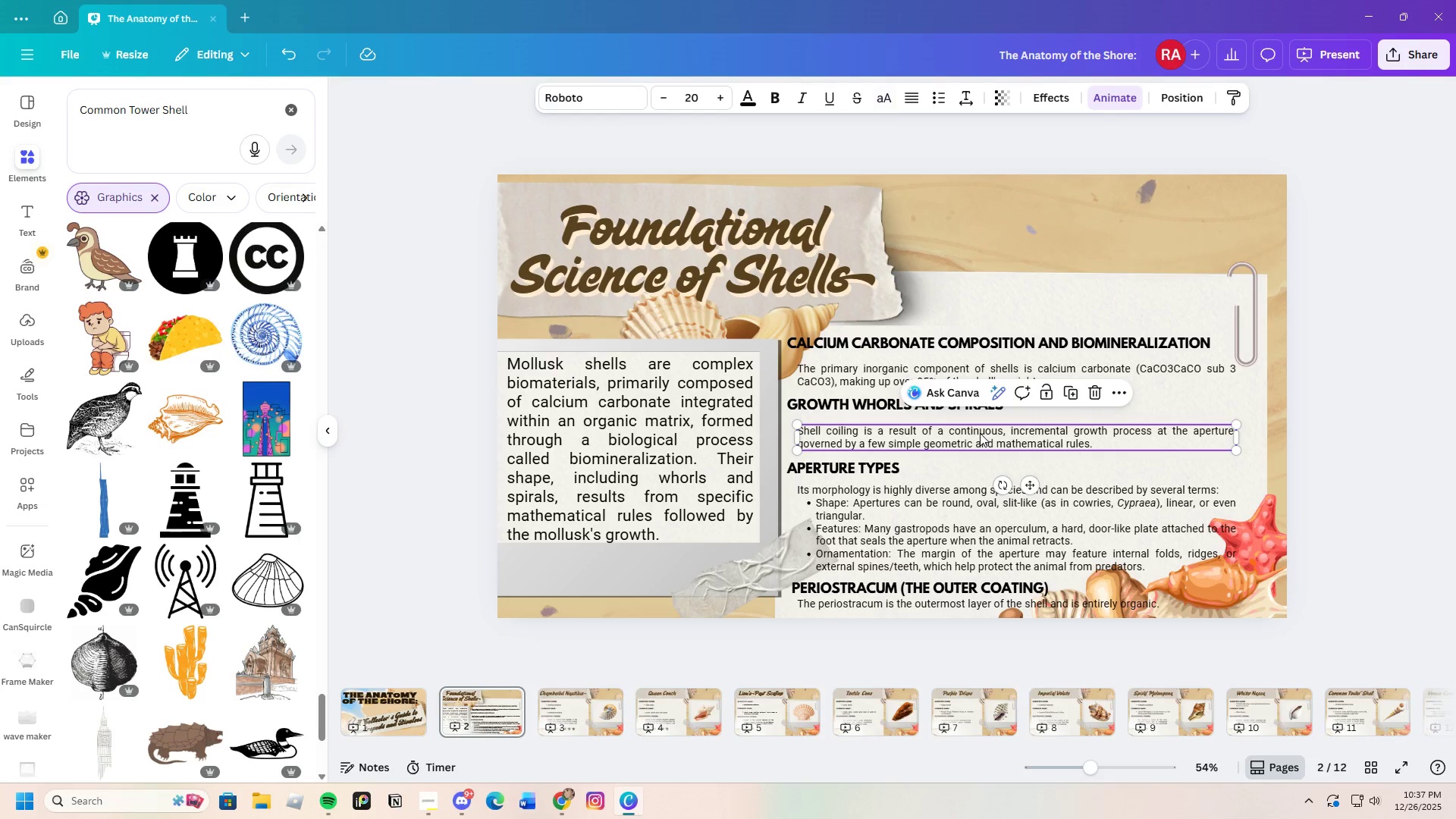 
left_click_drag(start_coordinate=[980, 433], to_coordinate=[981, 426])
 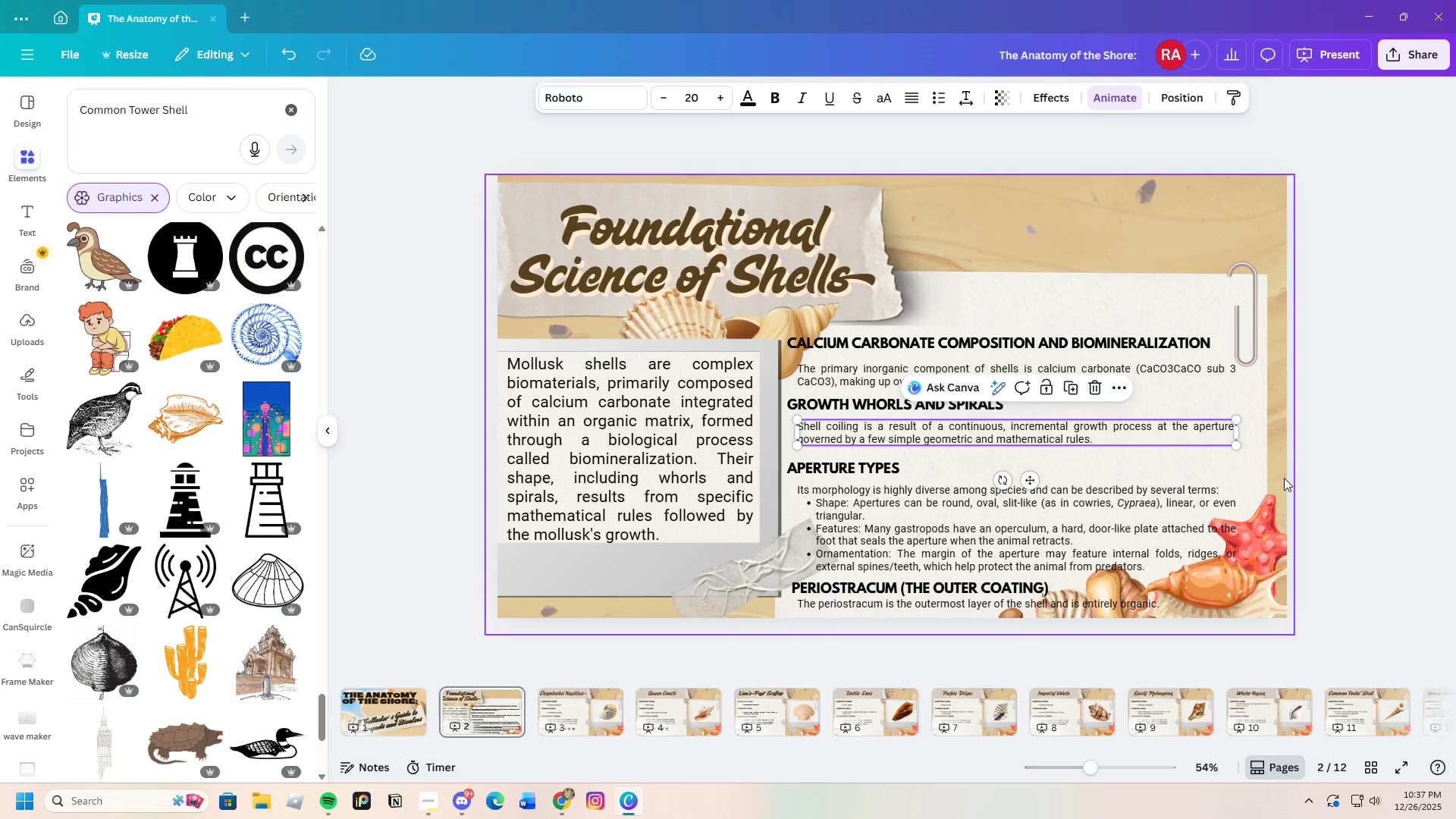 
left_click([1285, 478])
 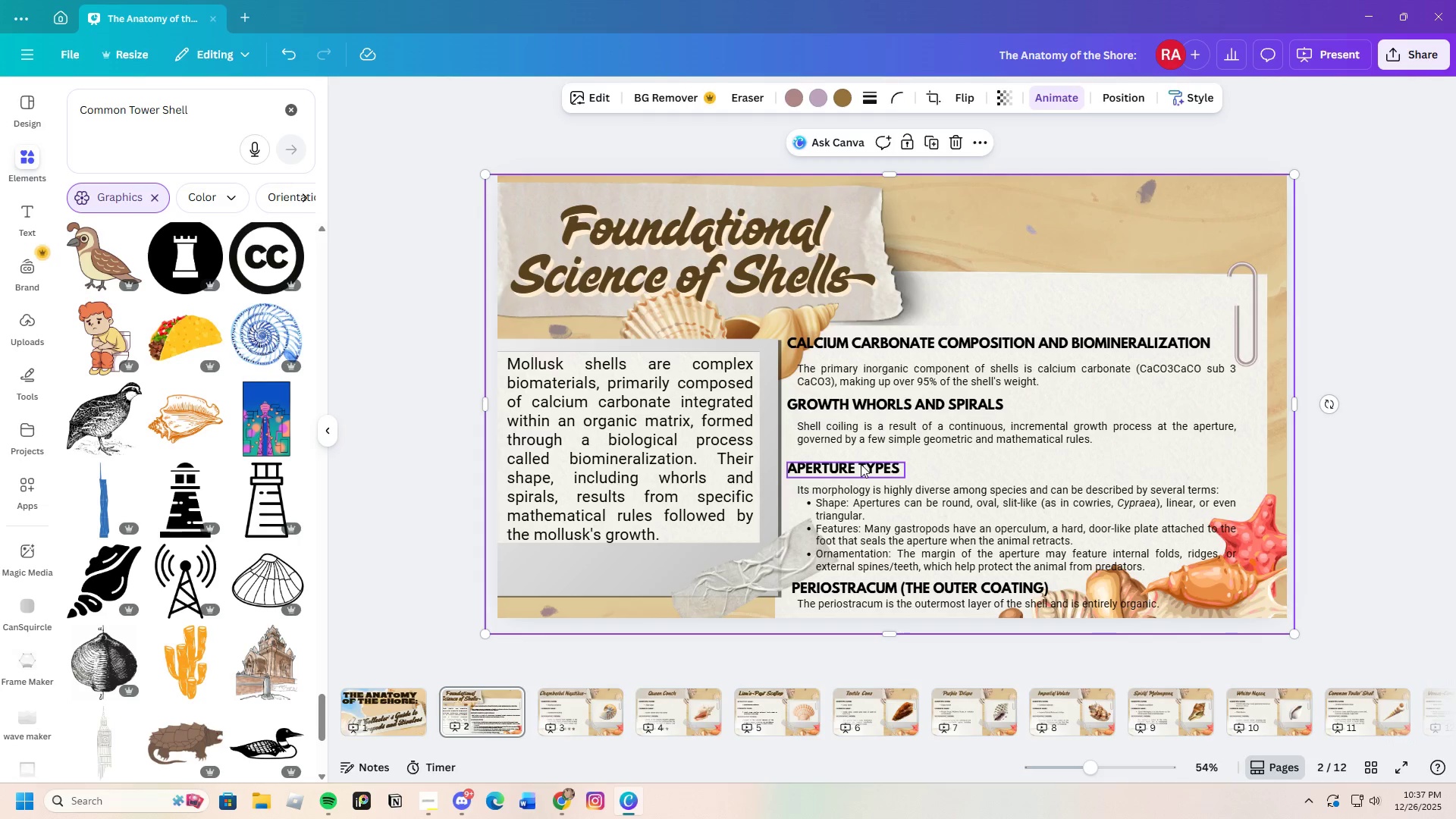 
left_click_drag(start_coordinate=[861, 464], to_coordinate=[865, 459])
 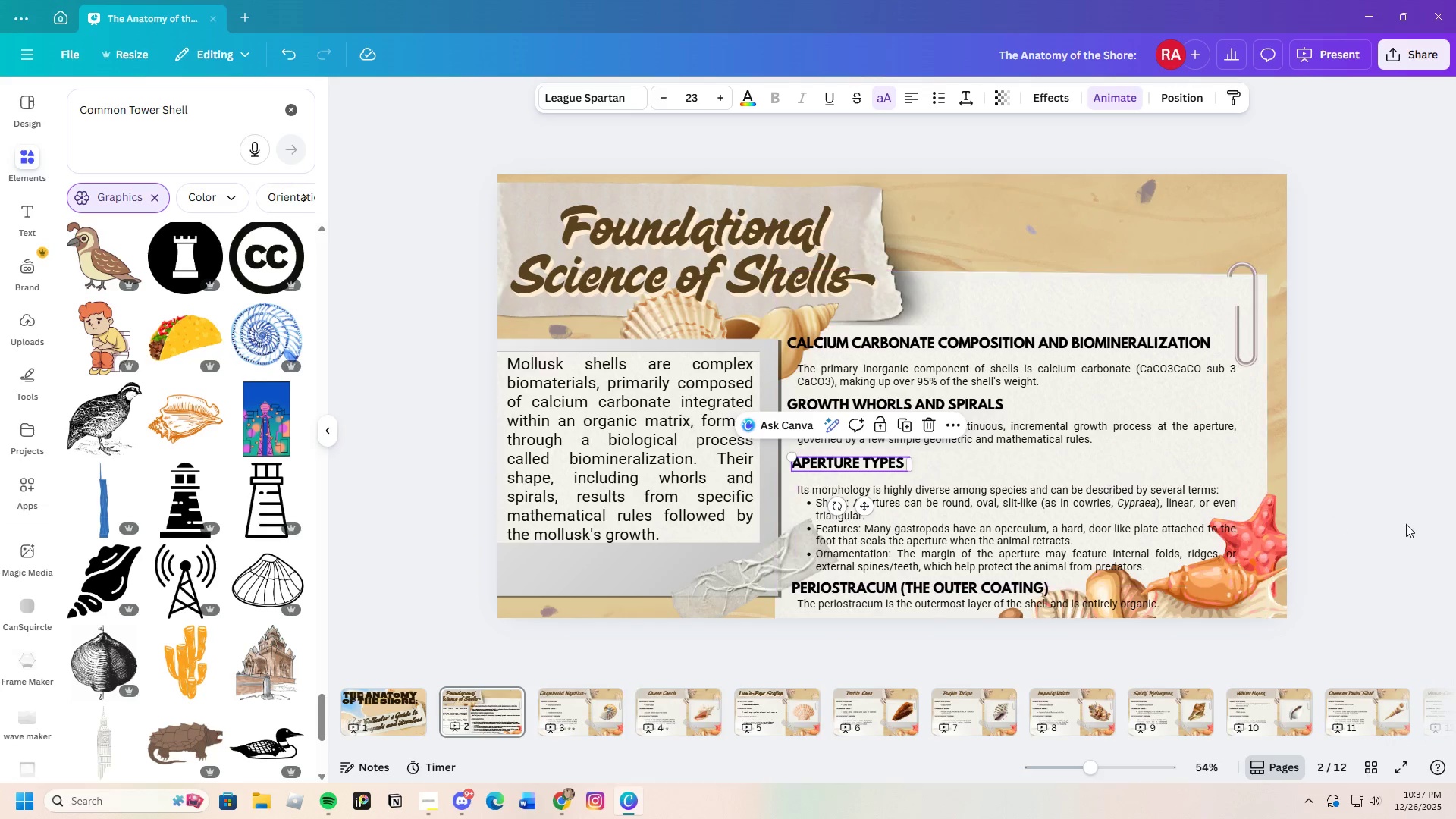 
left_click([1406, 524])
 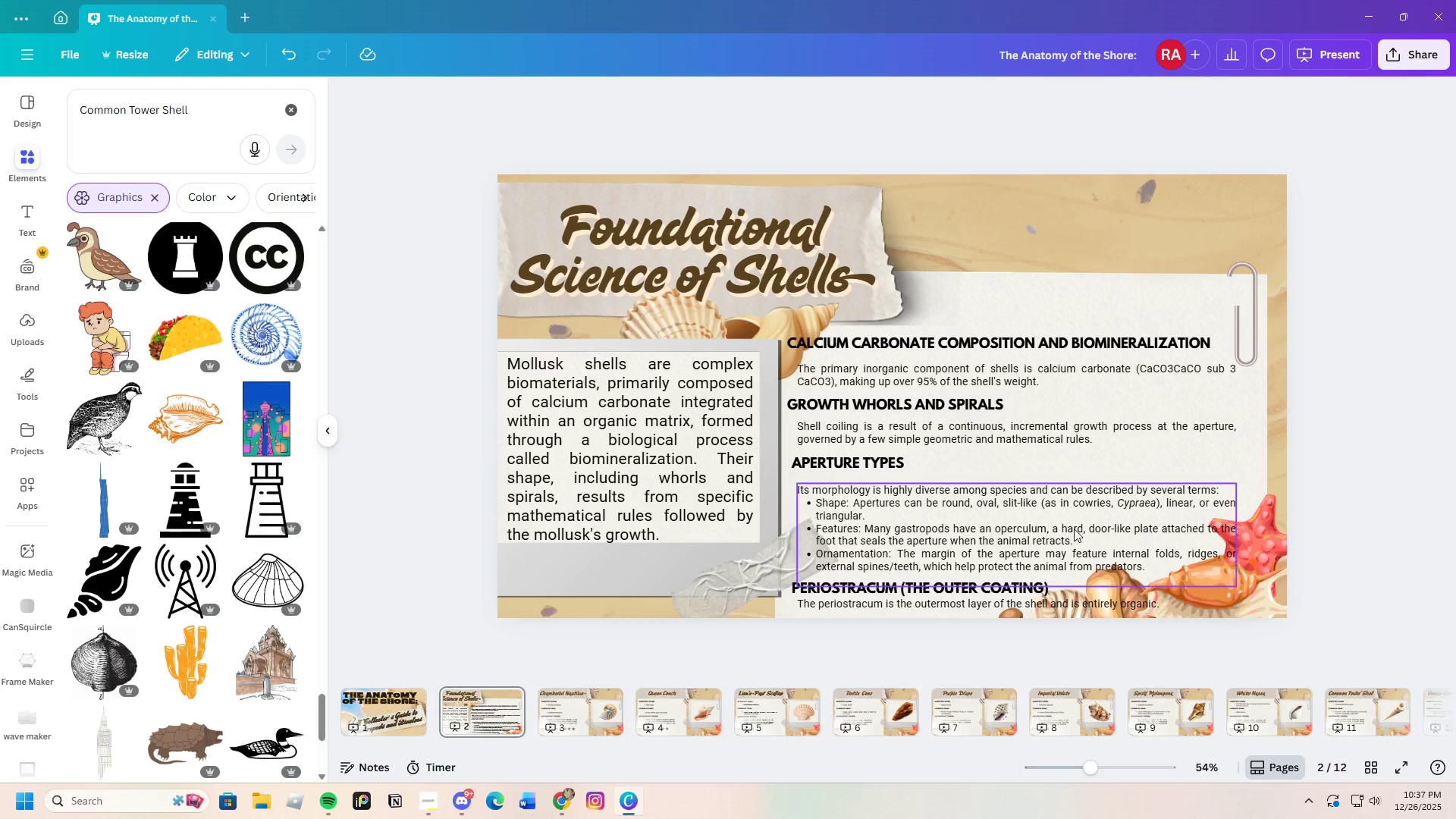 
left_click_drag(start_coordinate=[1016, 531], to_coordinate=[1017, 523])
 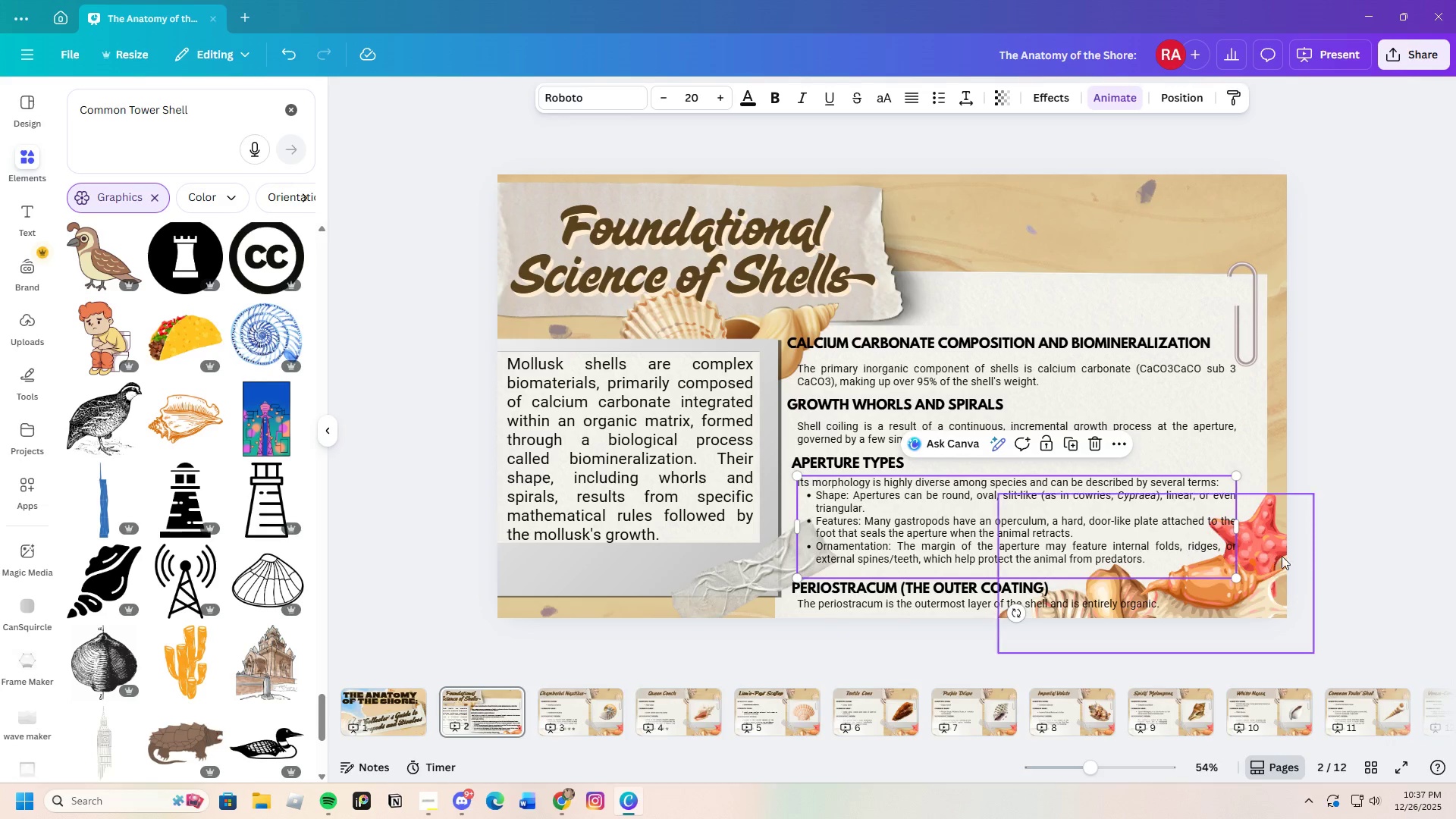 
left_click([1326, 566])
 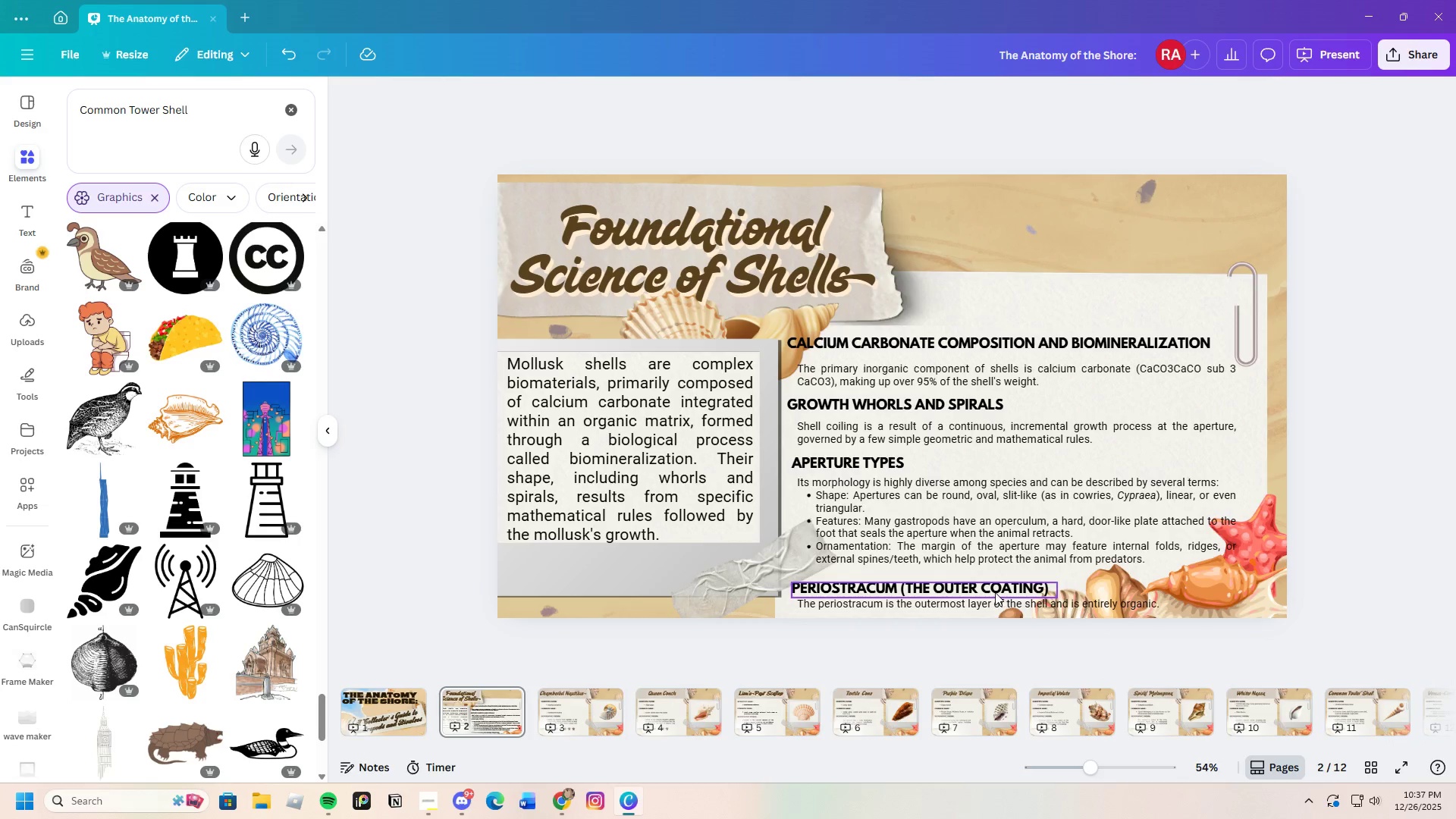 
left_click([993, 591])
 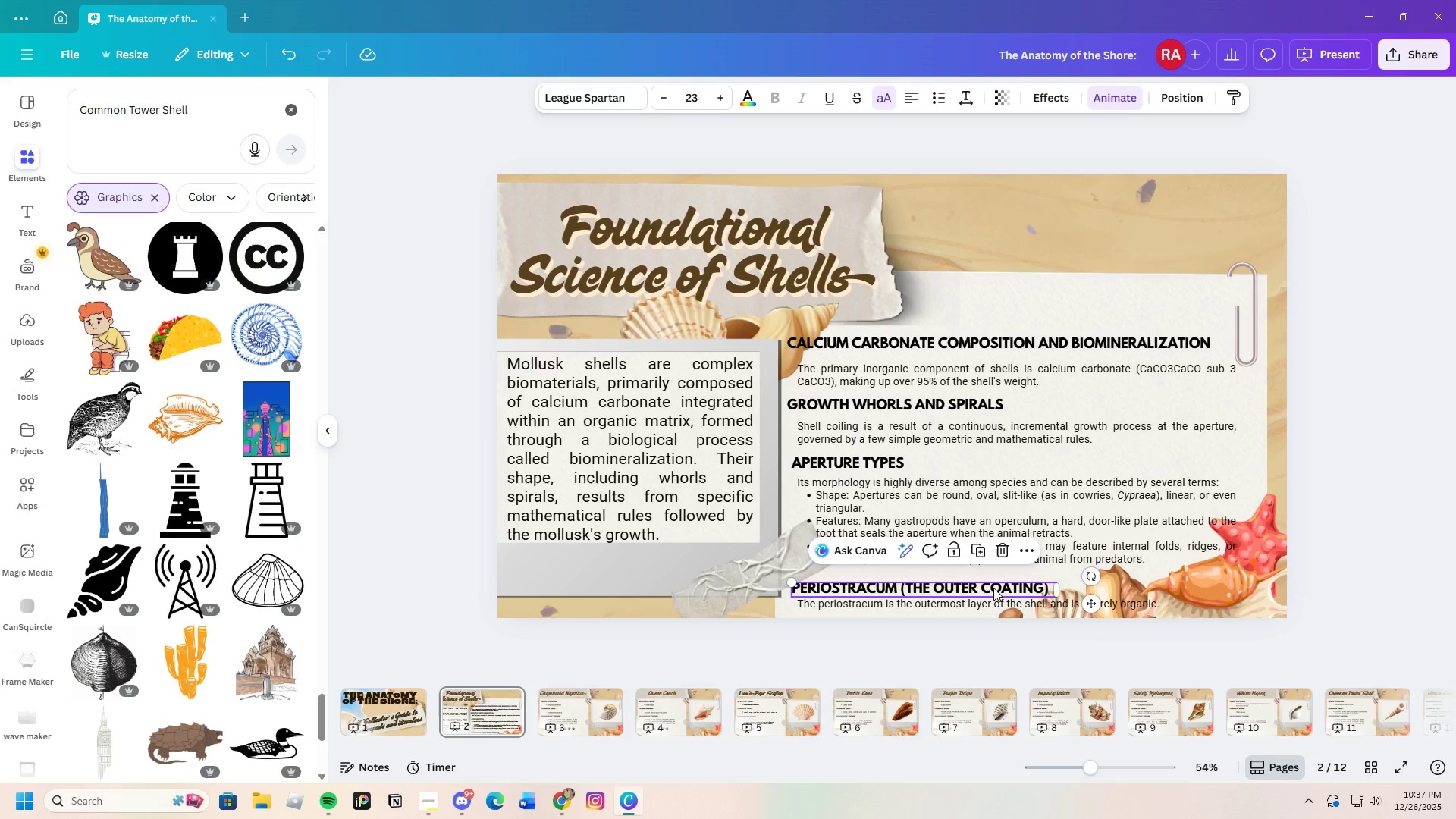 
left_click_drag(start_coordinate=[993, 588], to_coordinate=[994, 579])
 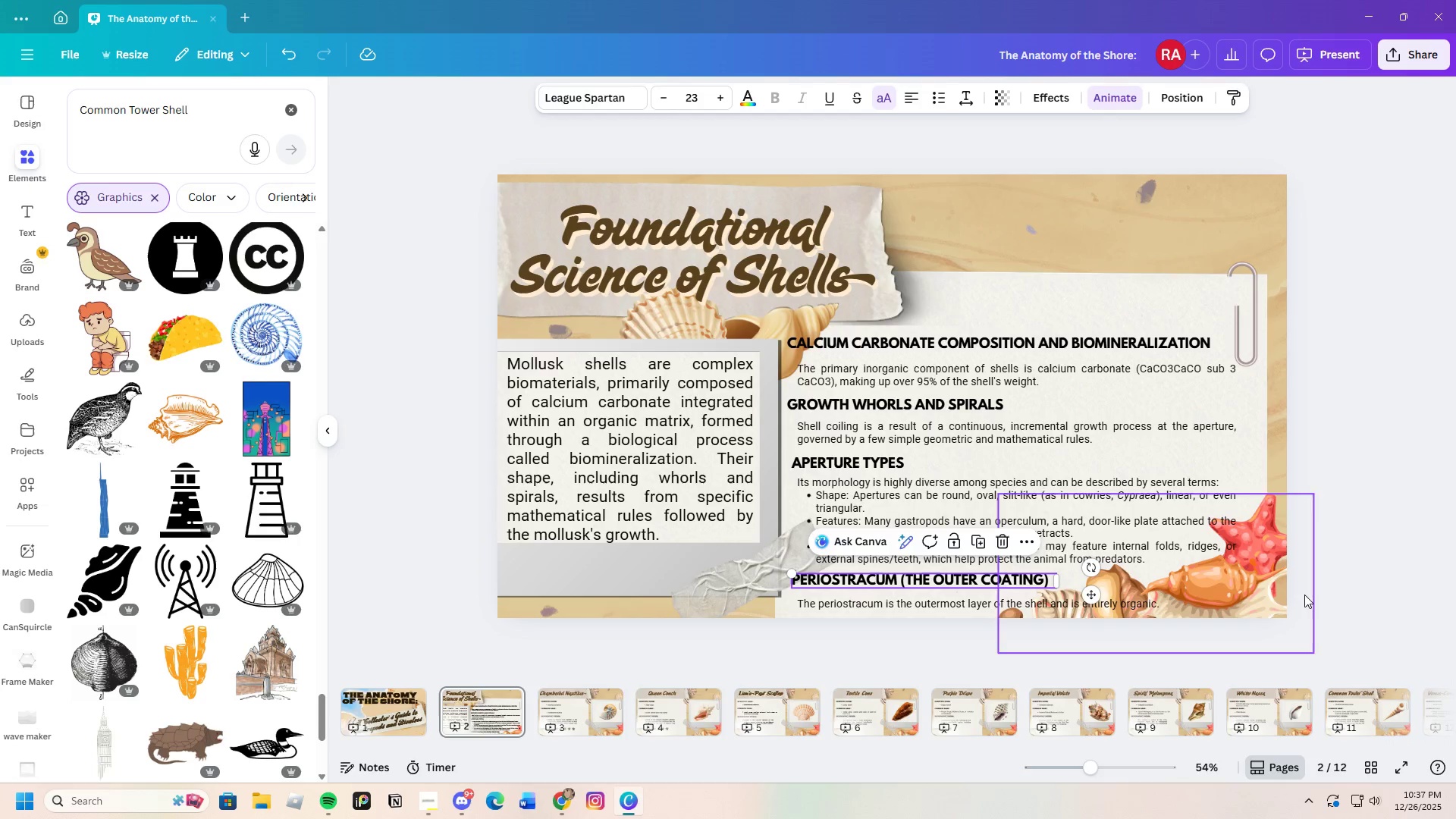 
left_click([1311, 595])
 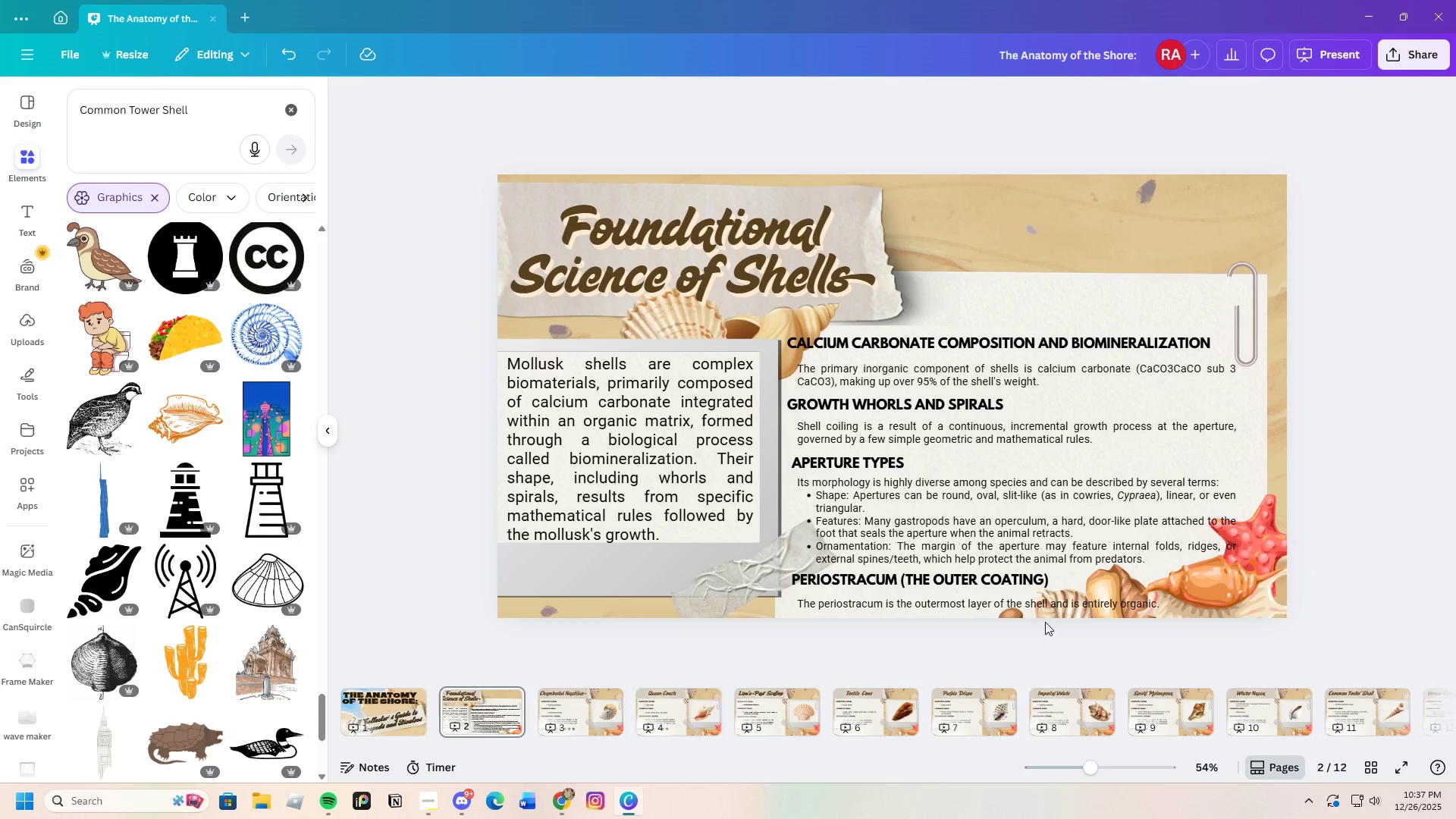 
mouse_move([1033, 599])
 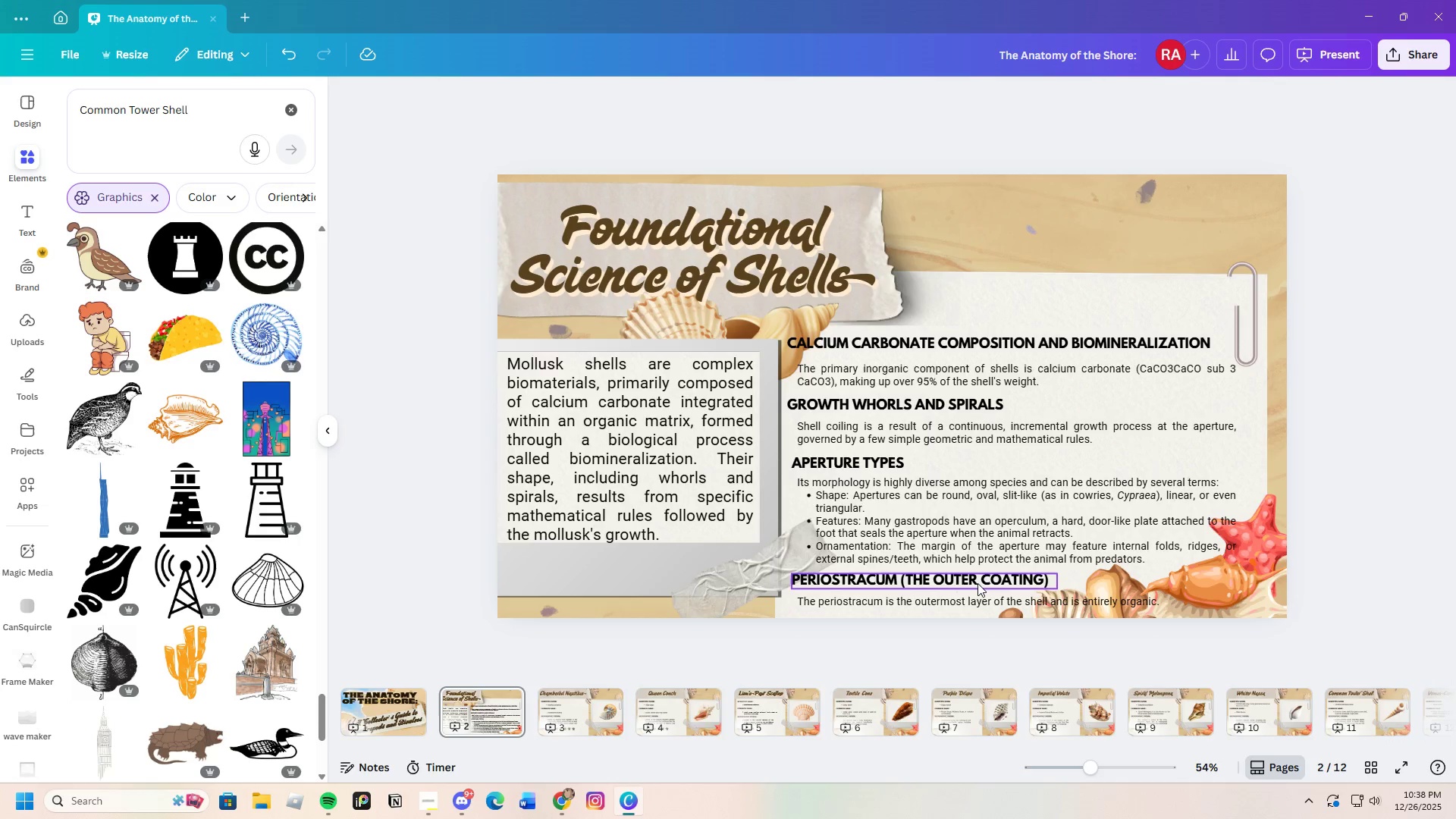 
left_click([972, 580])
 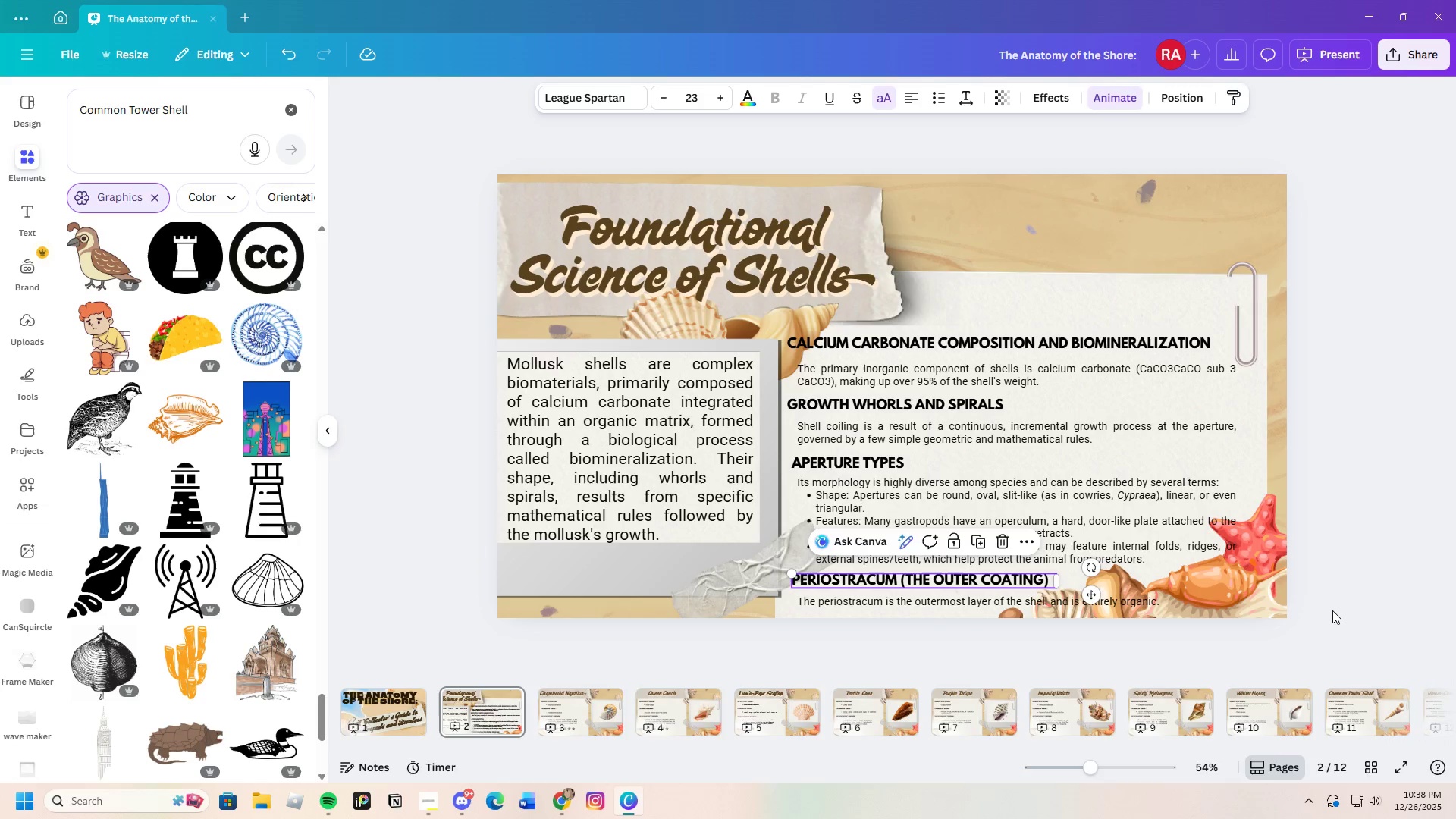 
left_click([1338, 610])
 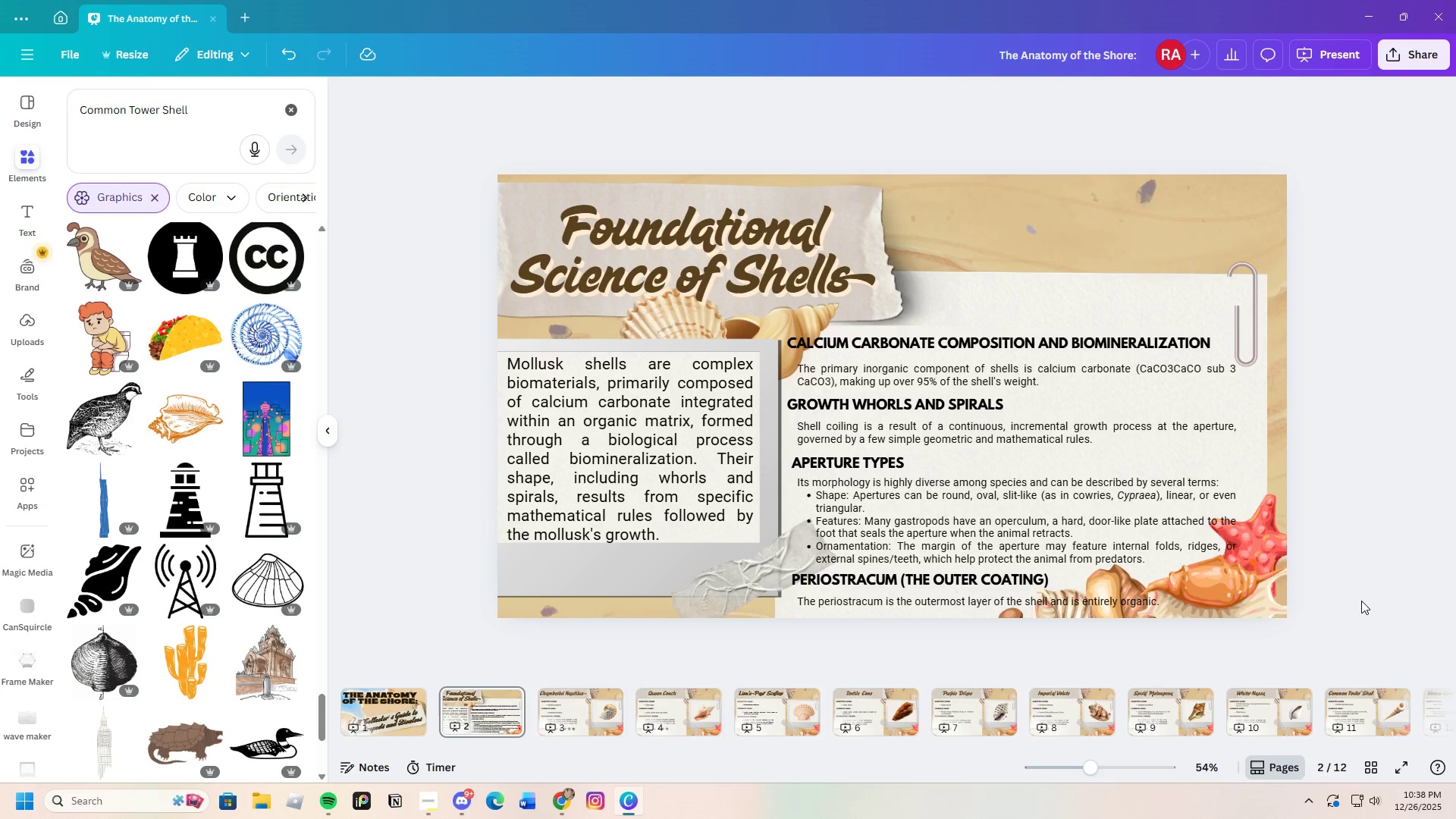 
wait(7.28)
 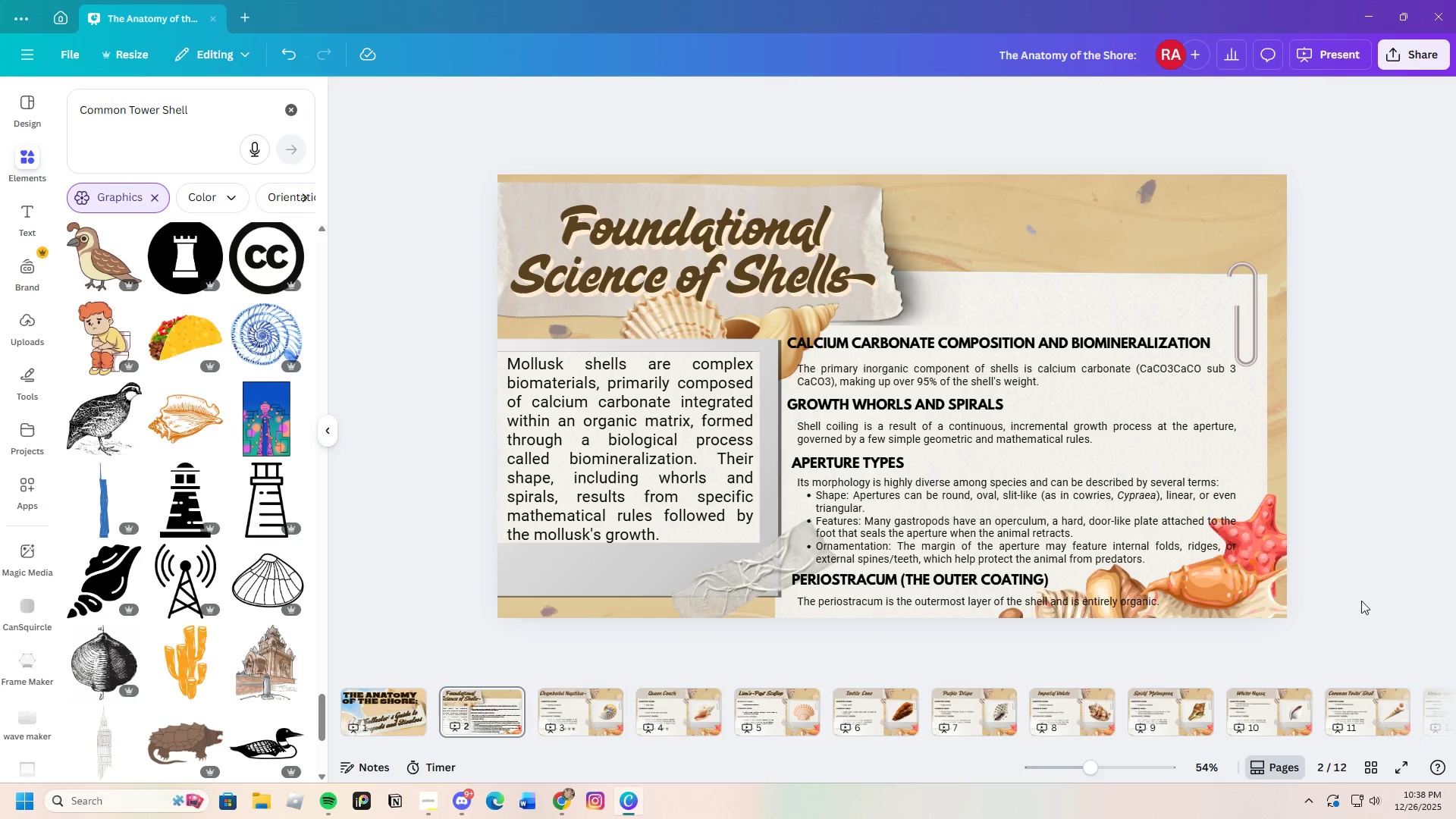 
left_click([673, 442])
 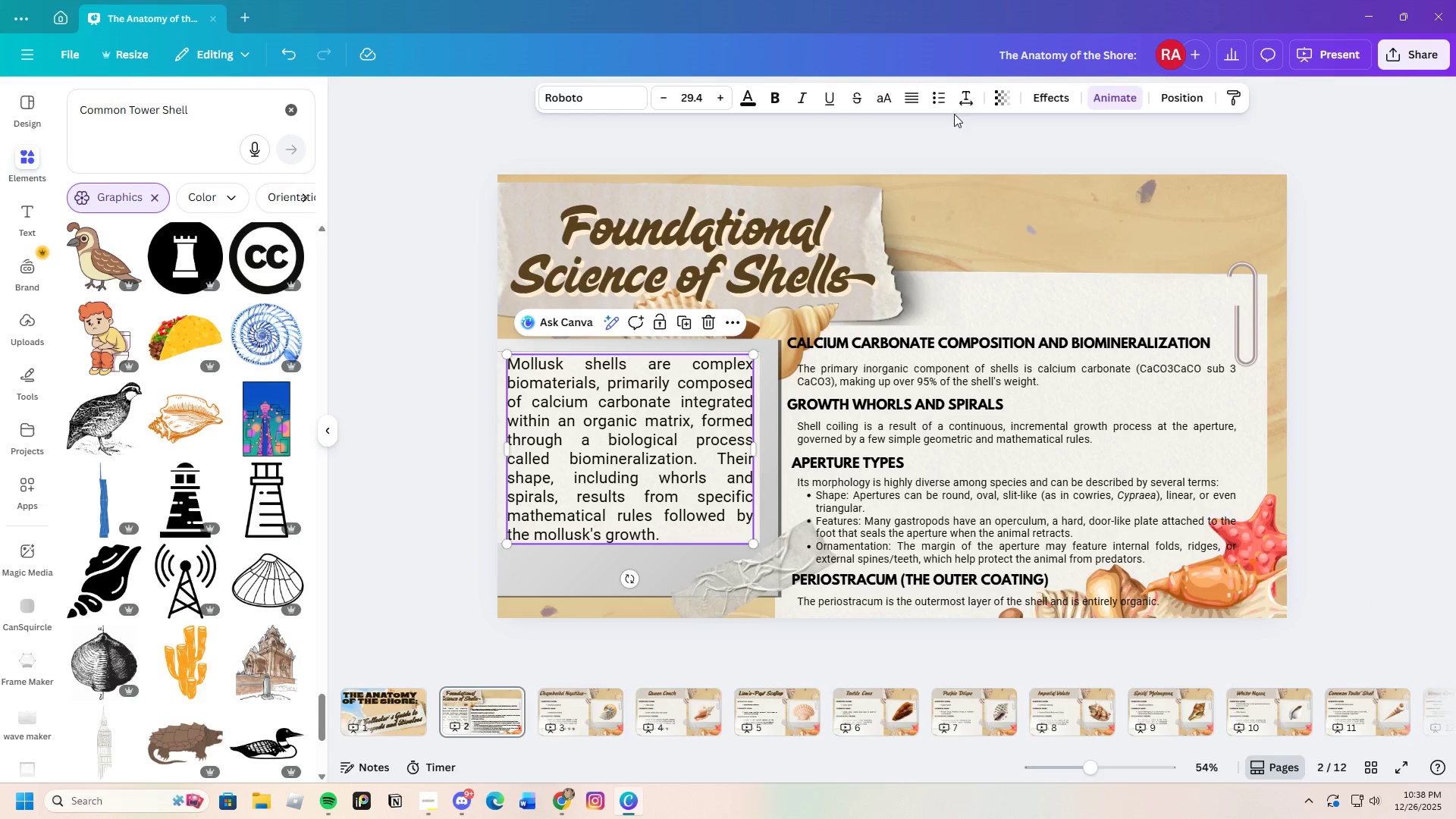 
left_click([918, 102])
 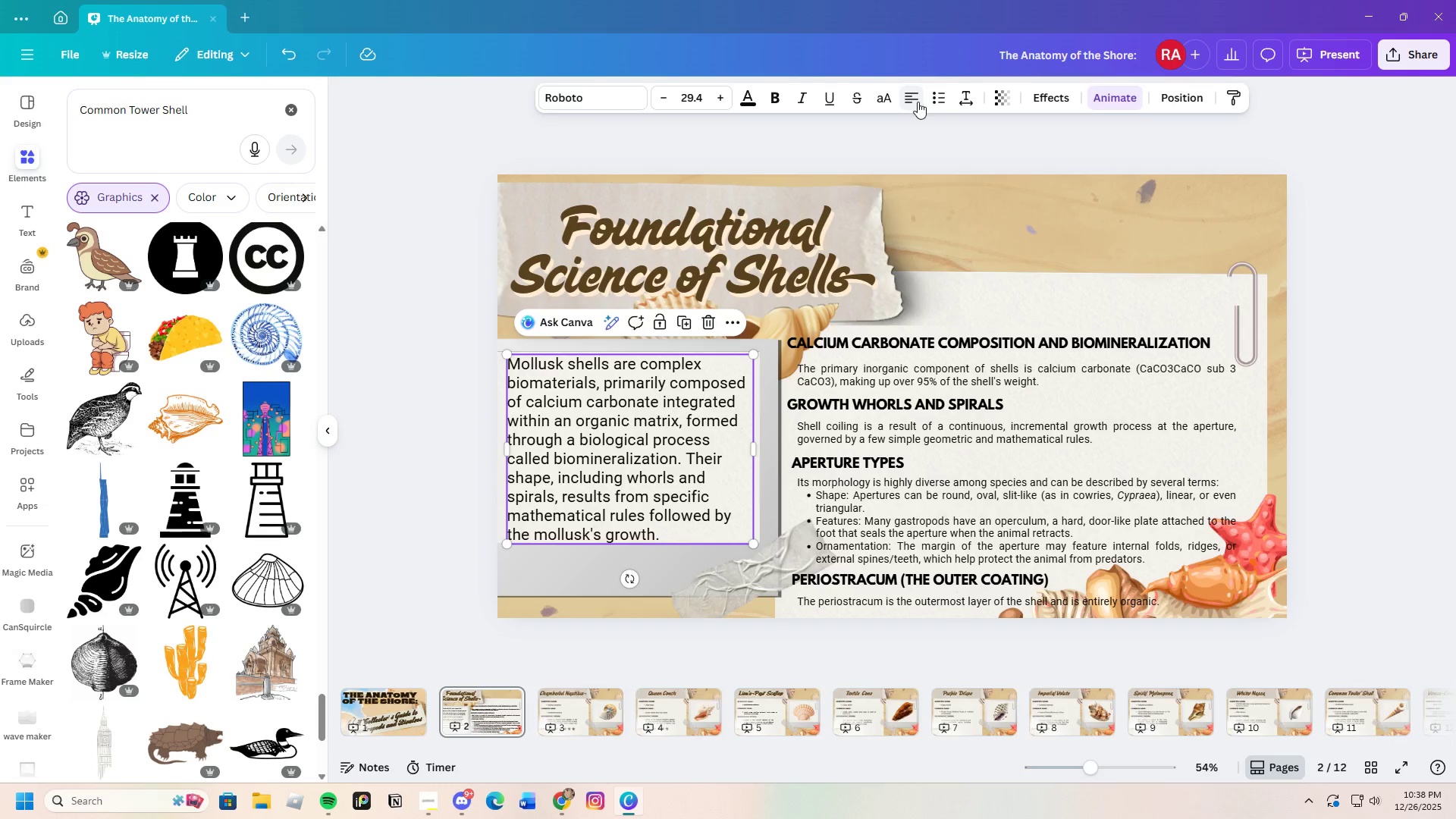 
left_click([1348, 204])
 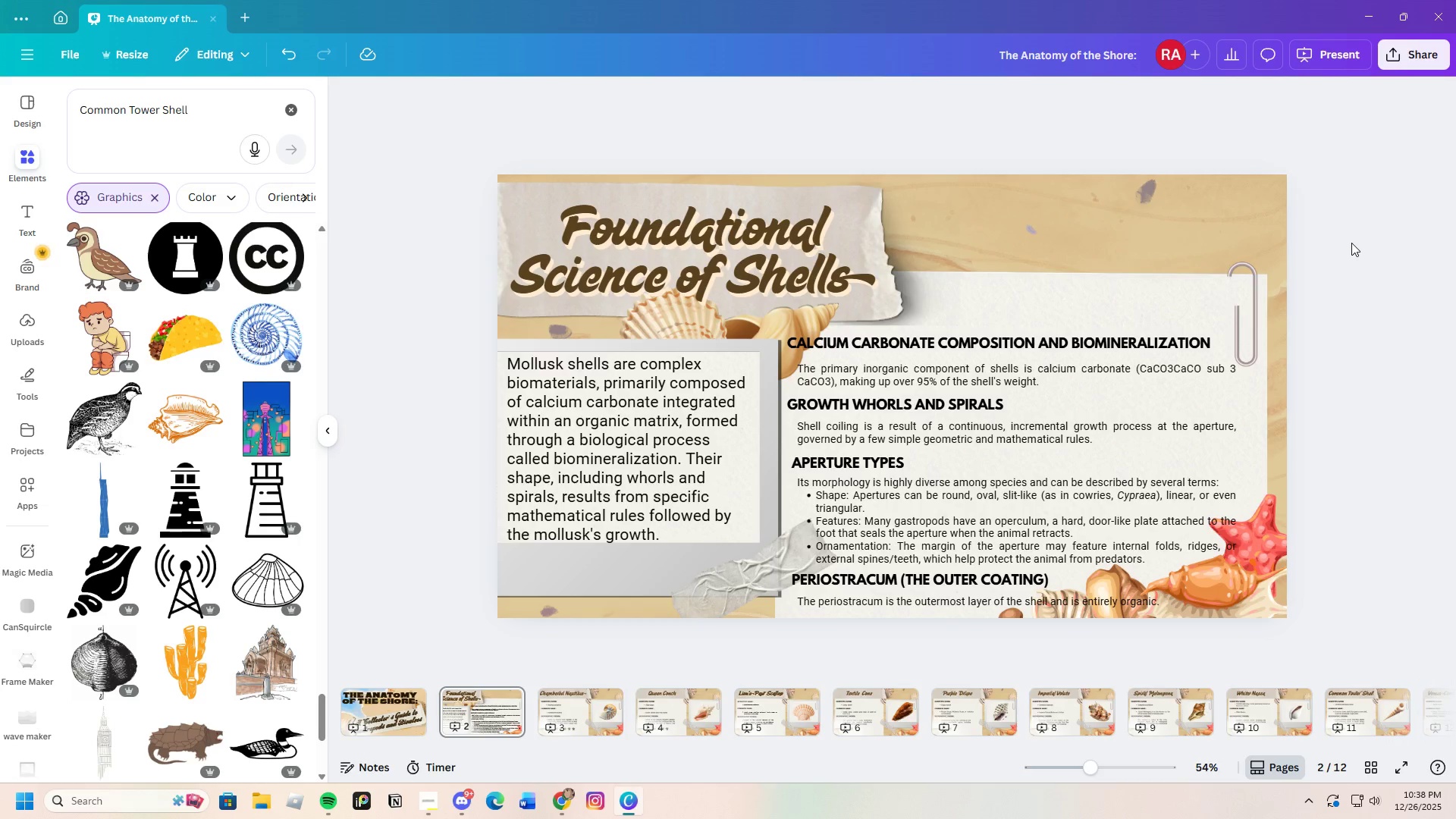 
wait(7.77)
 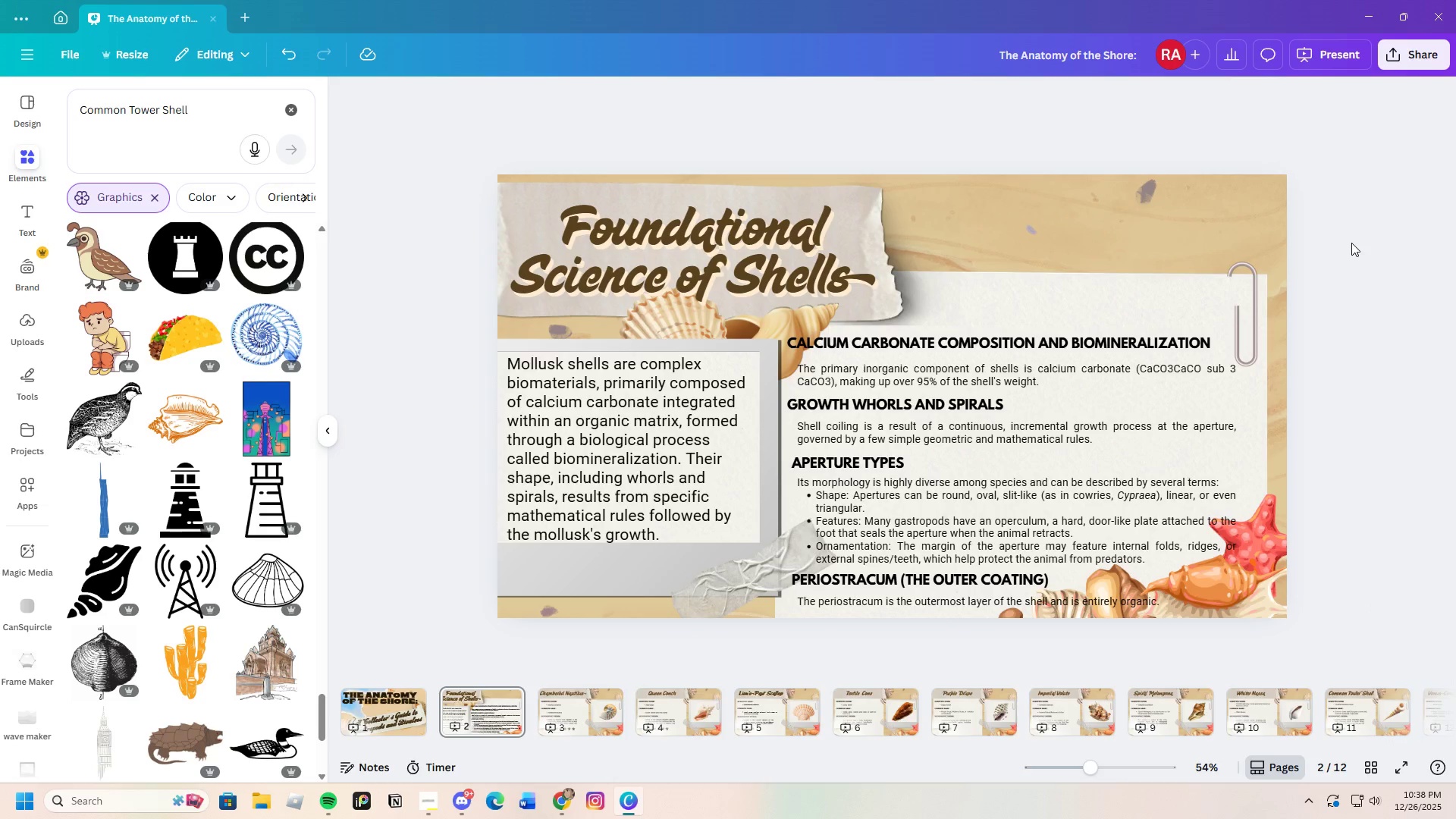 
left_click([692, 440])
 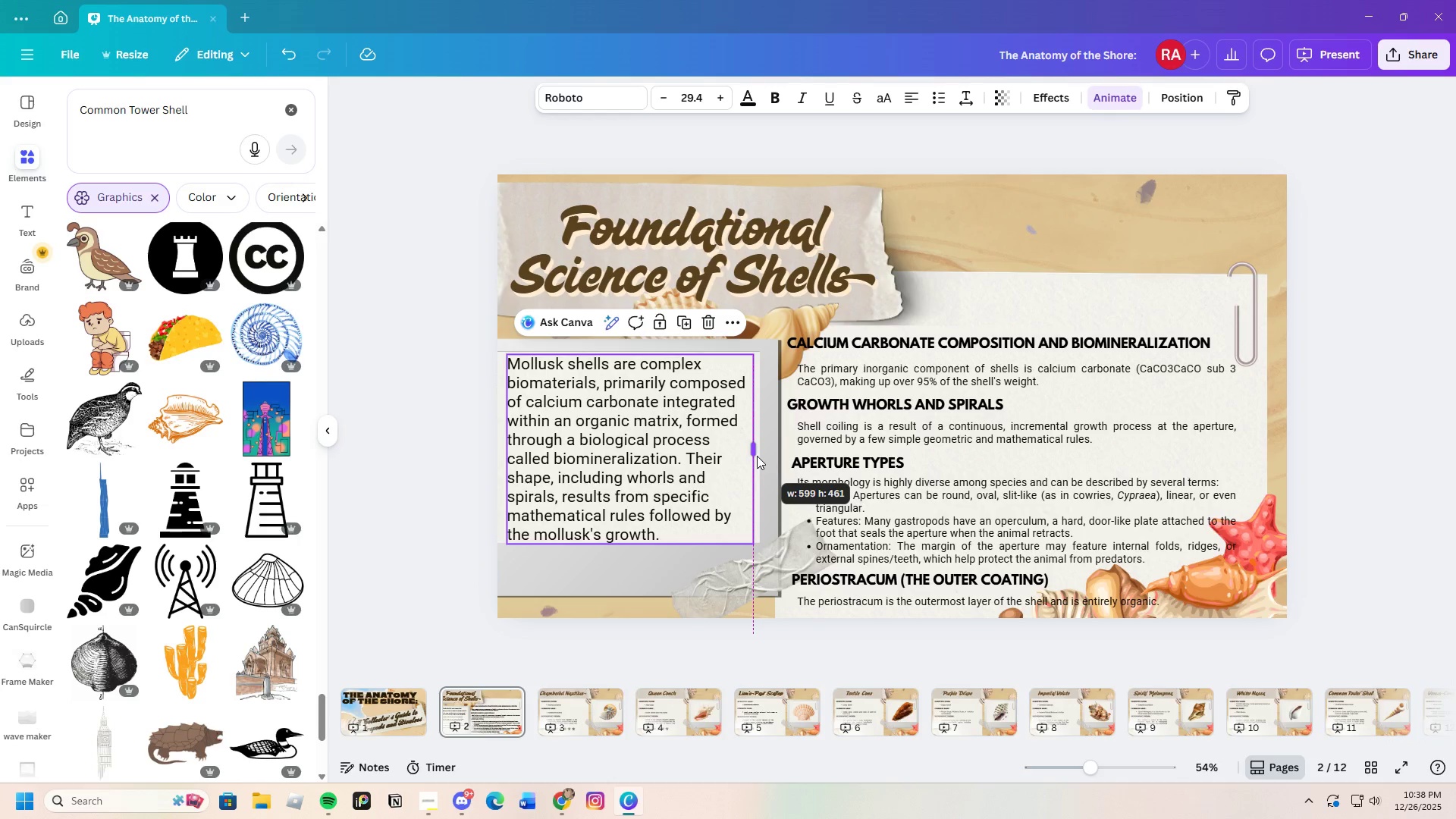 
wait(5.89)
 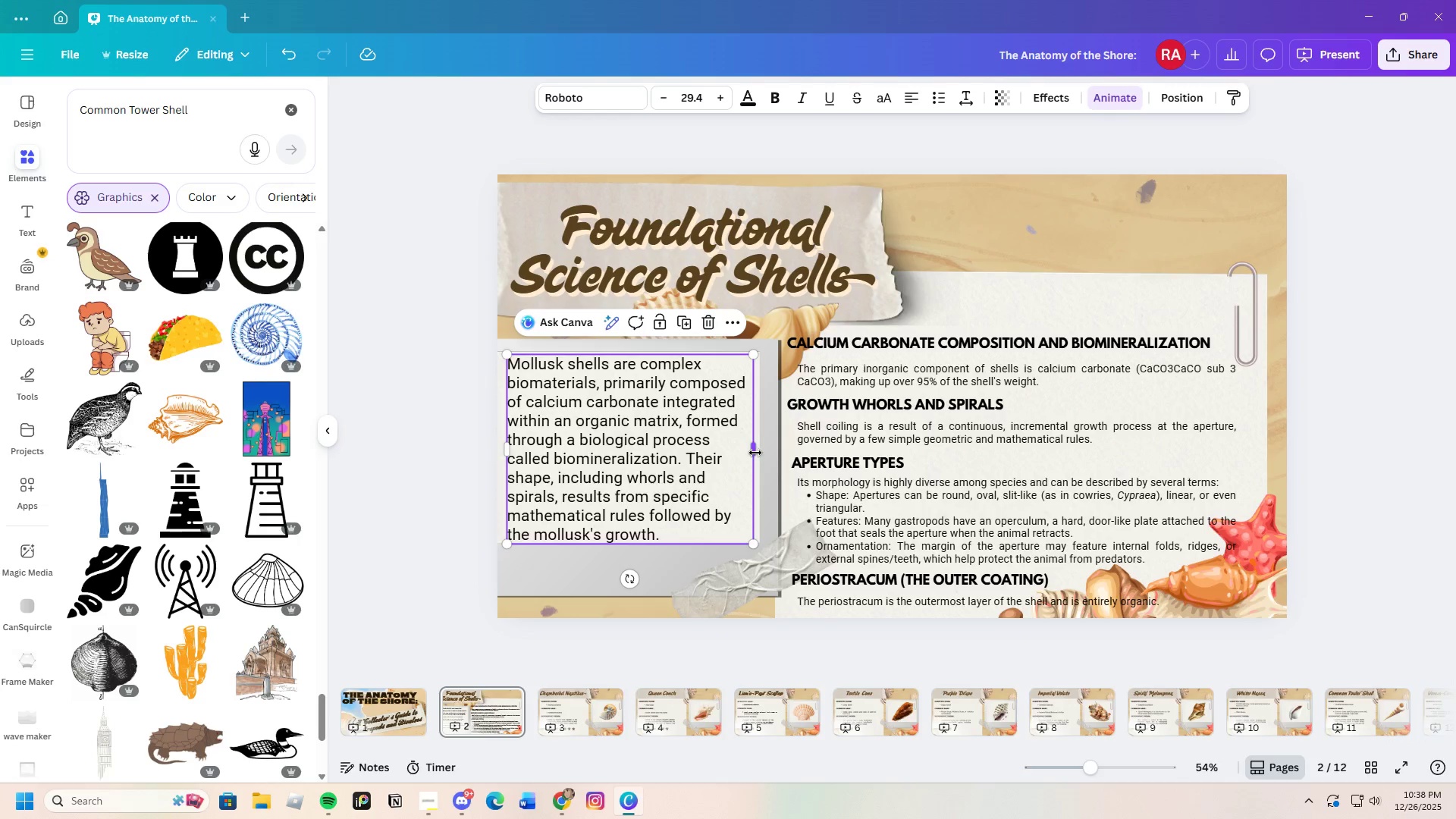 
left_click([1401, 474])
 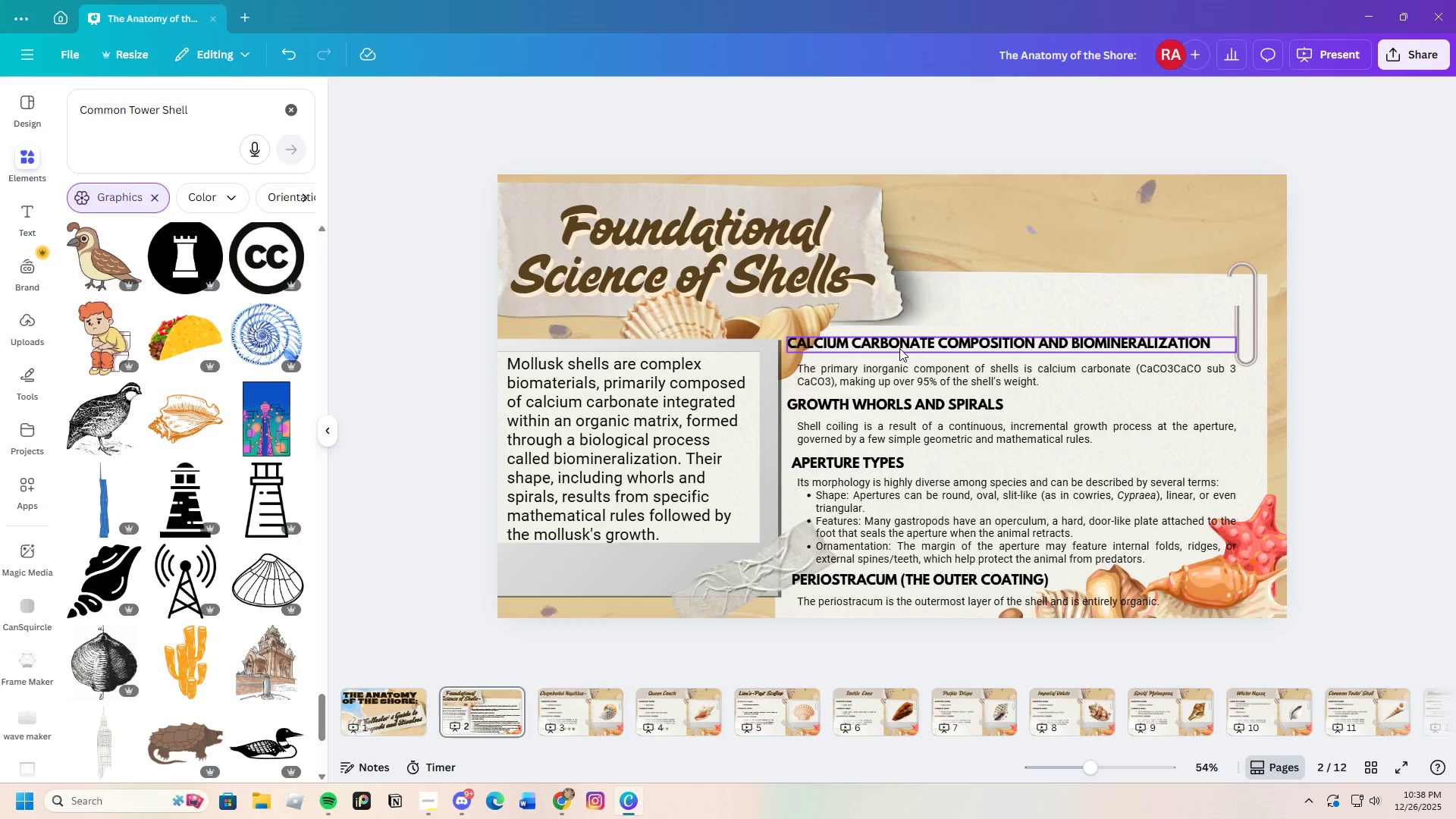 
left_click([663, 406])
 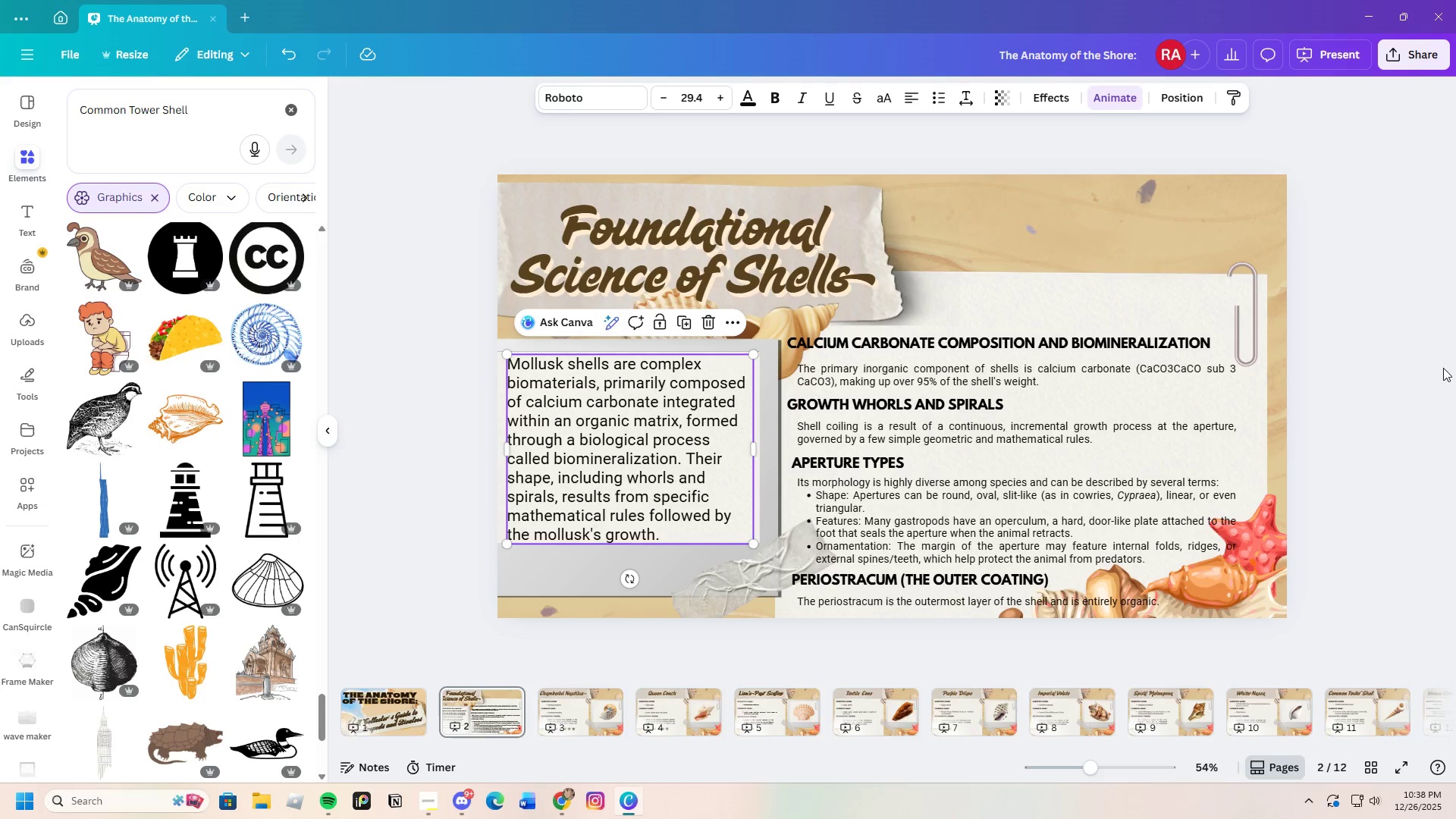 
left_click([1444, 368])
 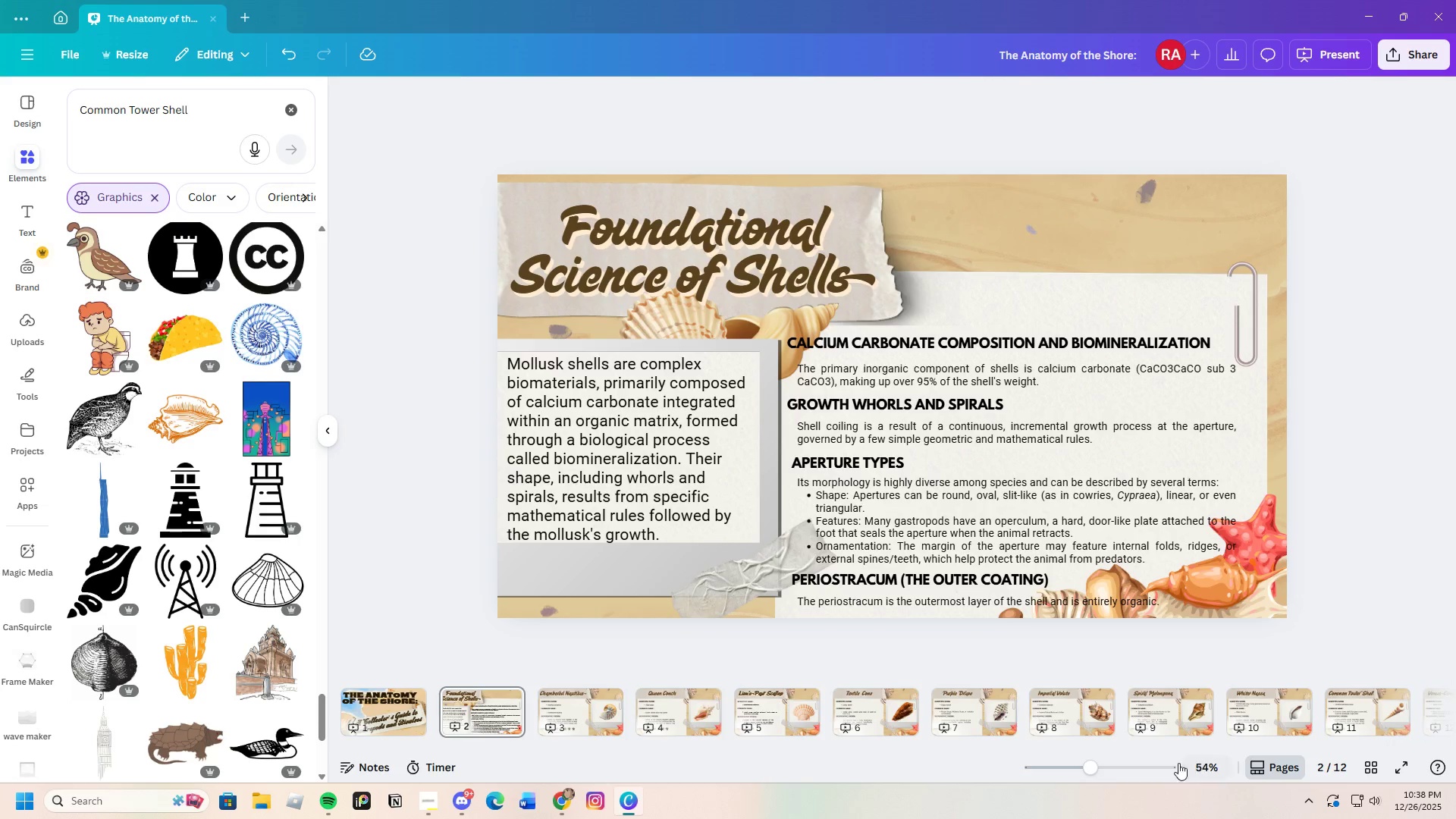 
left_click_drag(start_coordinate=[1086, 764], to_coordinate=[1095, 766])
 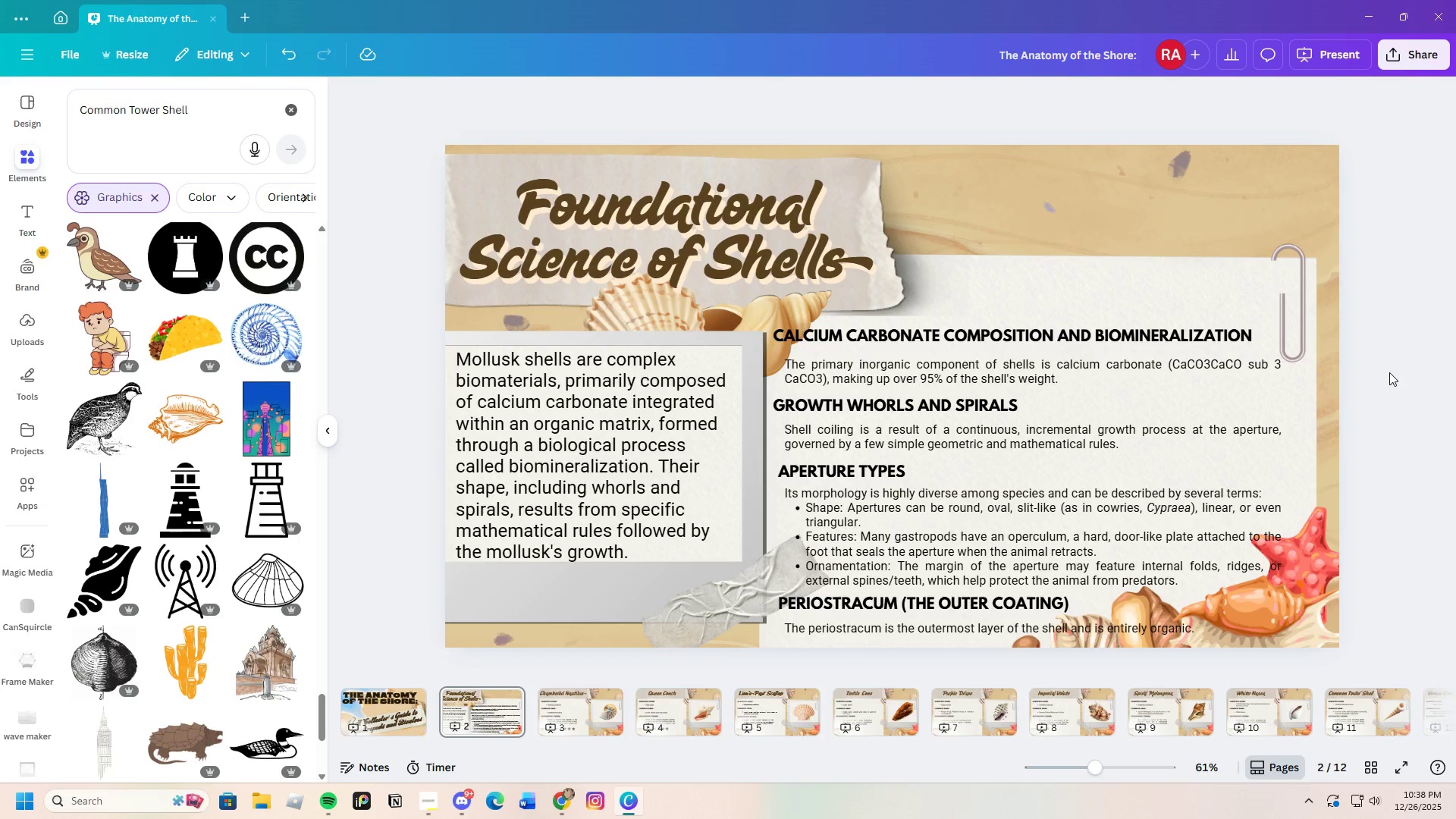 
left_click([1299, 340])
 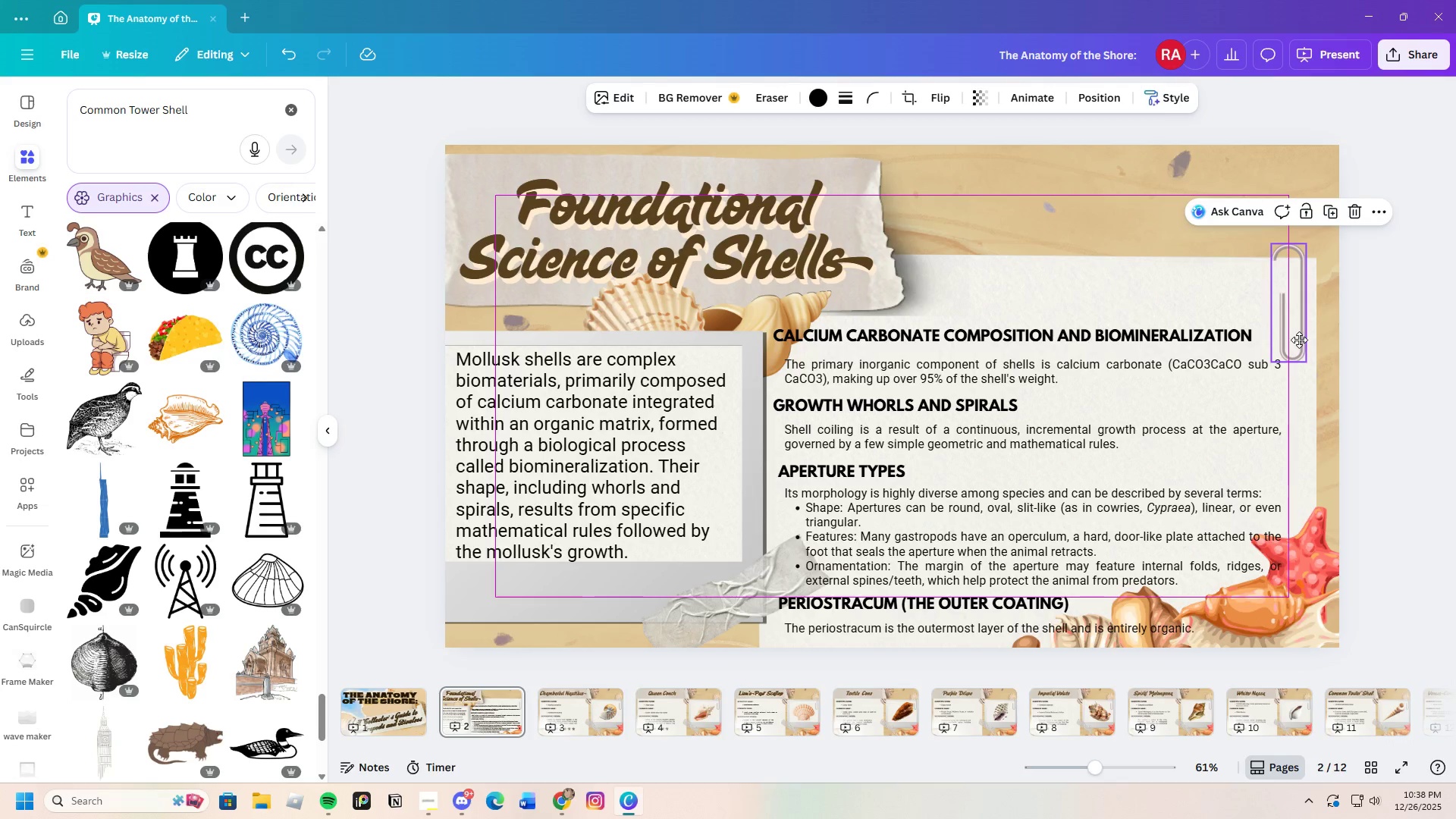 
wait(7.77)
 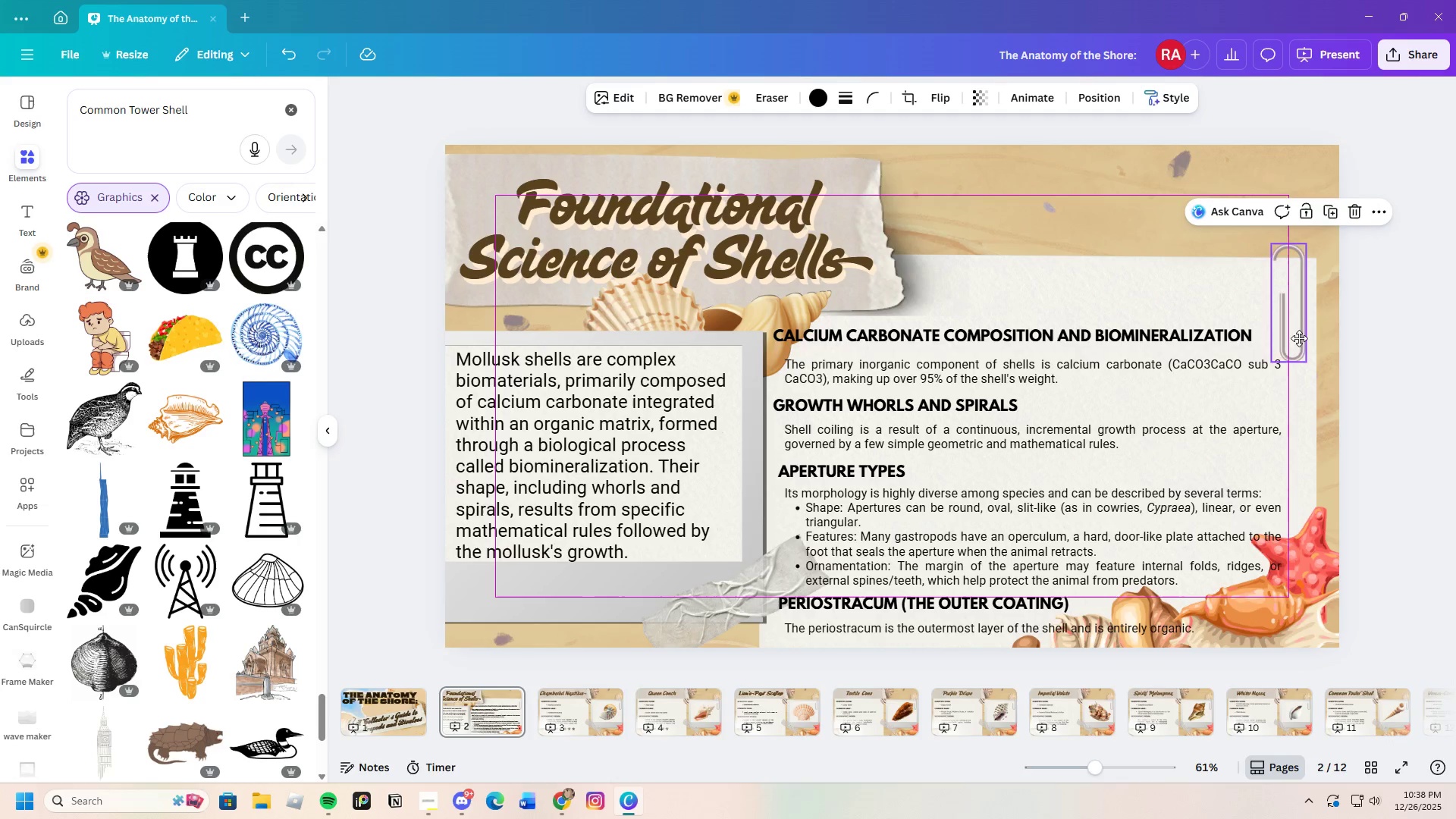 
left_click([1368, 338])
 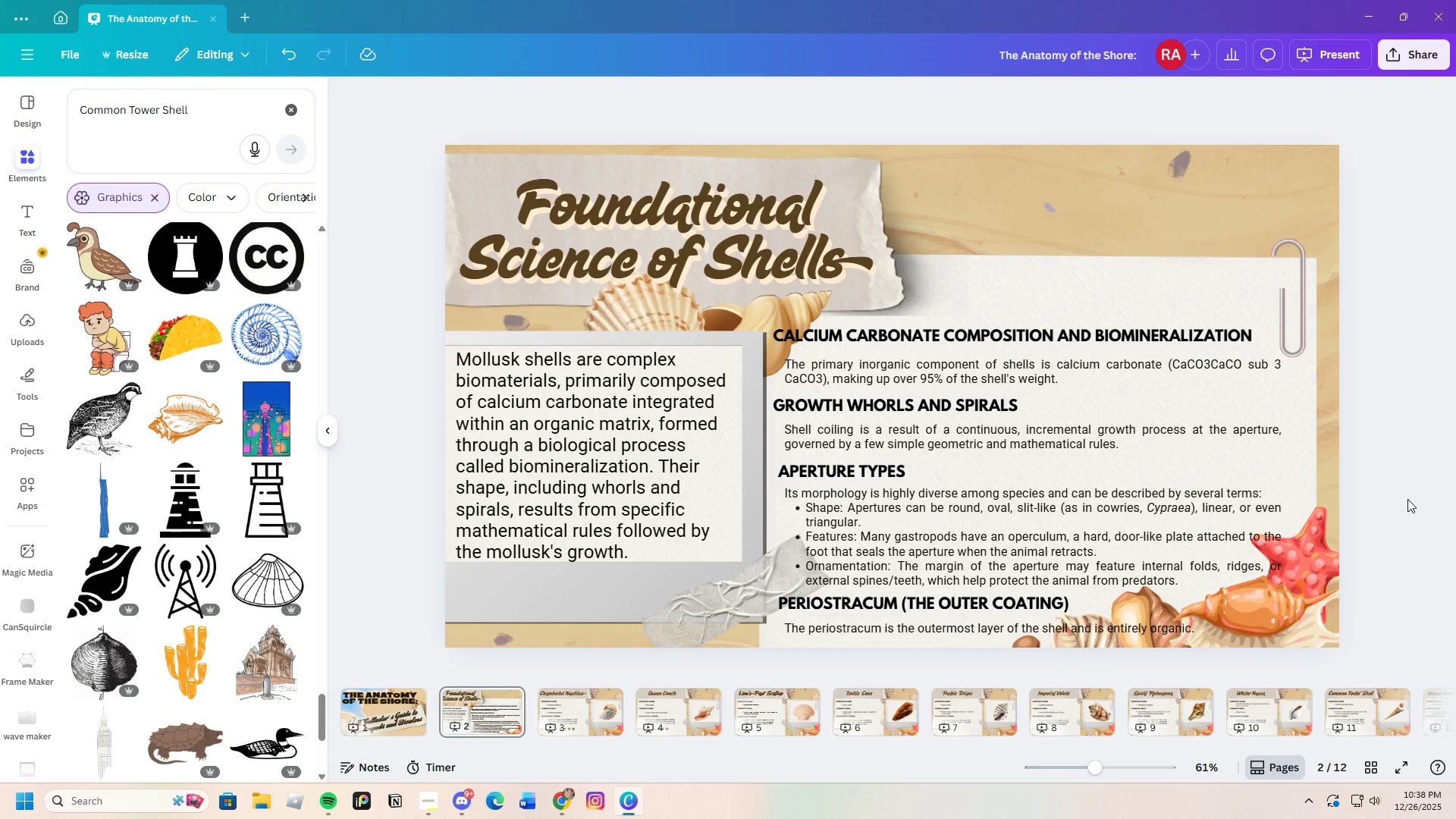 
wait(5.66)
 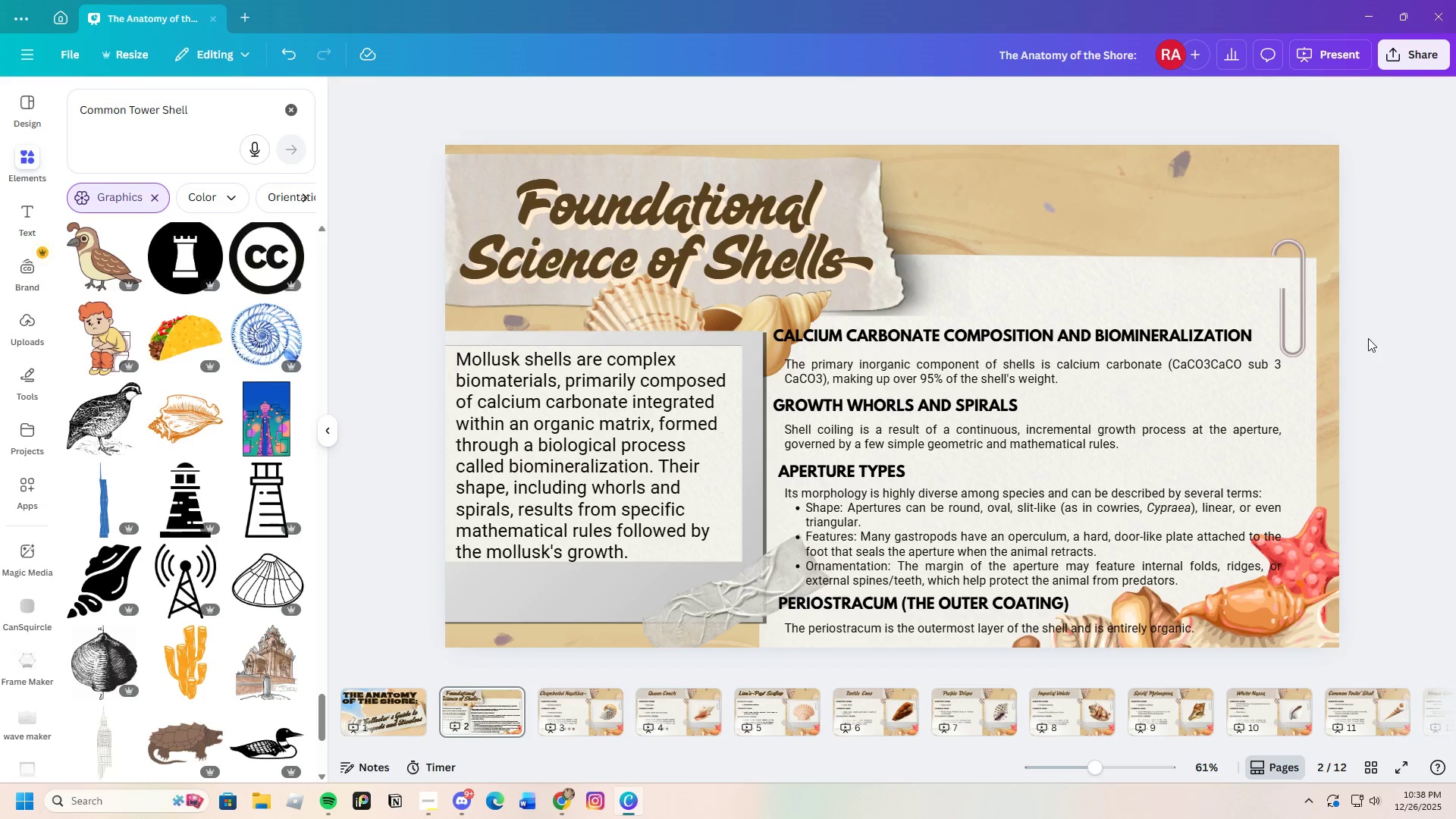 
left_click([1392, 530])
 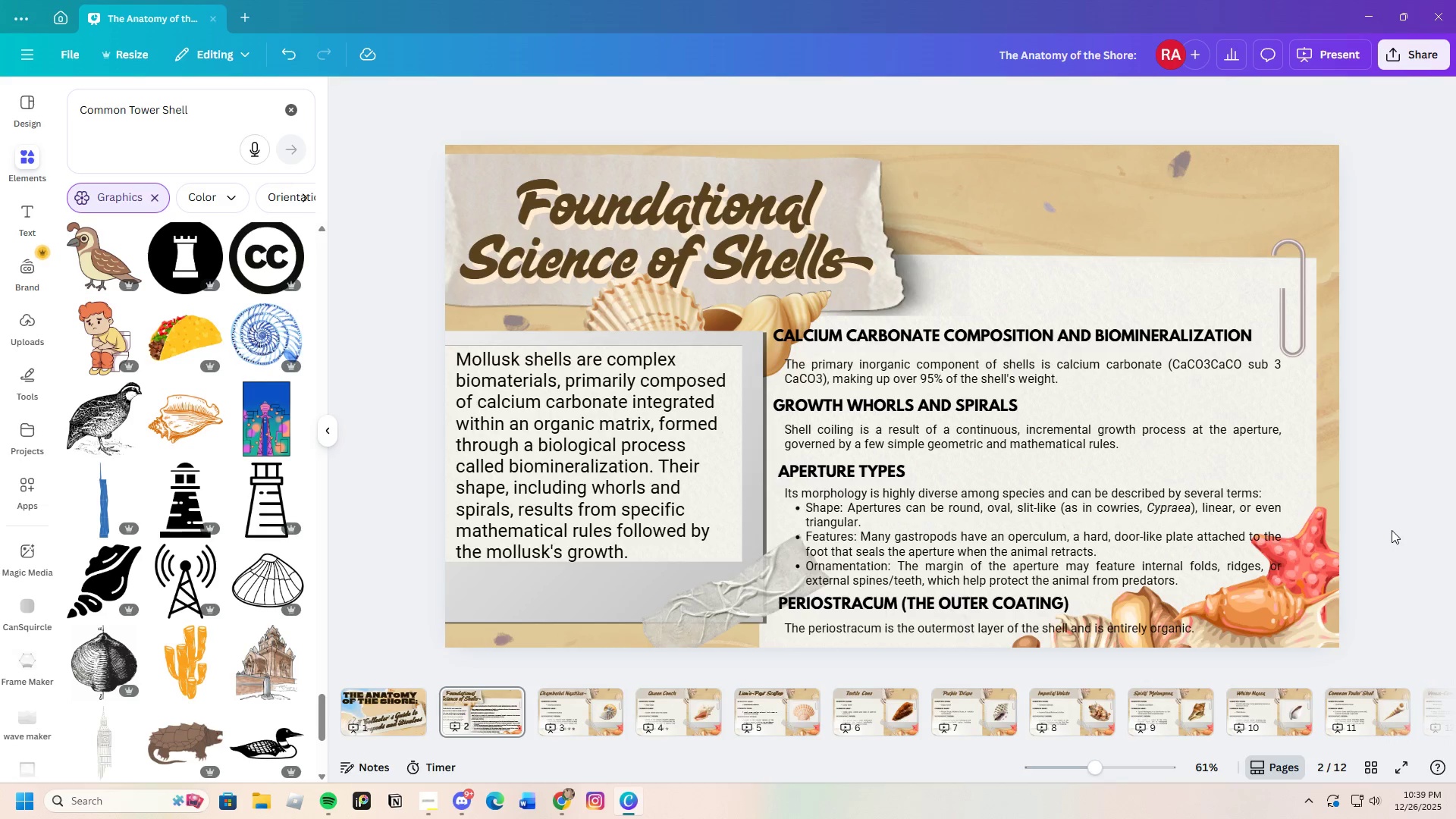 
scroll: coordinate [1392, 530], scroll_direction: down, amount: 1.0
 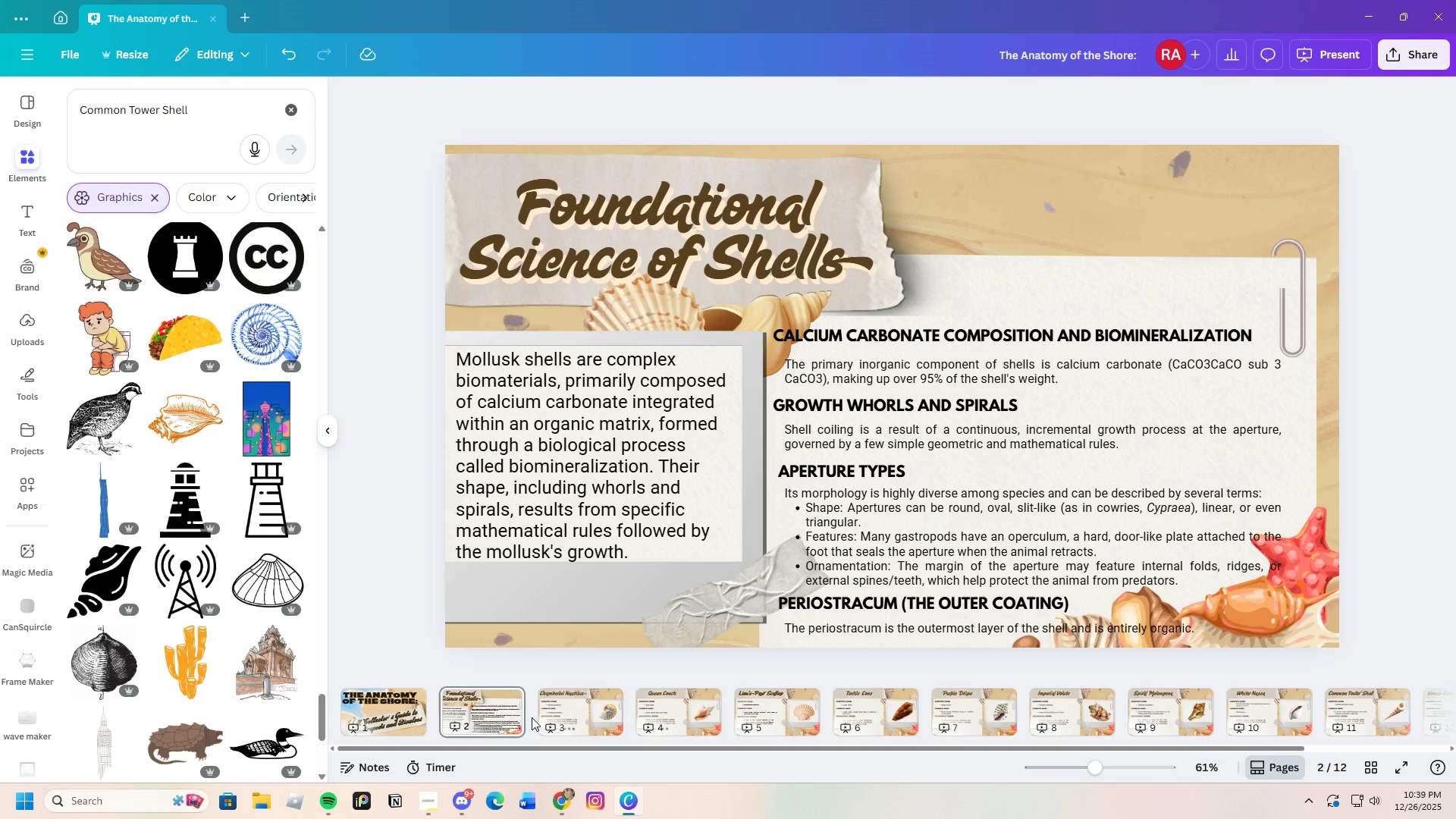 
left_click([582, 712])
 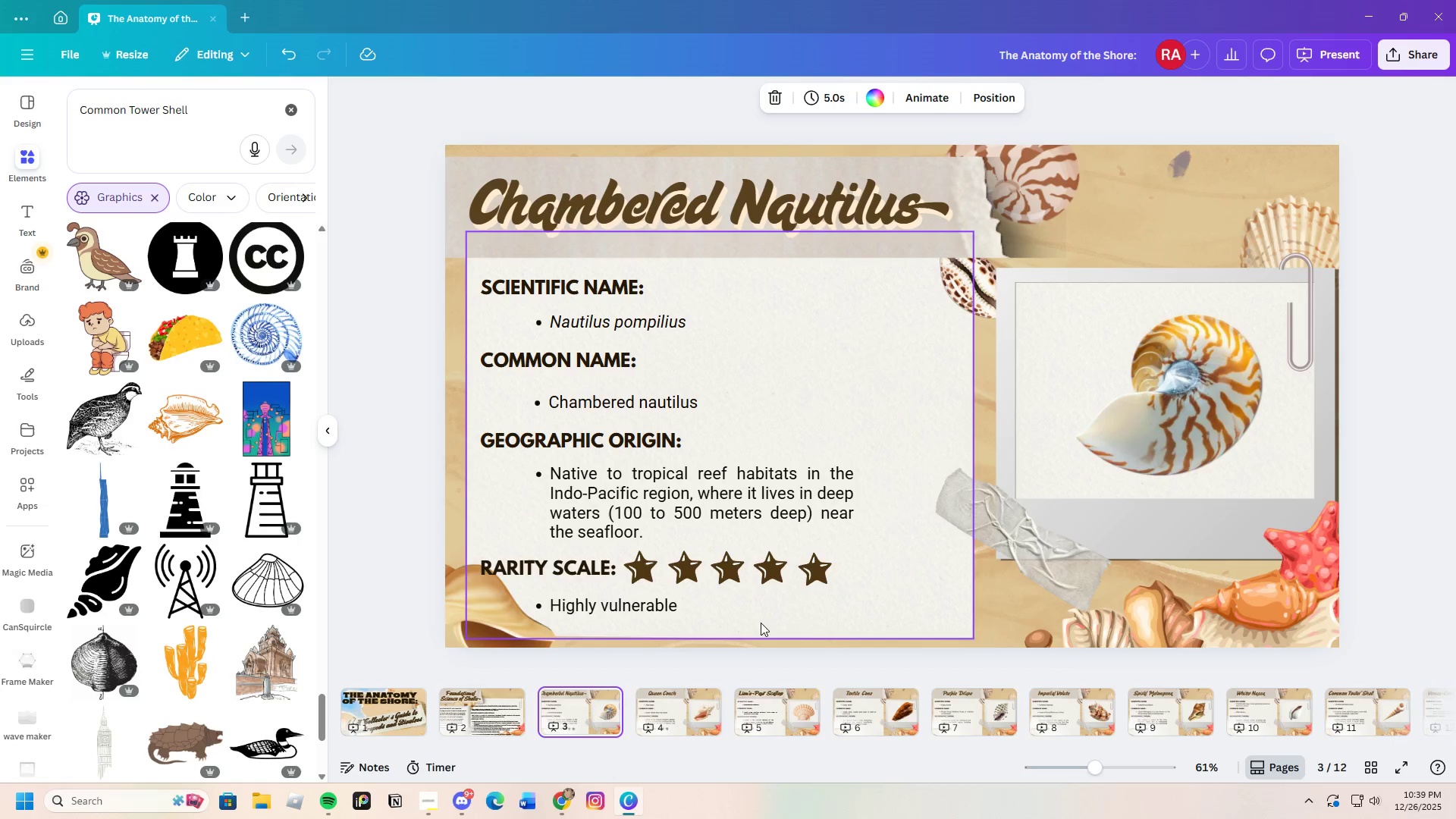 
wait(9.58)
 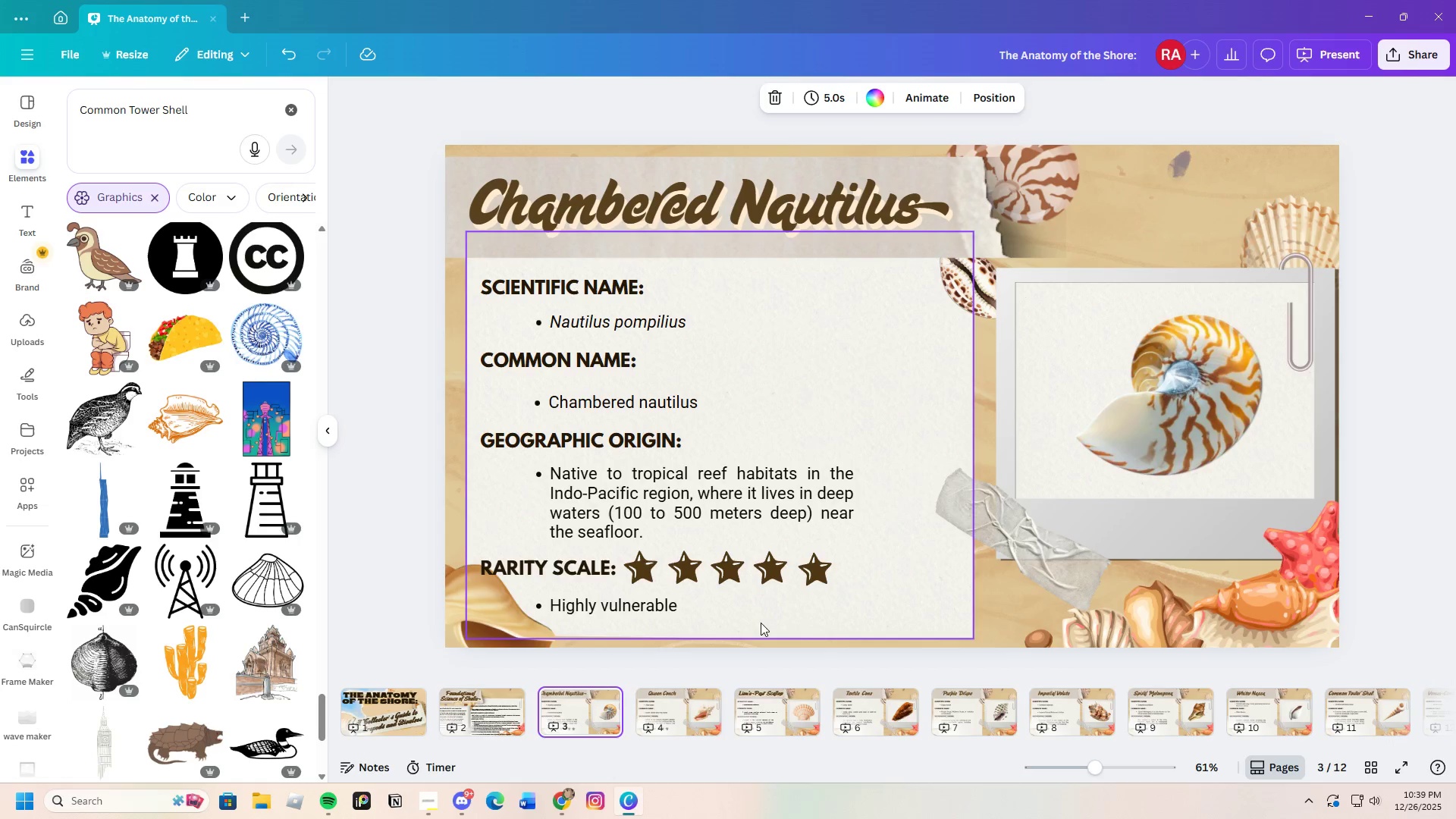 
left_click([701, 717])
 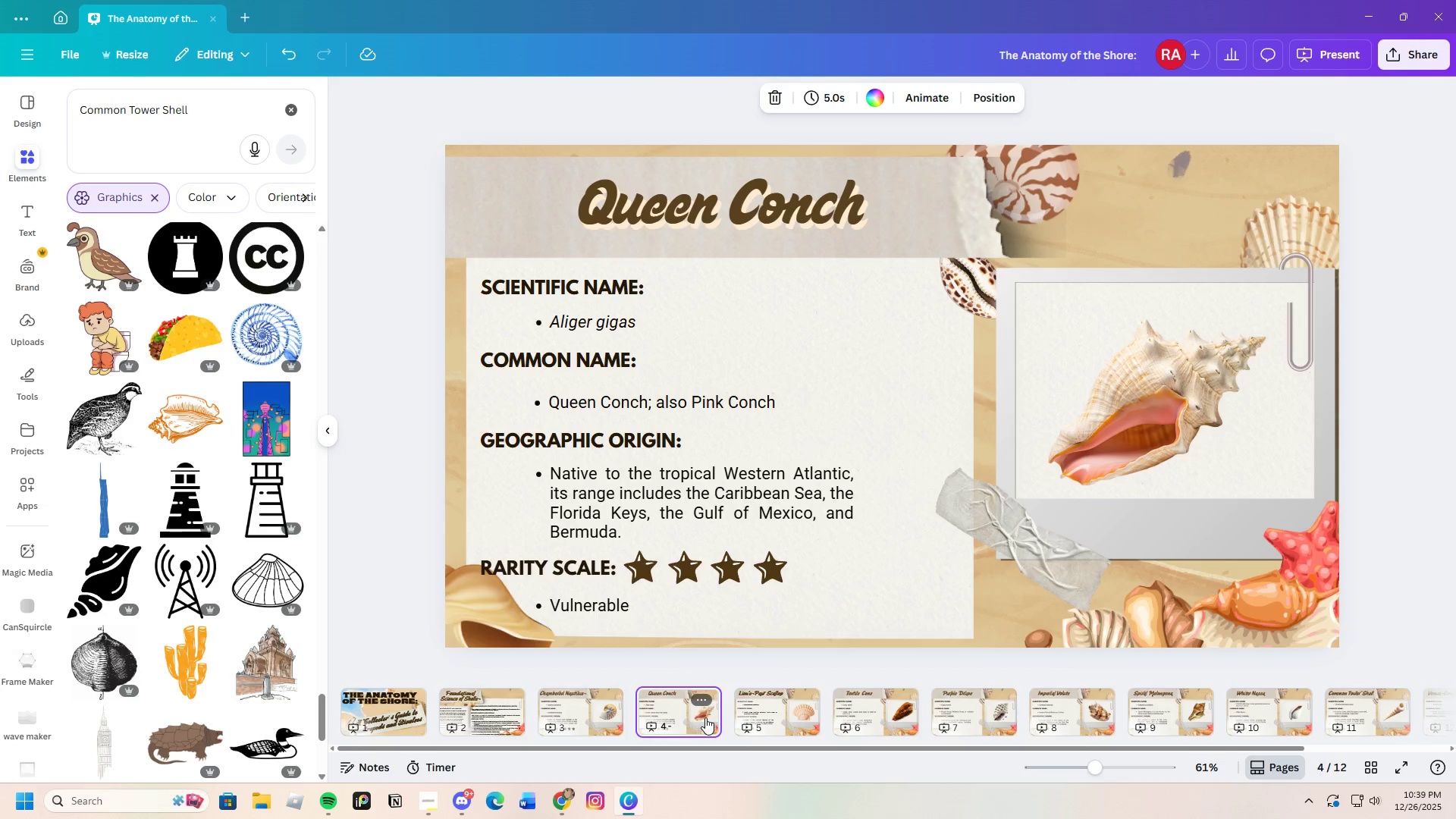 
left_click([777, 716])
 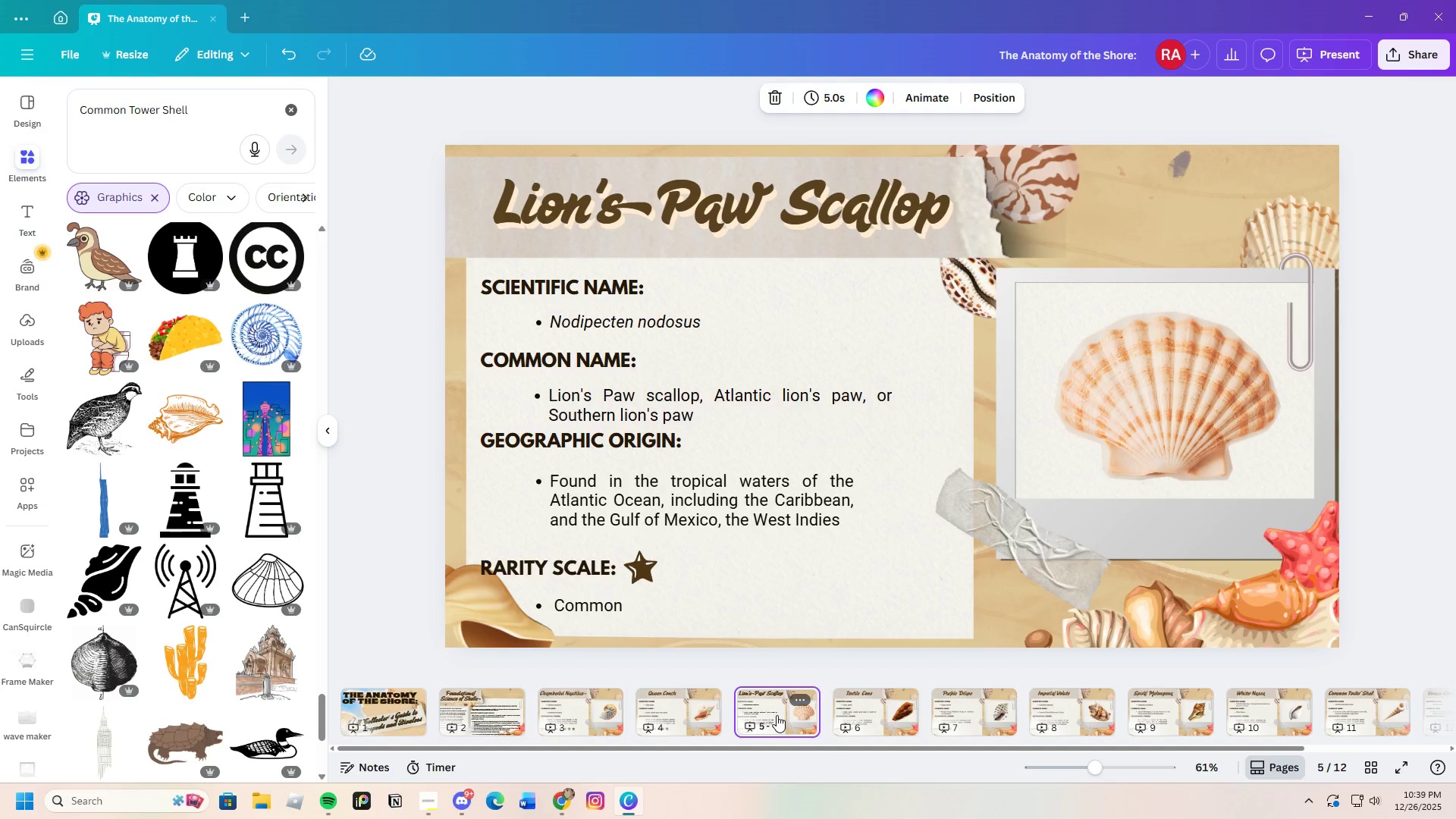 
left_click([687, 711])
 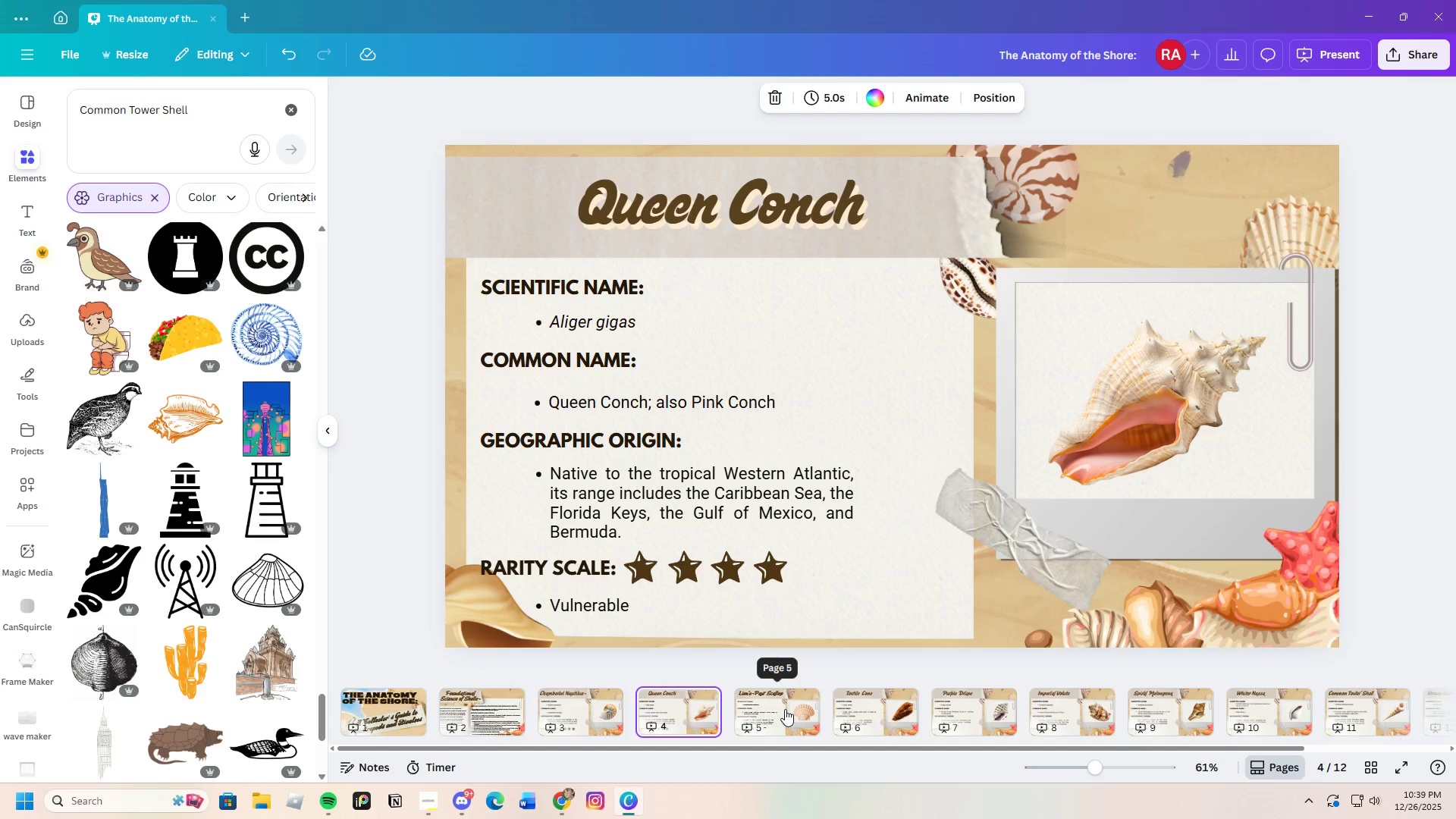 
left_click([785, 709])
 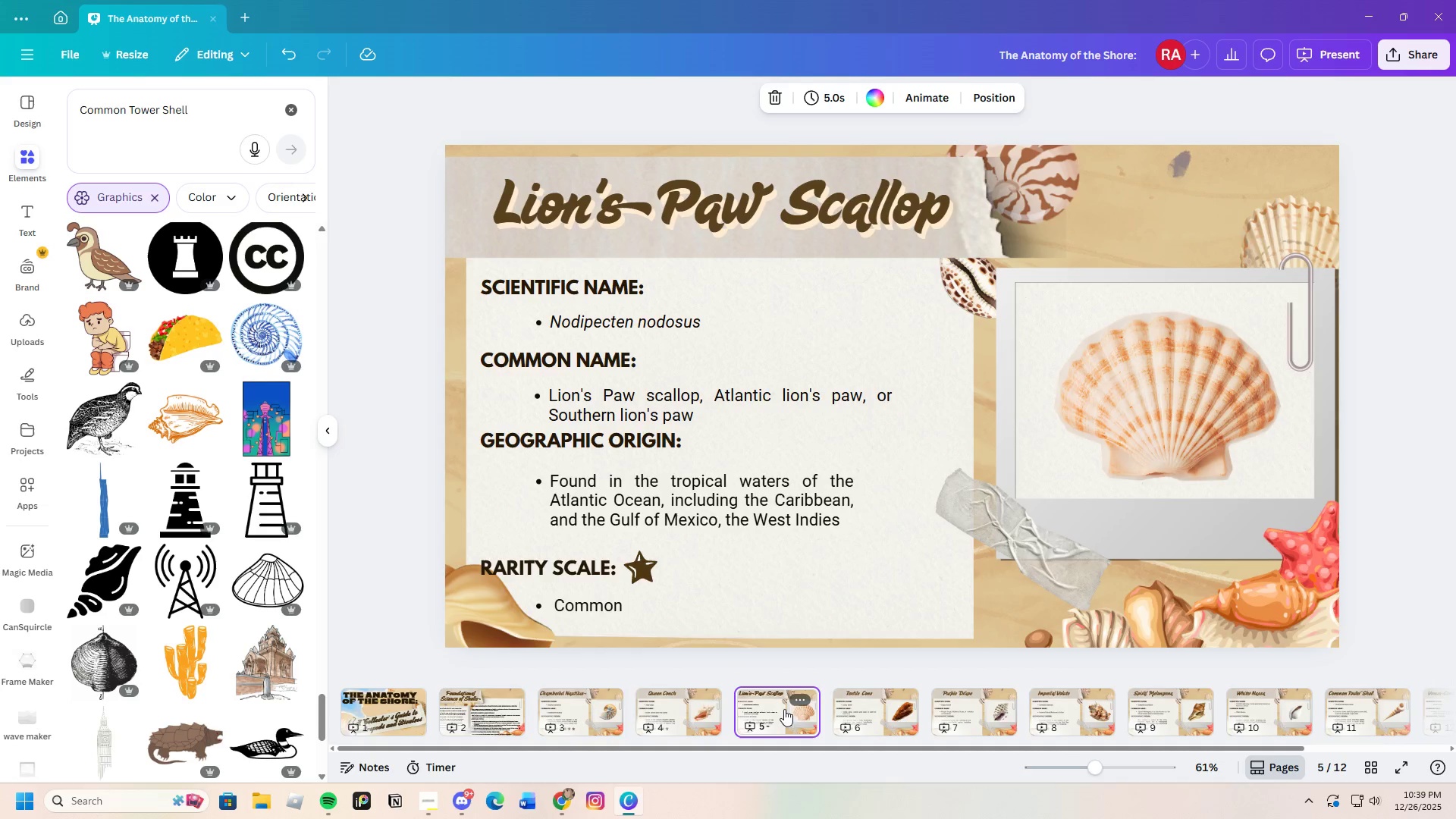 
left_click([705, 711])
 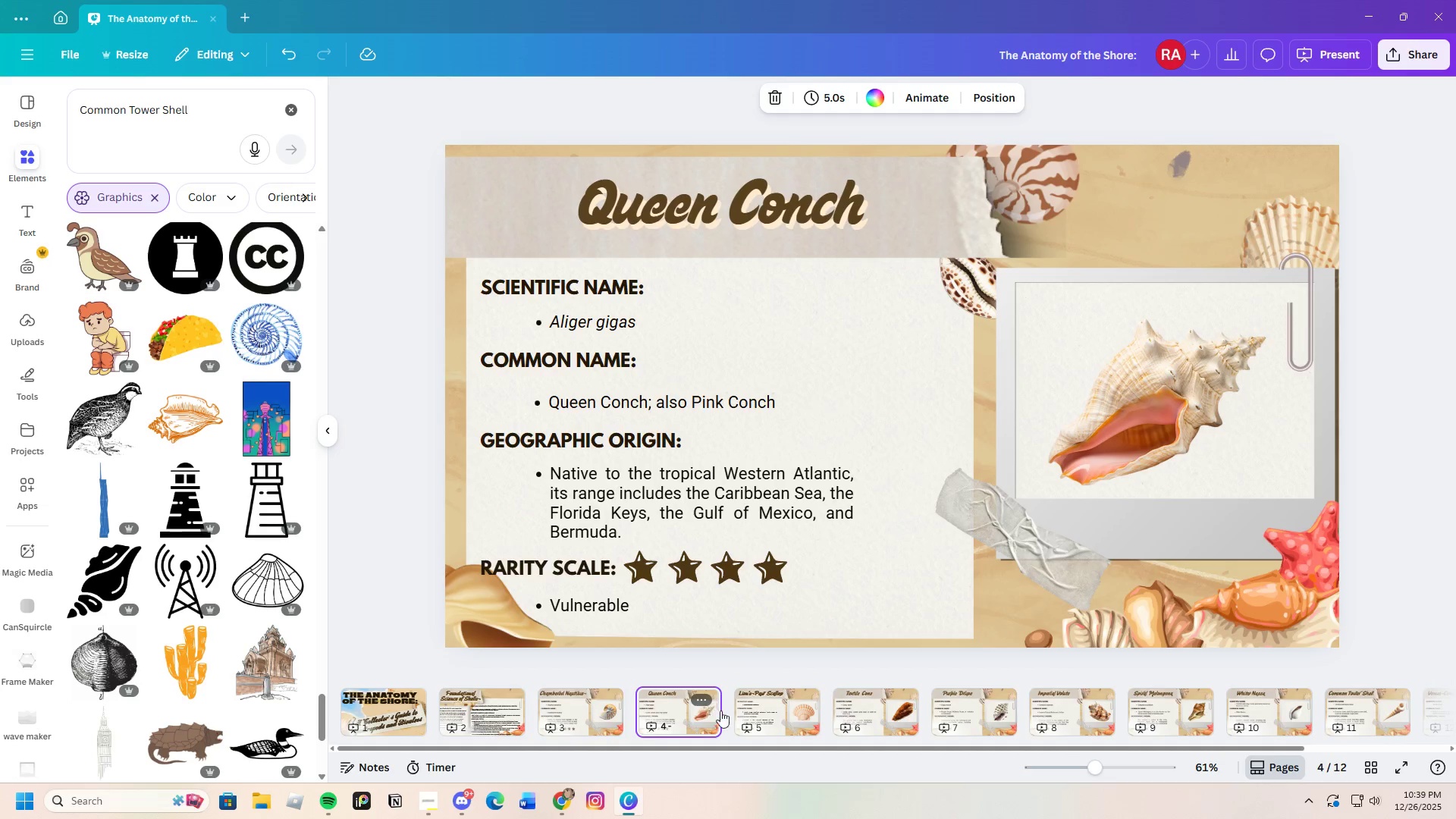 
left_click([774, 711])
 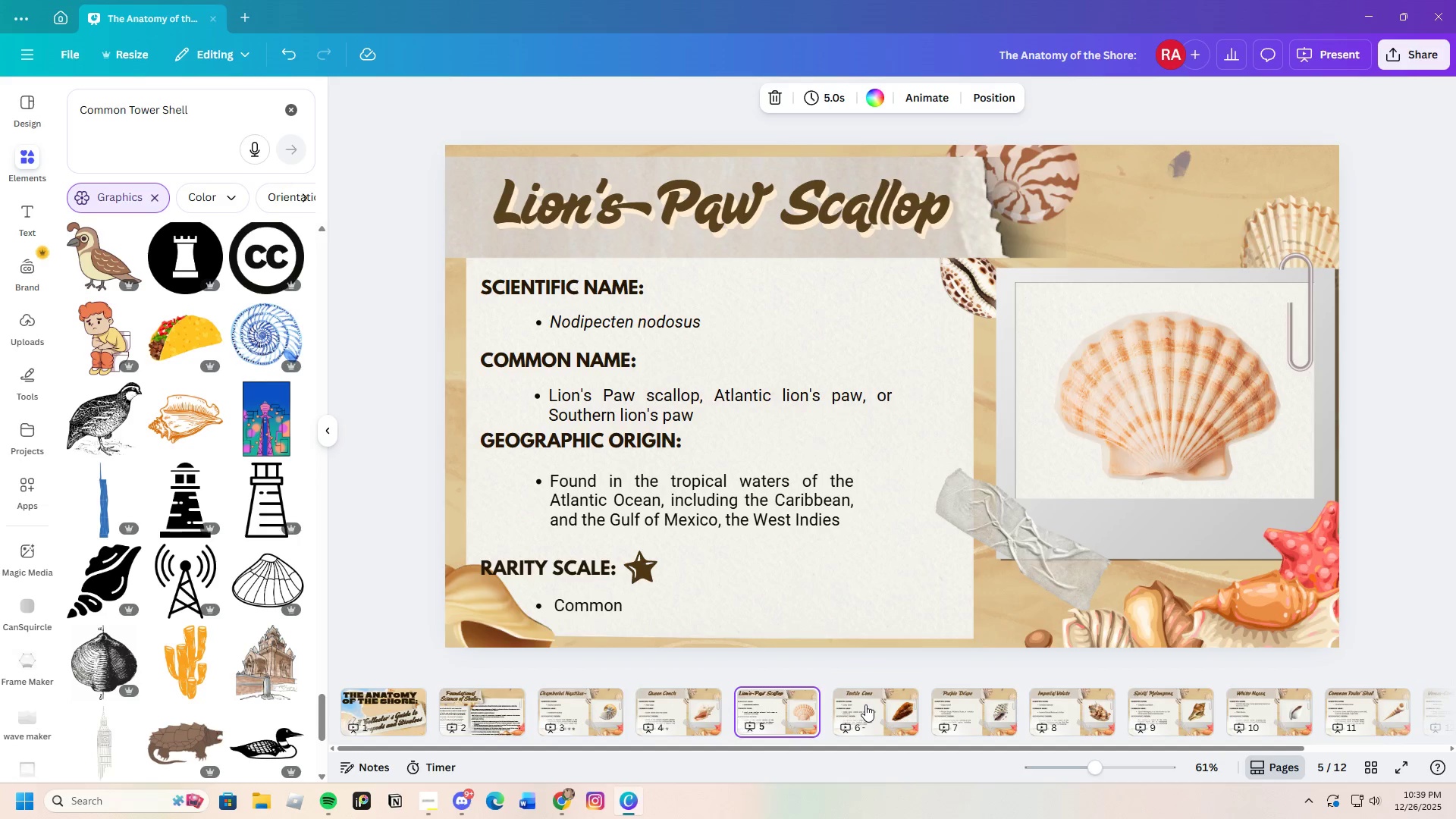 
wait(5.58)
 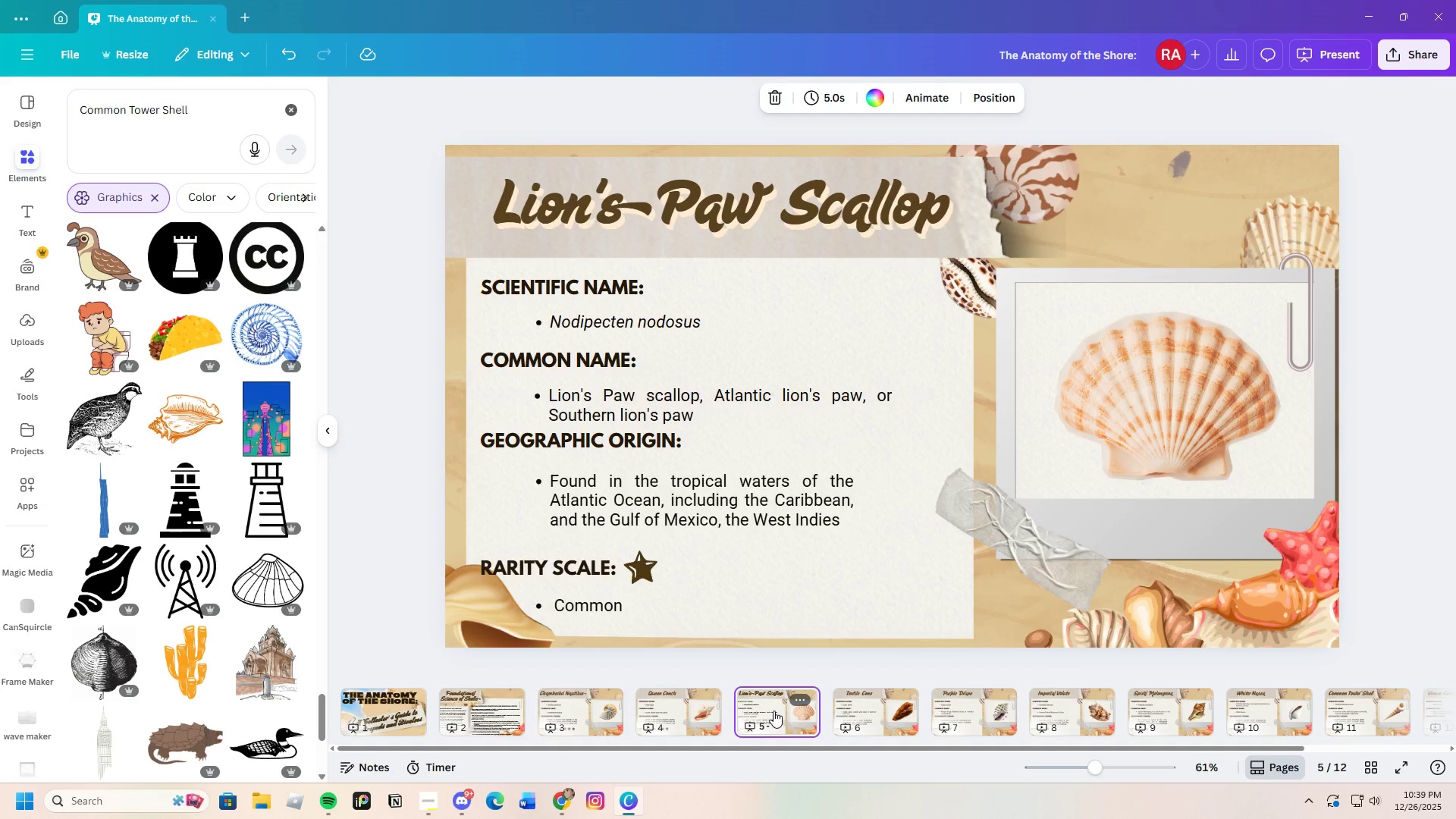 
left_click([688, 708])
 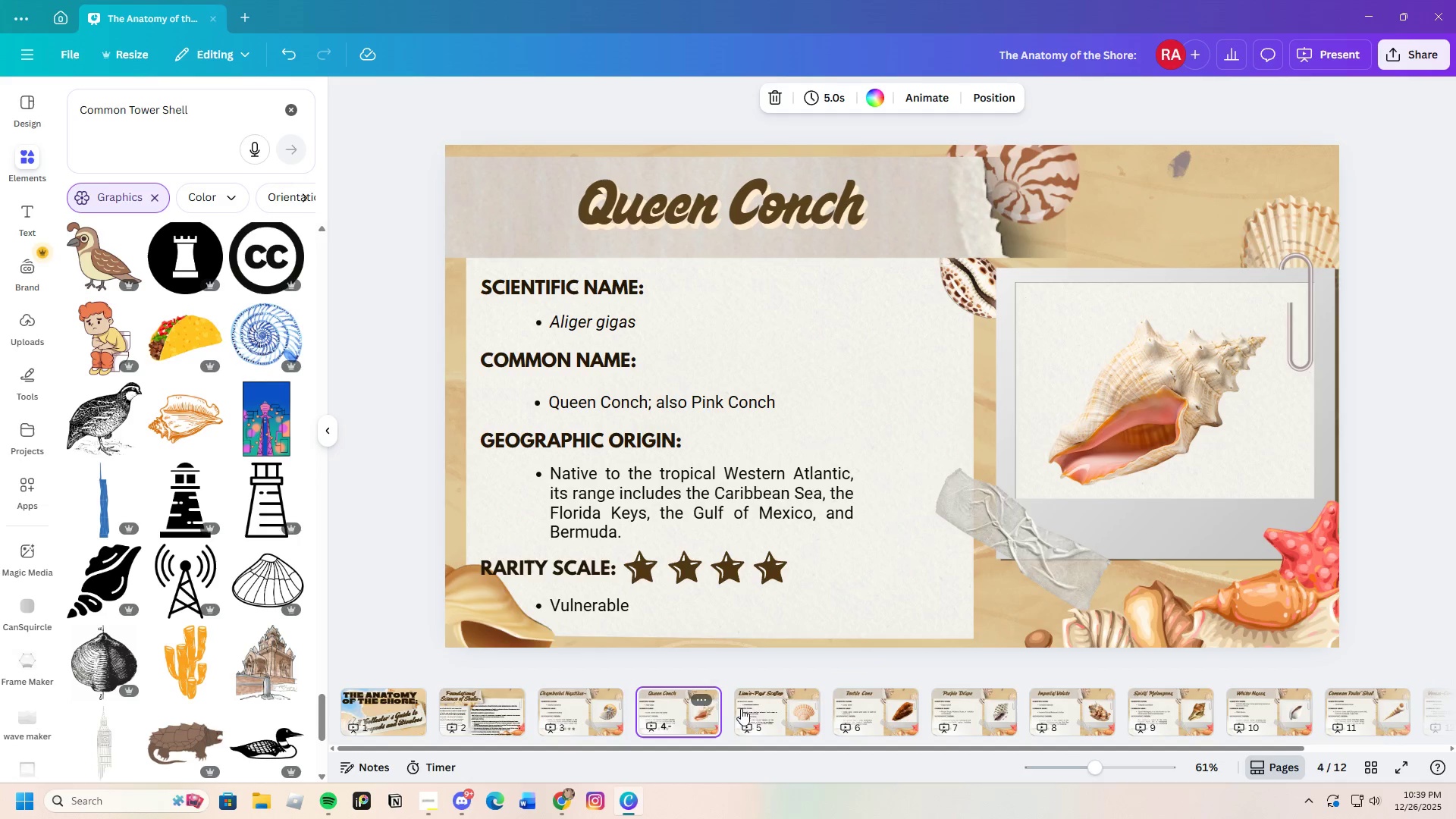 
left_click([770, 708])
 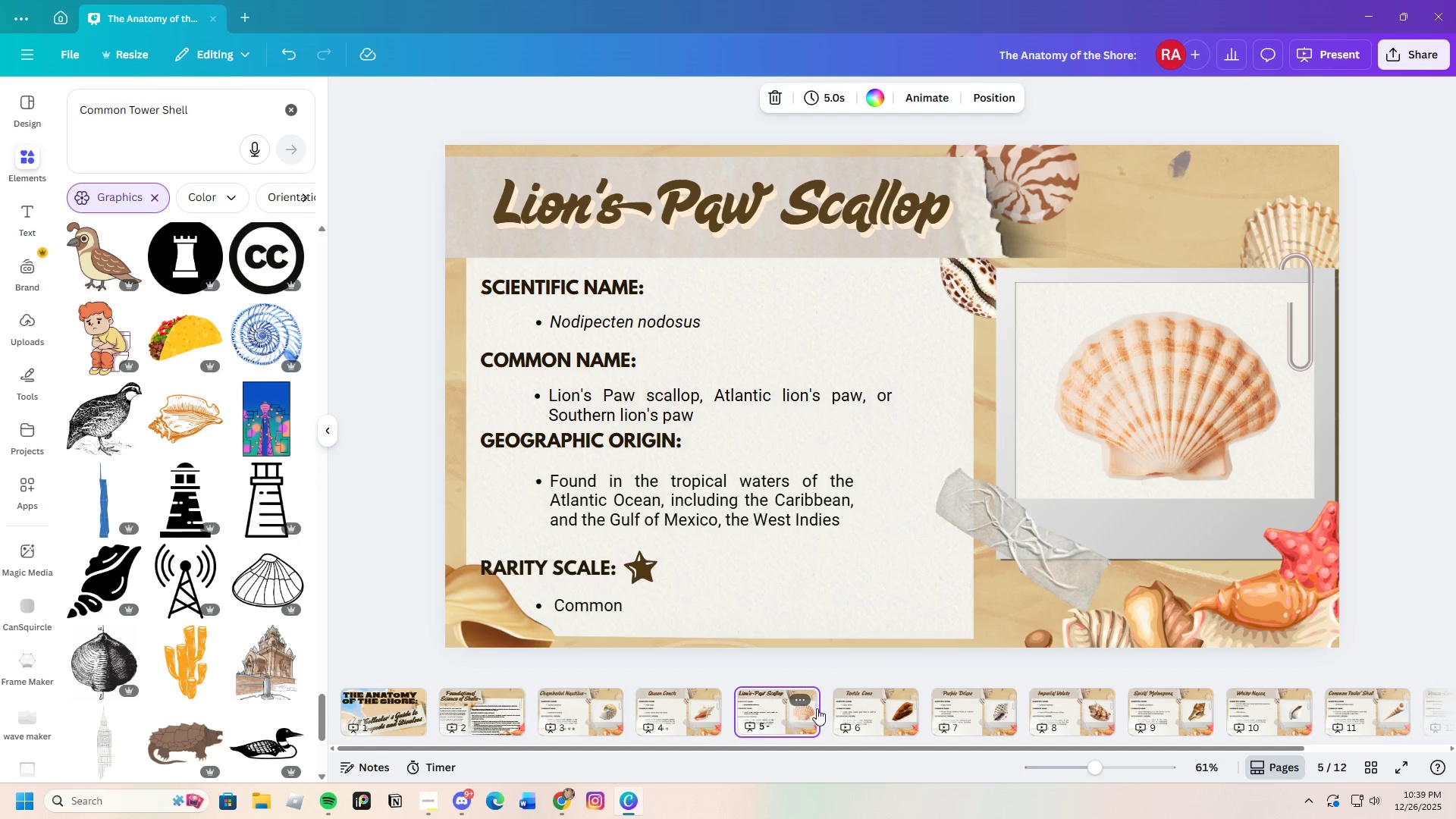 
mouse_move([818, 701])
 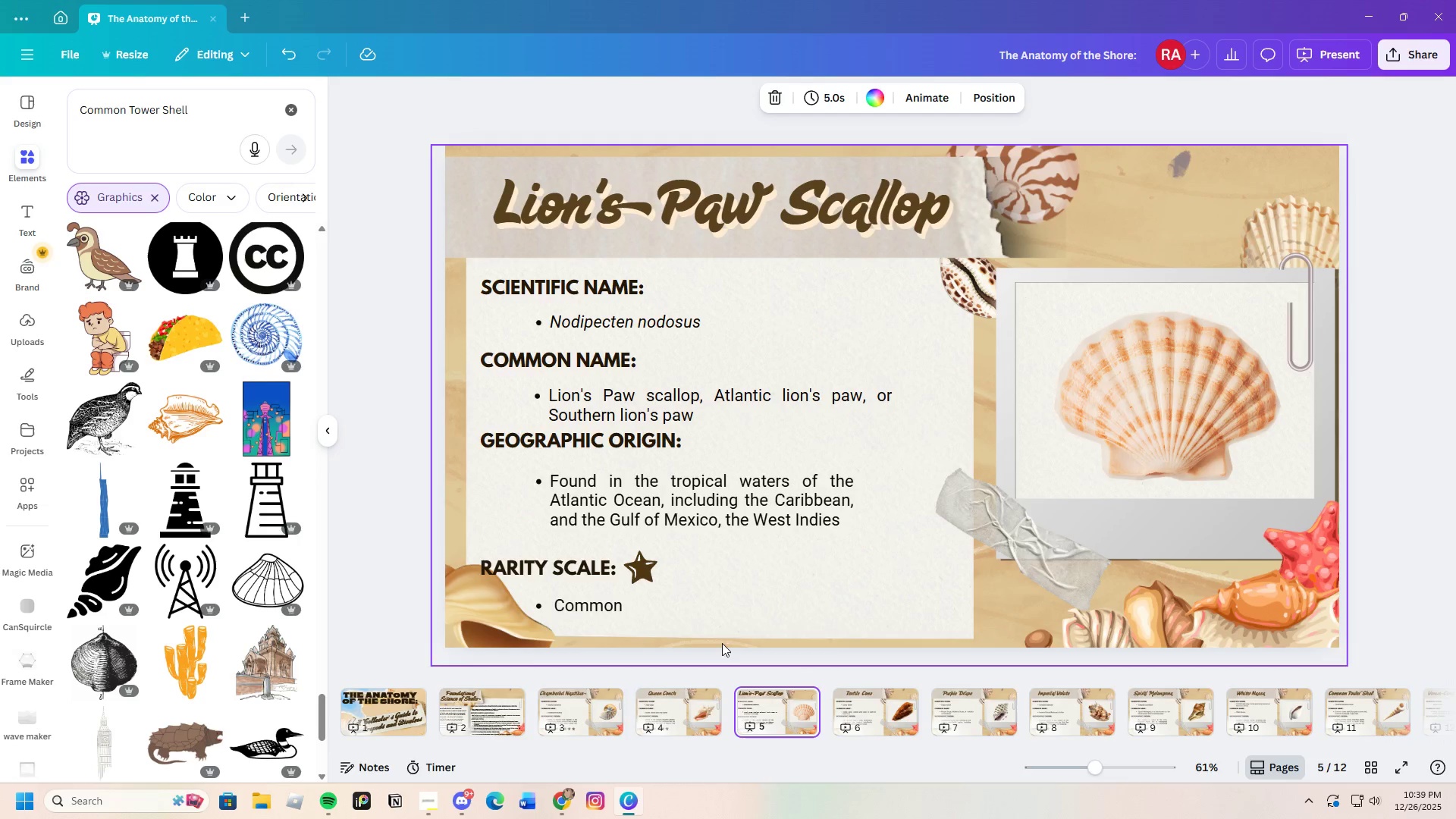 
left_click([865, 702])
 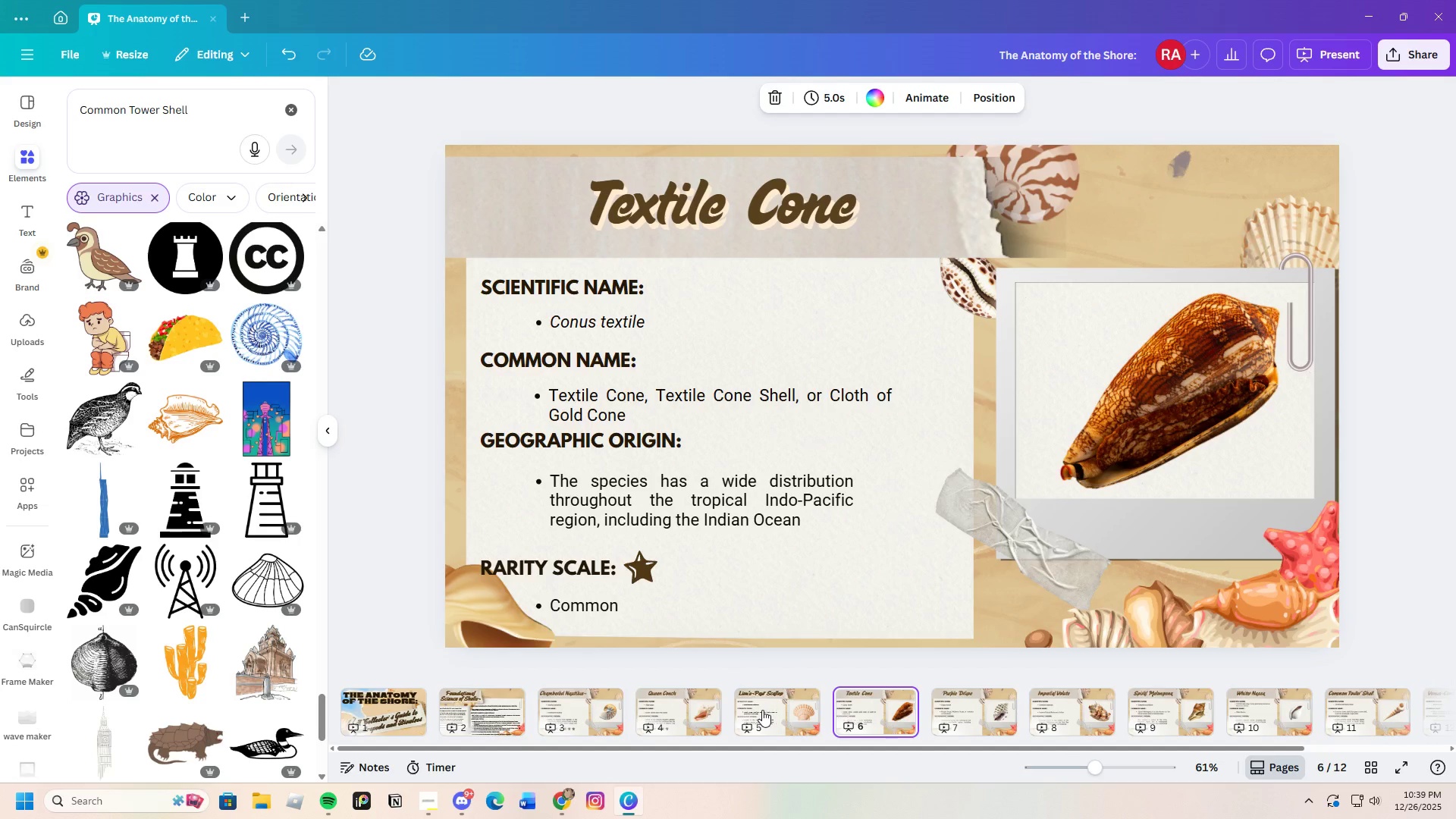 
double_click([692, 715])
 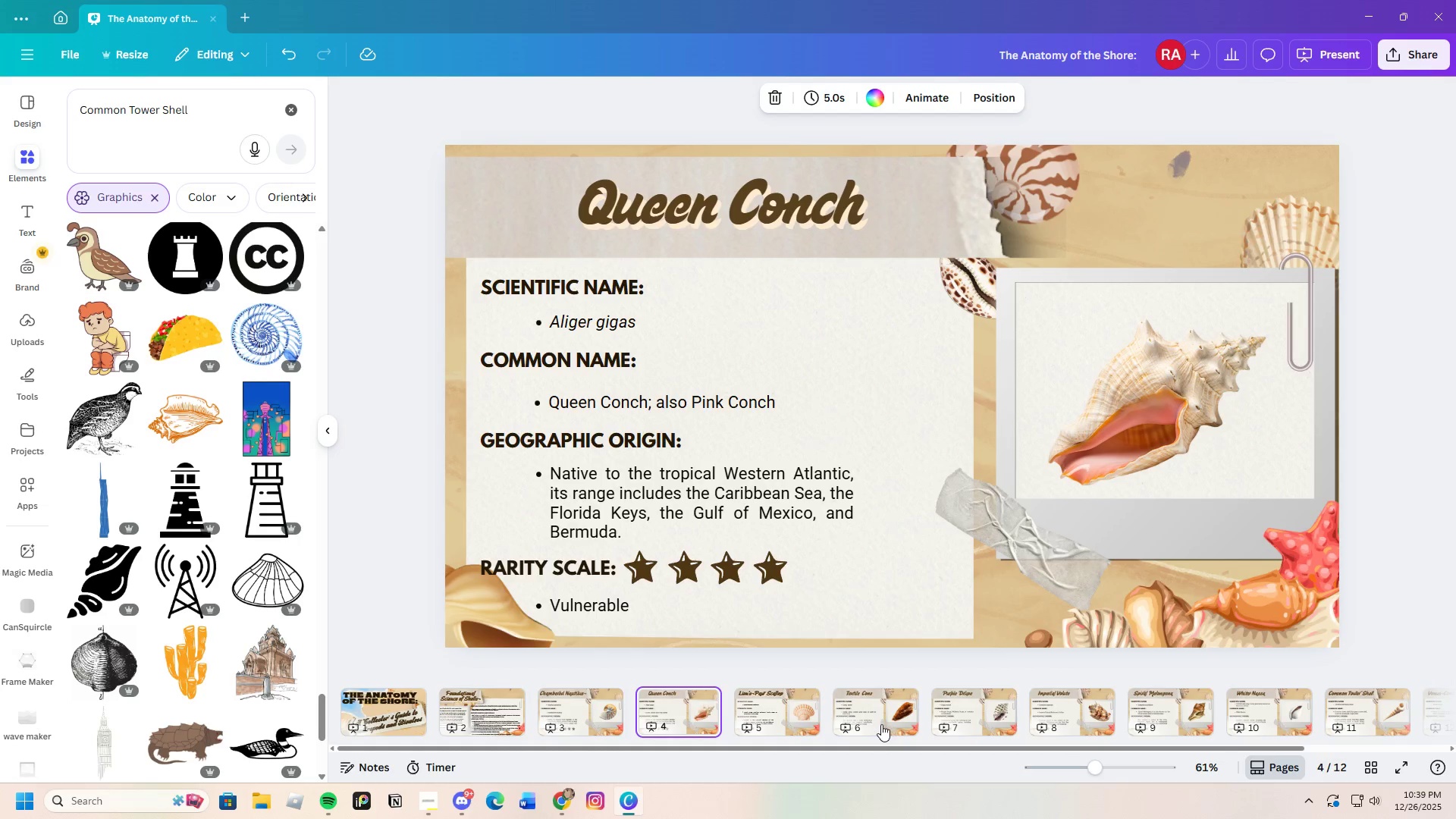 
left_click([882, 724])
 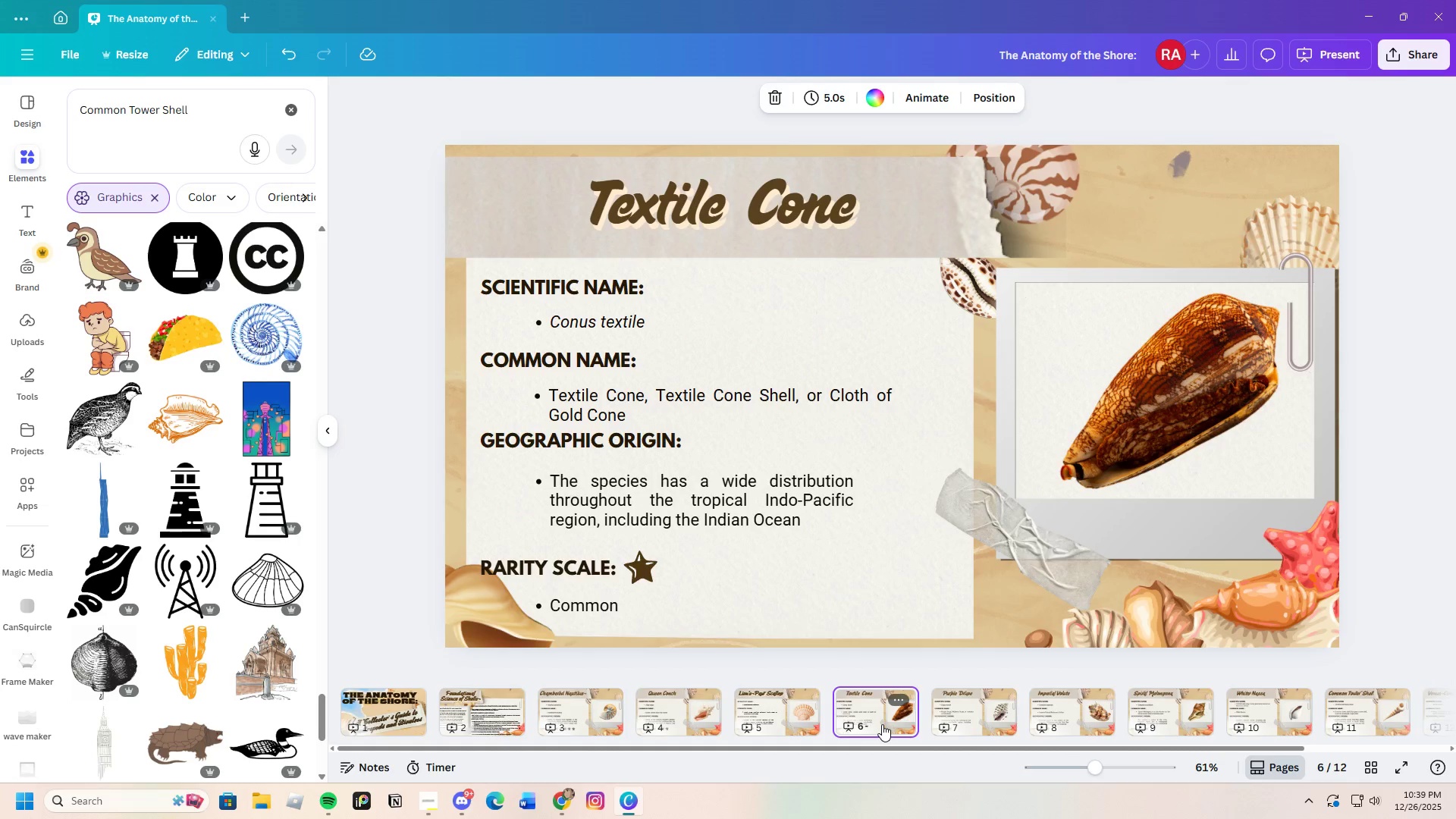 
mouse_move([1454, 697])
 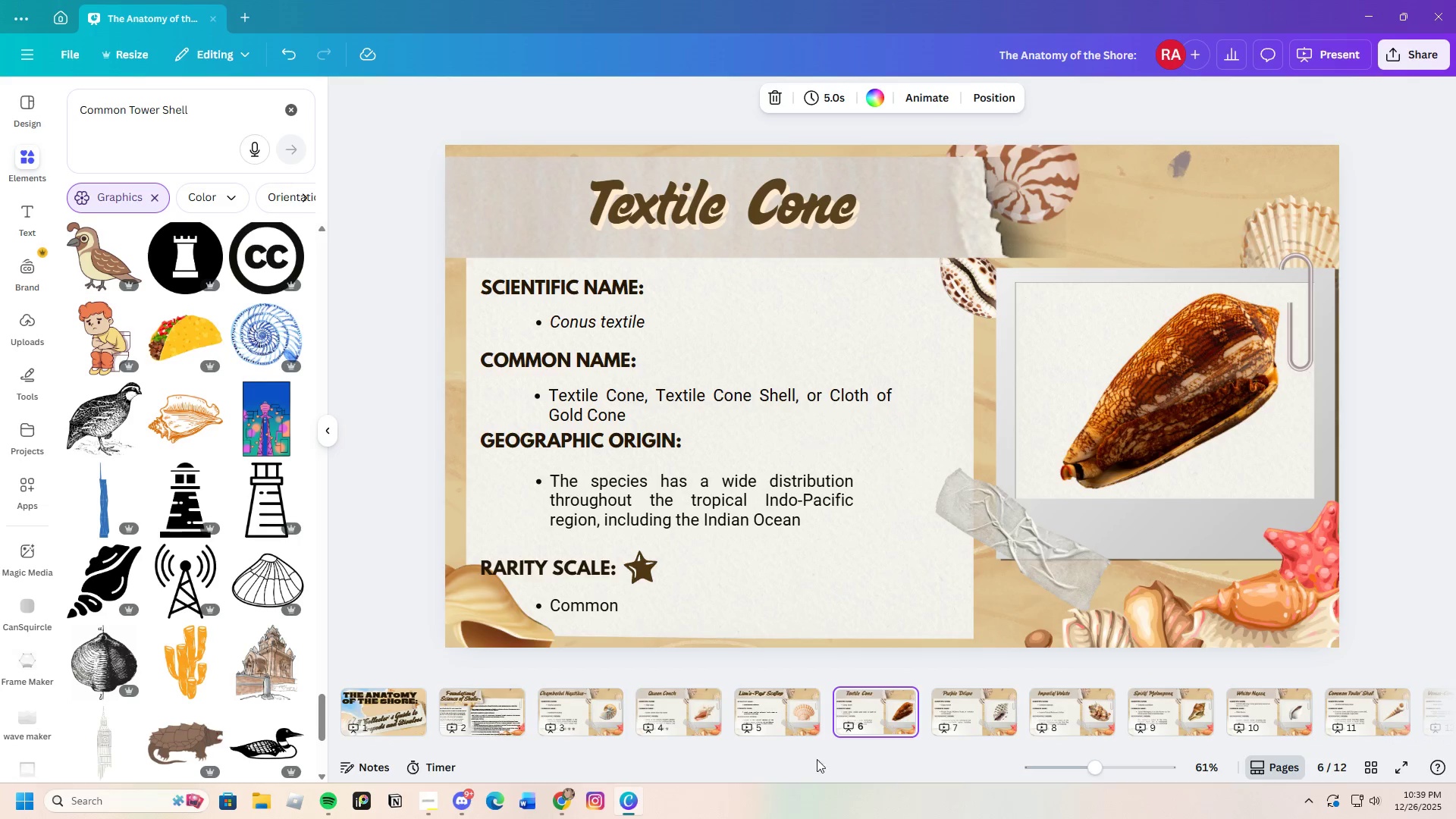 
left_click([774, 715])
 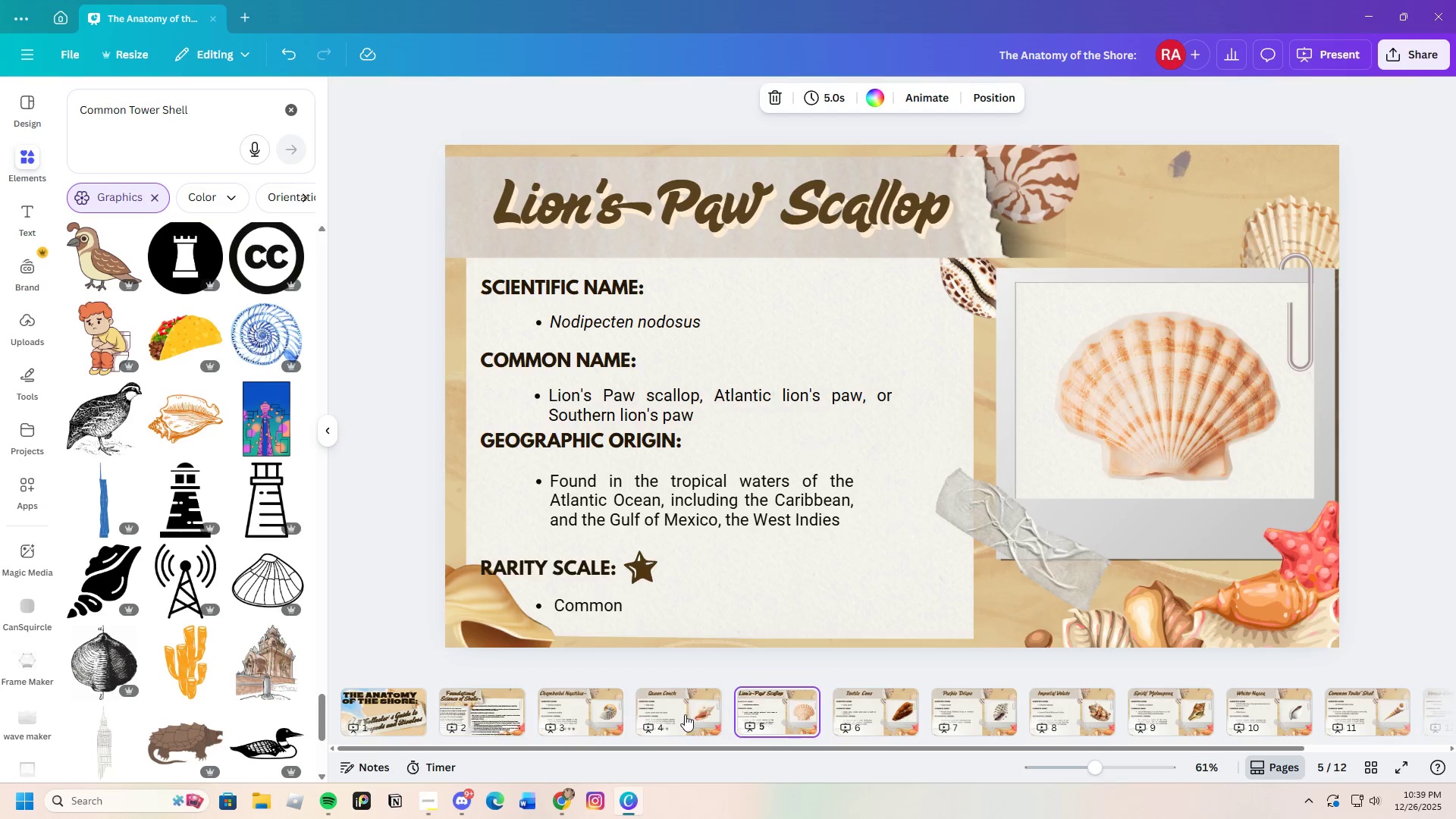 
left_click([685, 714])
 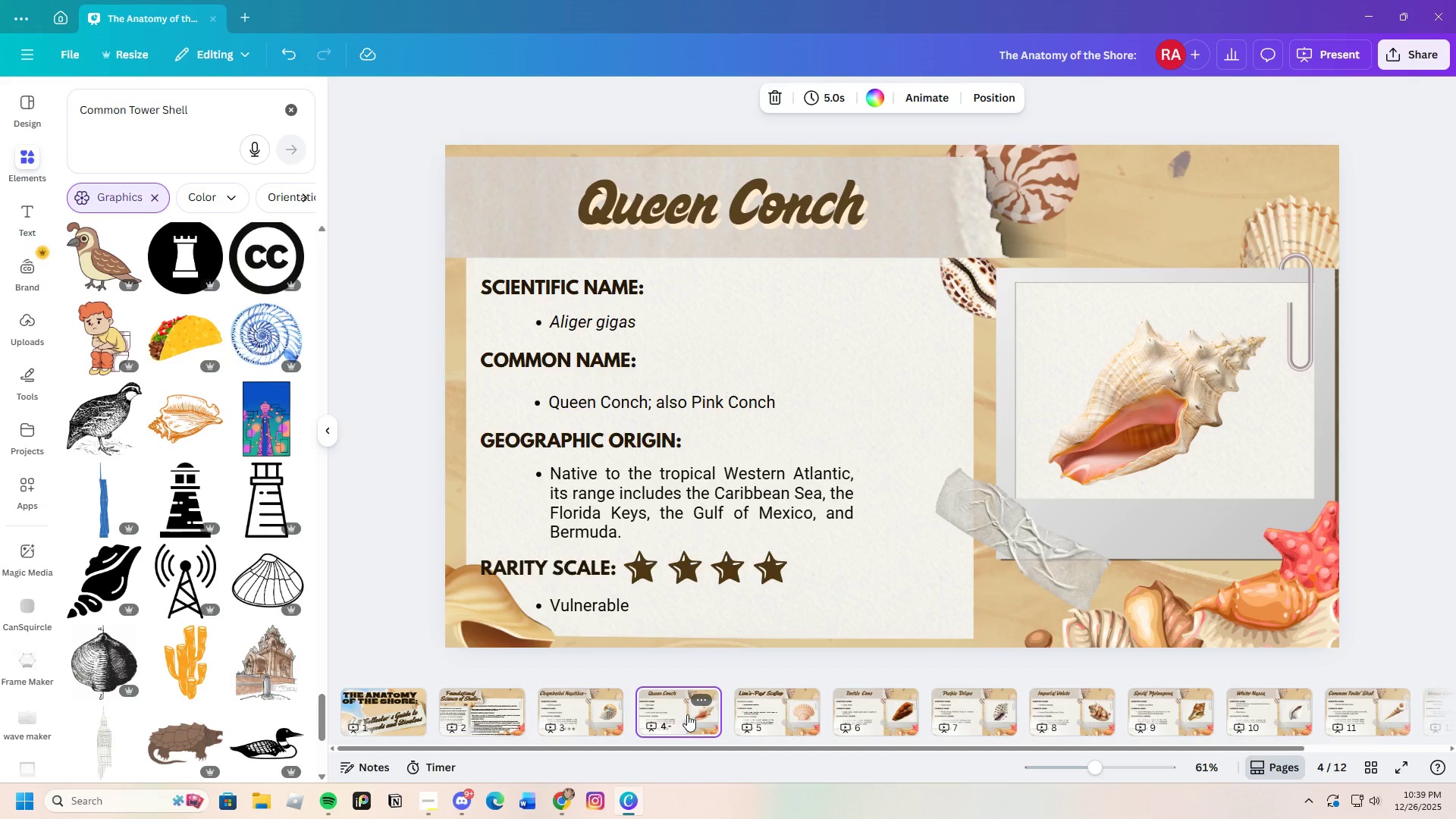 
left_click([796, 714])
 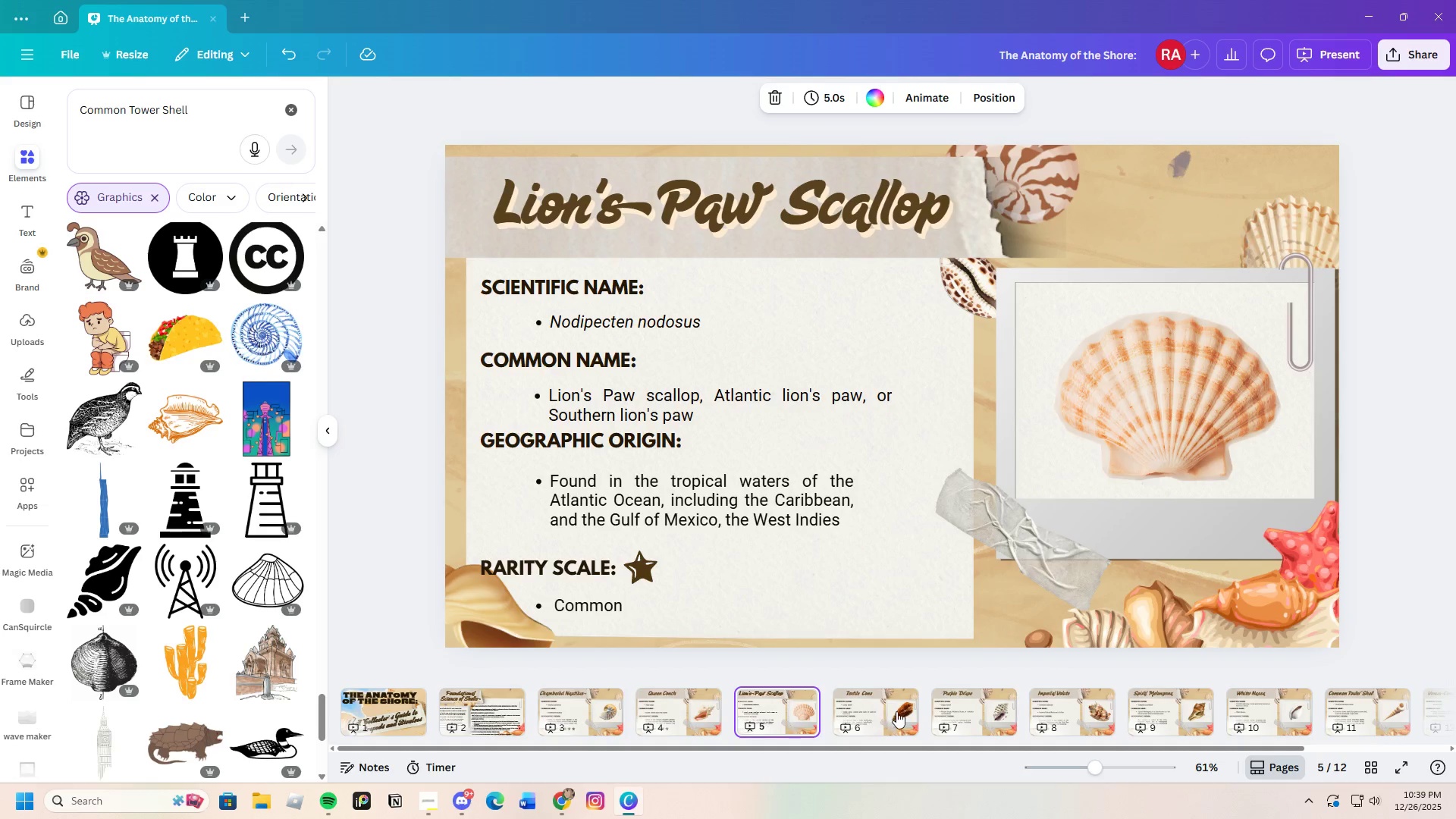 
left_click([896, 711])
 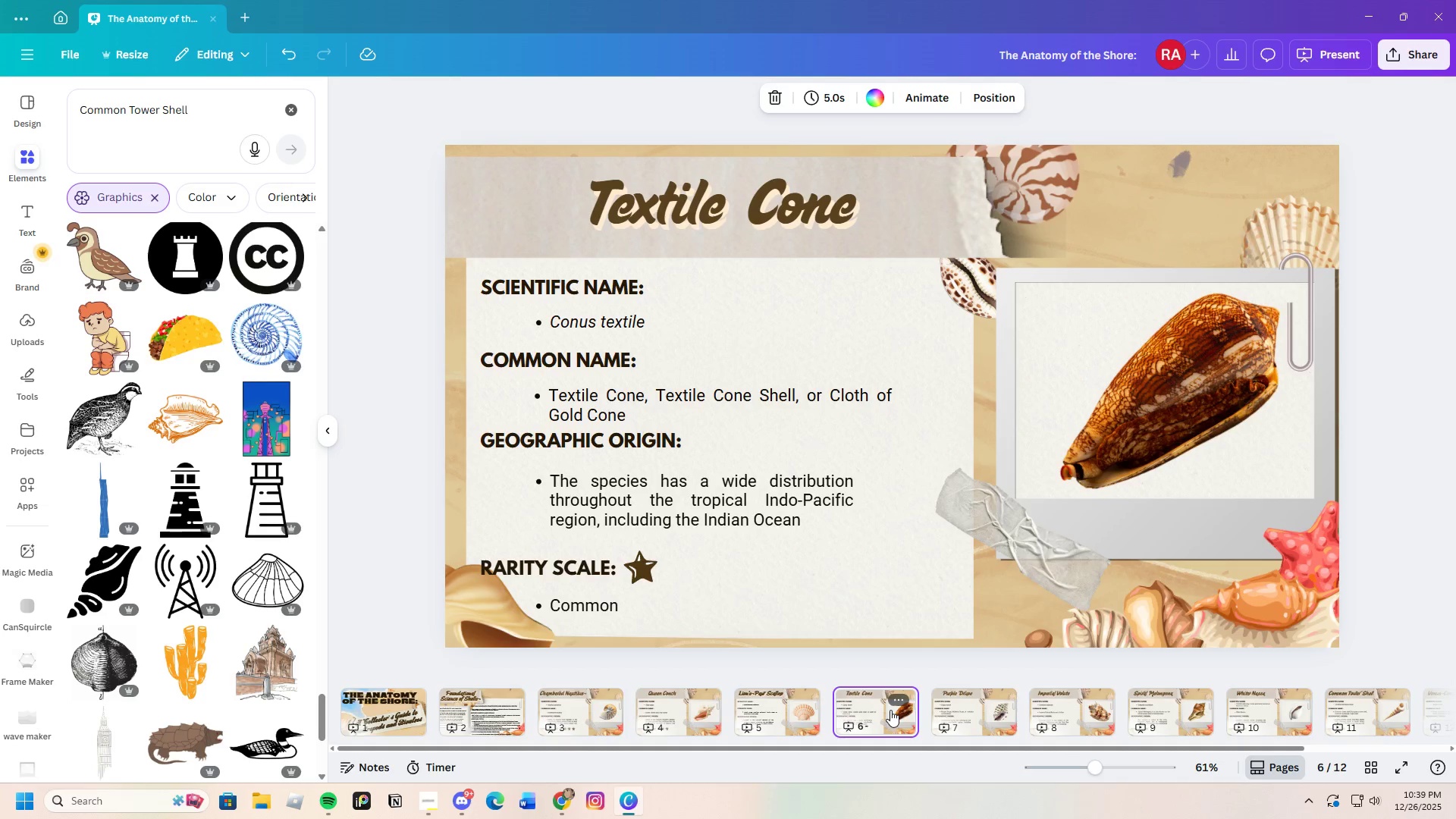 
left_click([970, 714])
 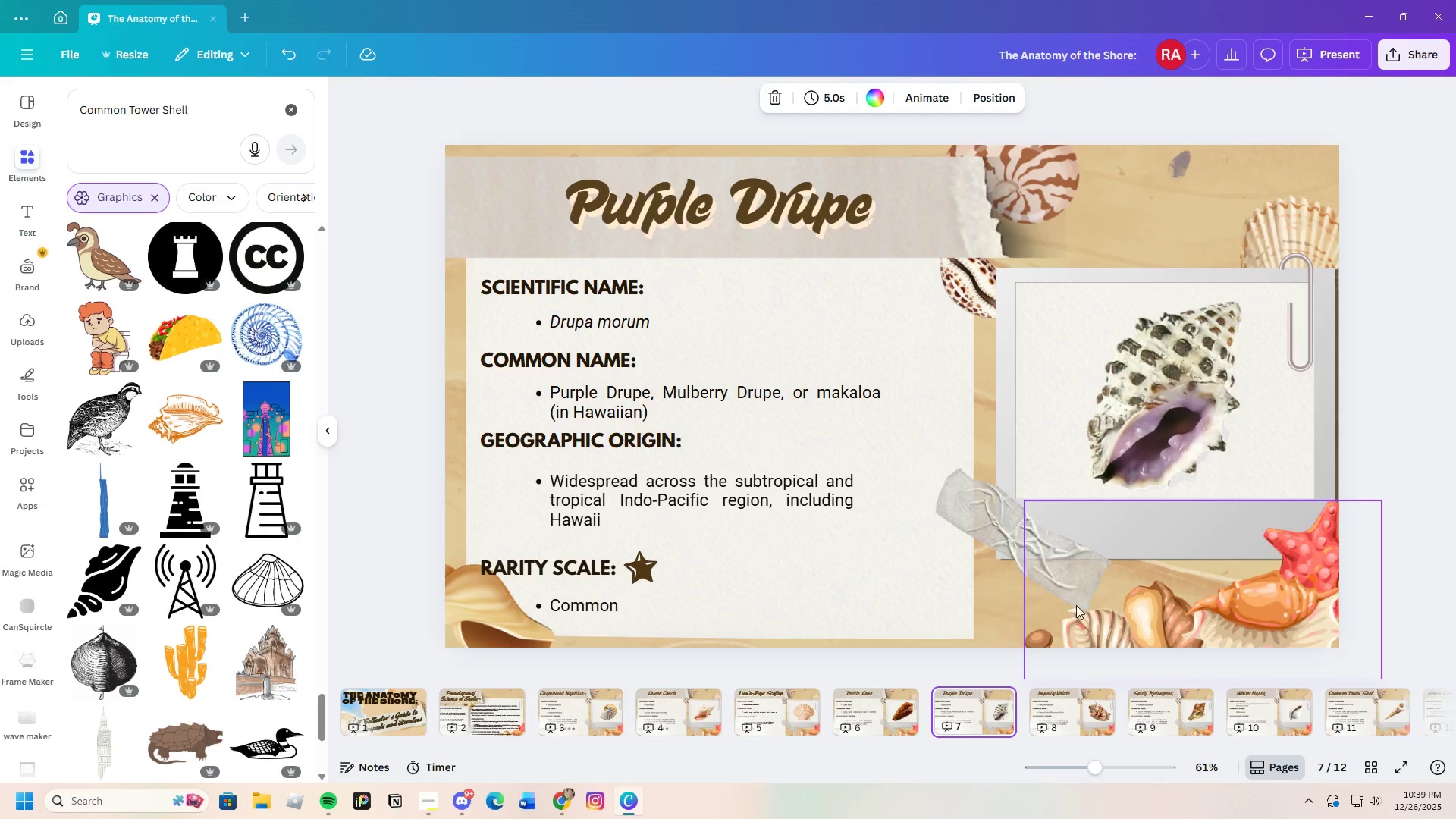 
left_click([600, 598])
 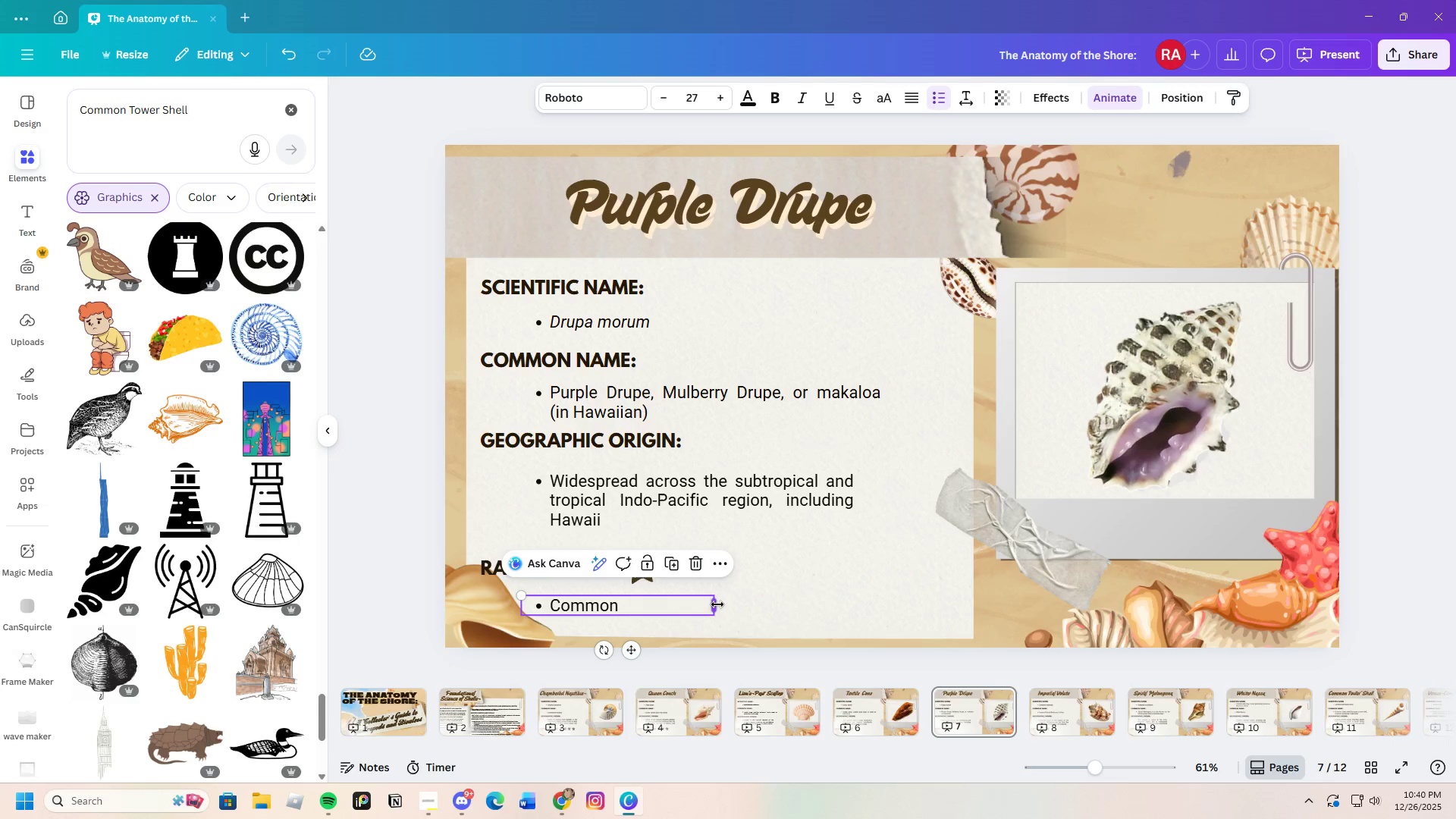 
left_click_drag(start_coordinate=[717, 604], to_coordinate=[631, 604])
 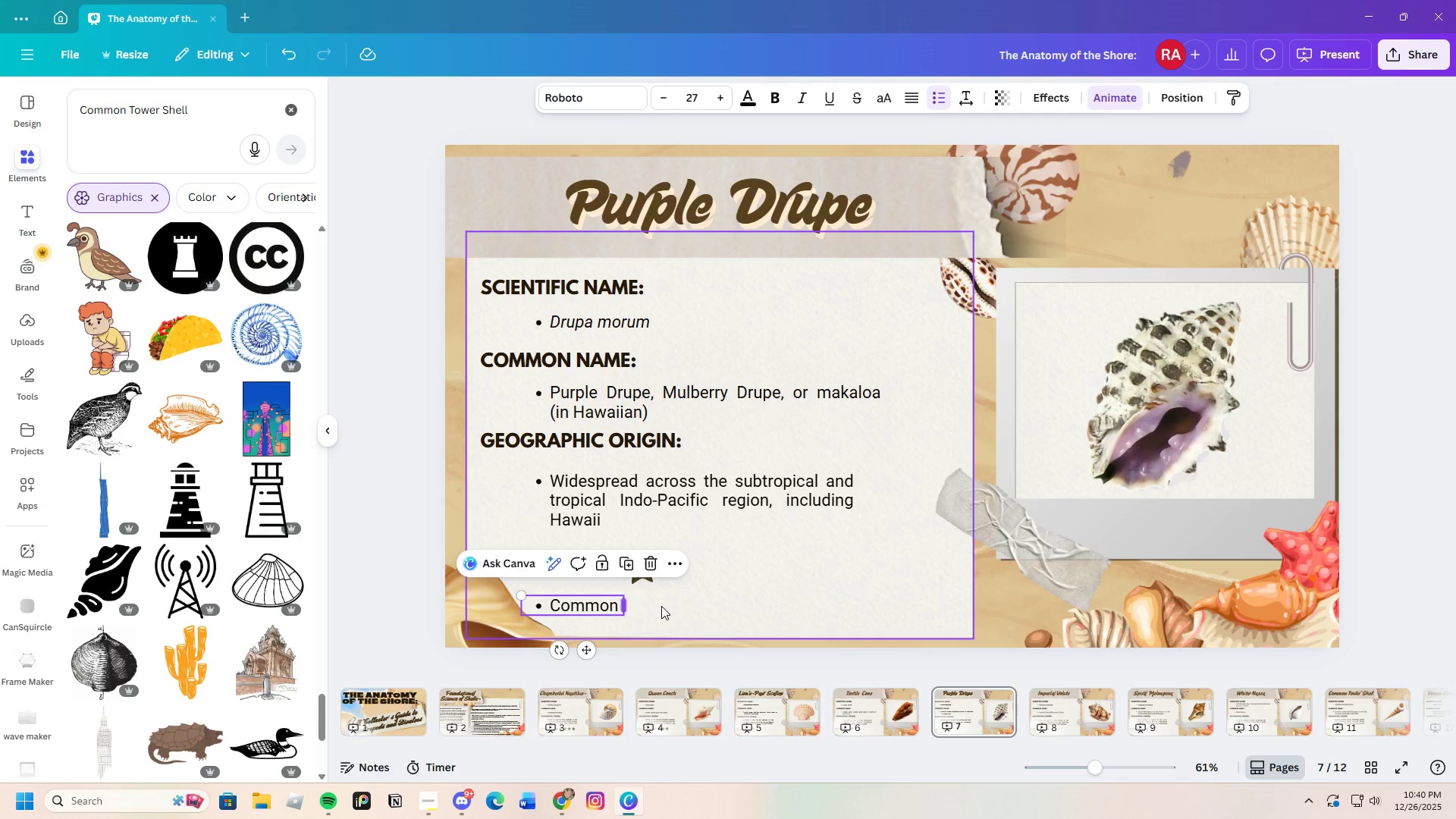 
left_click([676, 608])
 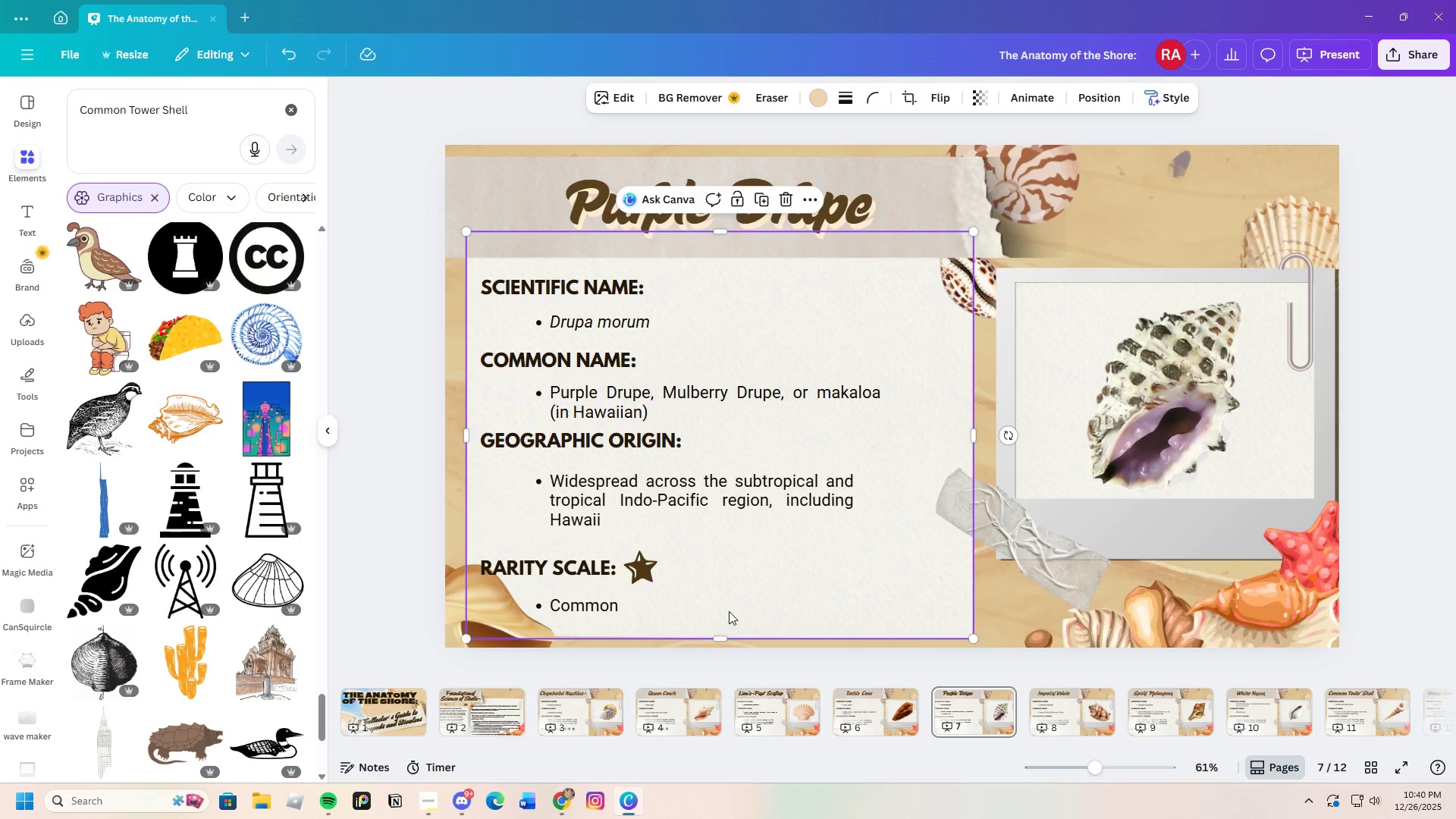 
left_click([730, 611])
 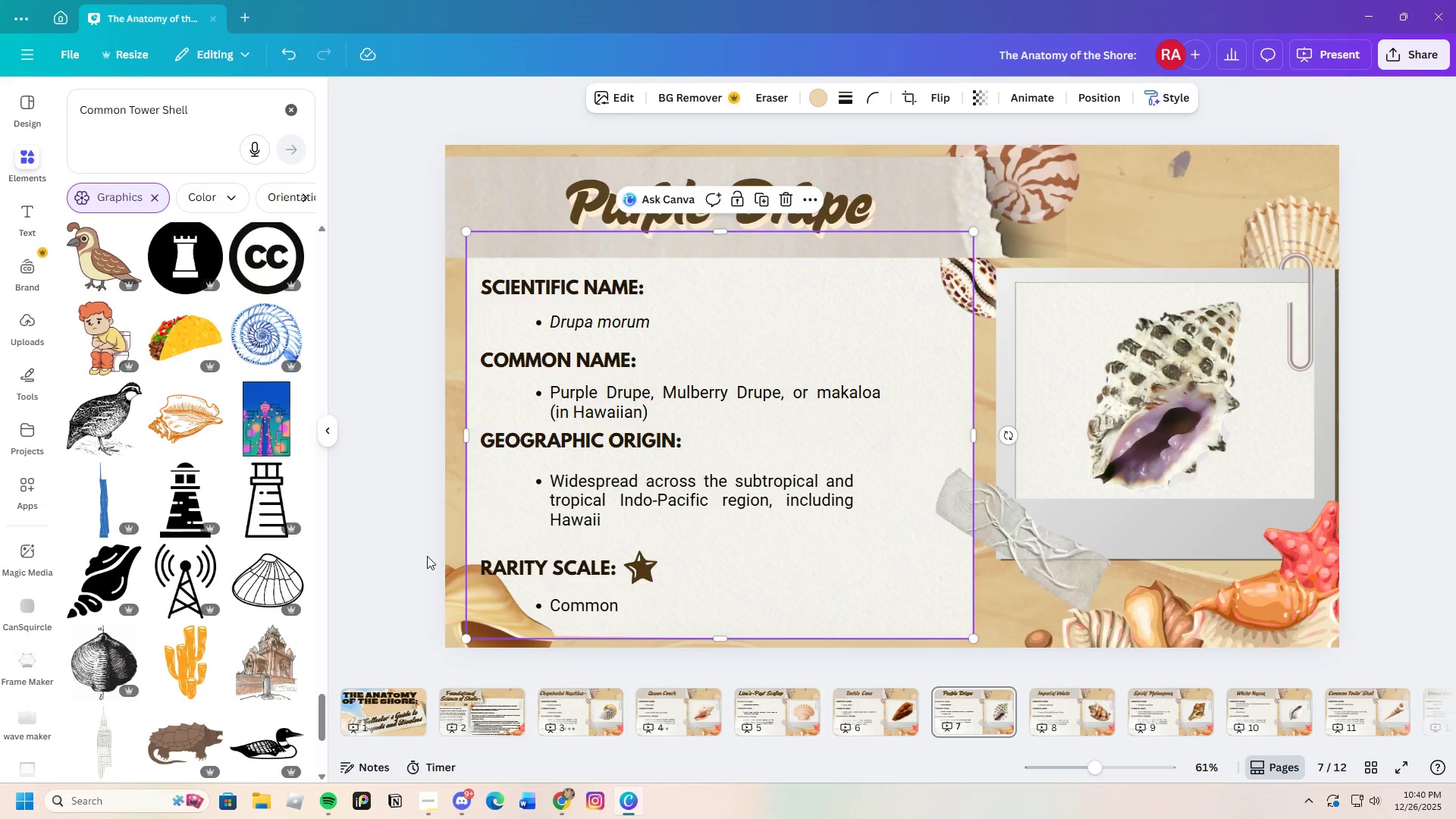 
left_click([427, 556])
 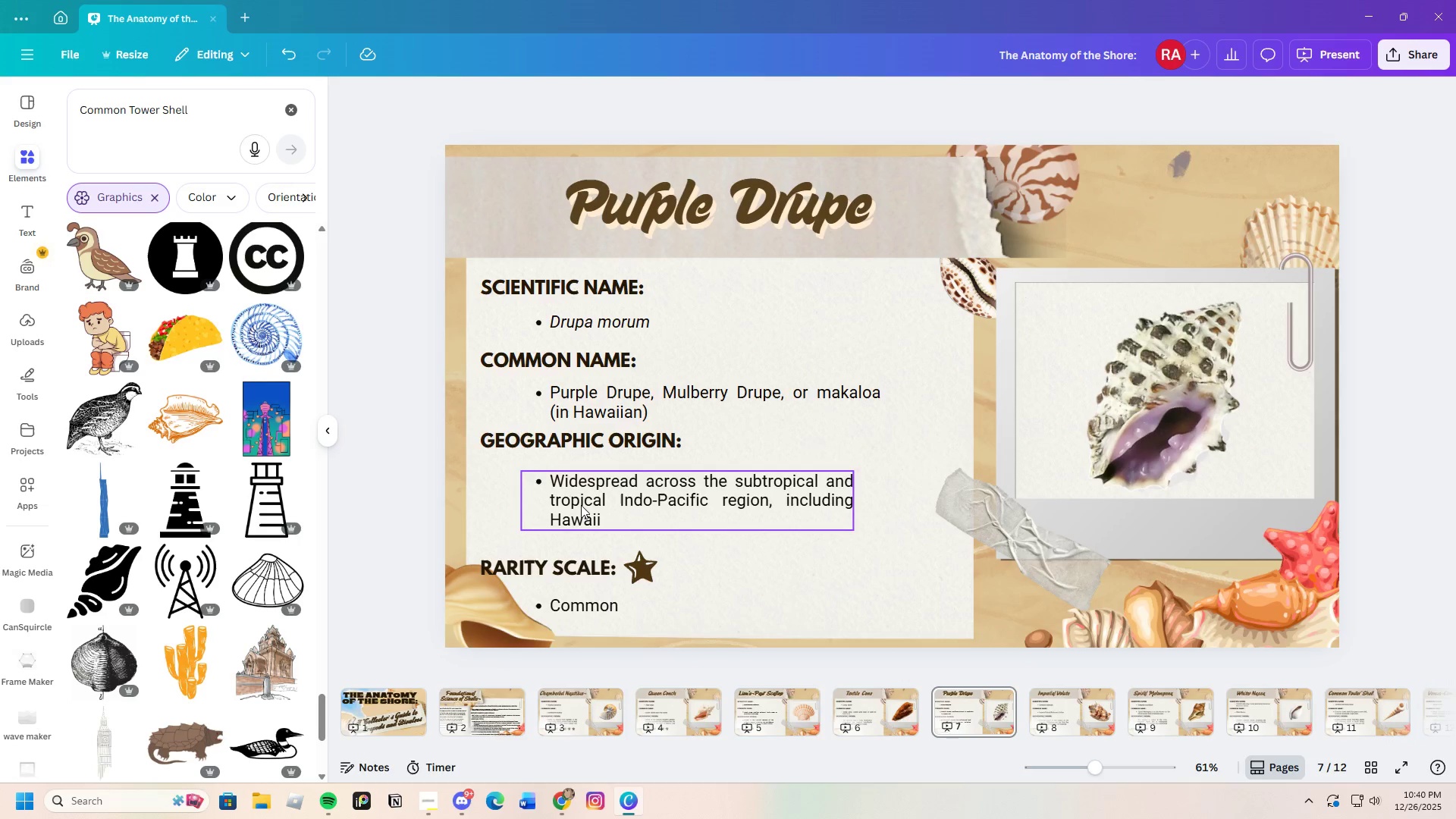 
left_click([581, 505])
 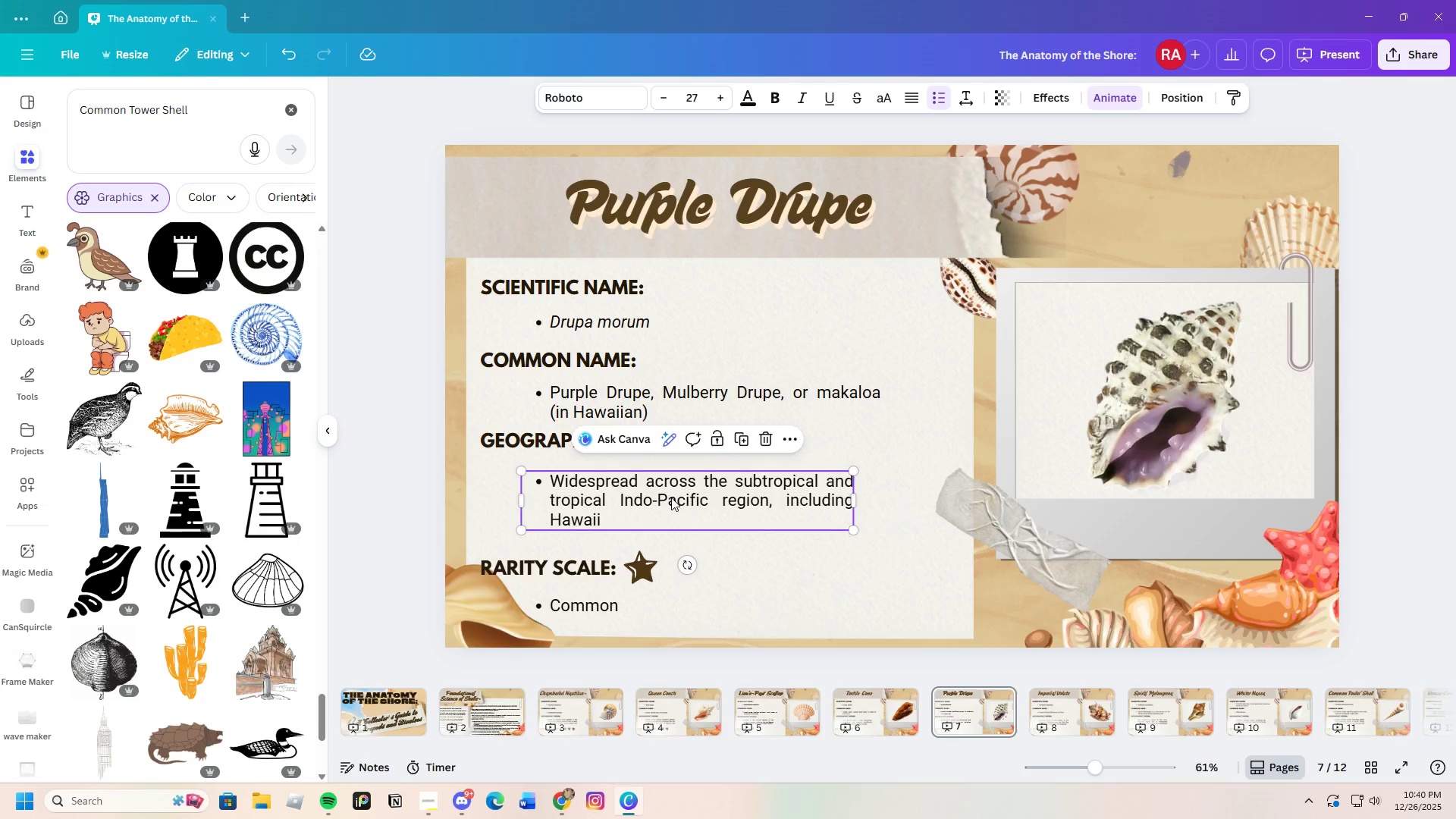 
left_click_drag(start_coordinate=[854, 504], to_coordinate=[905, 503])
 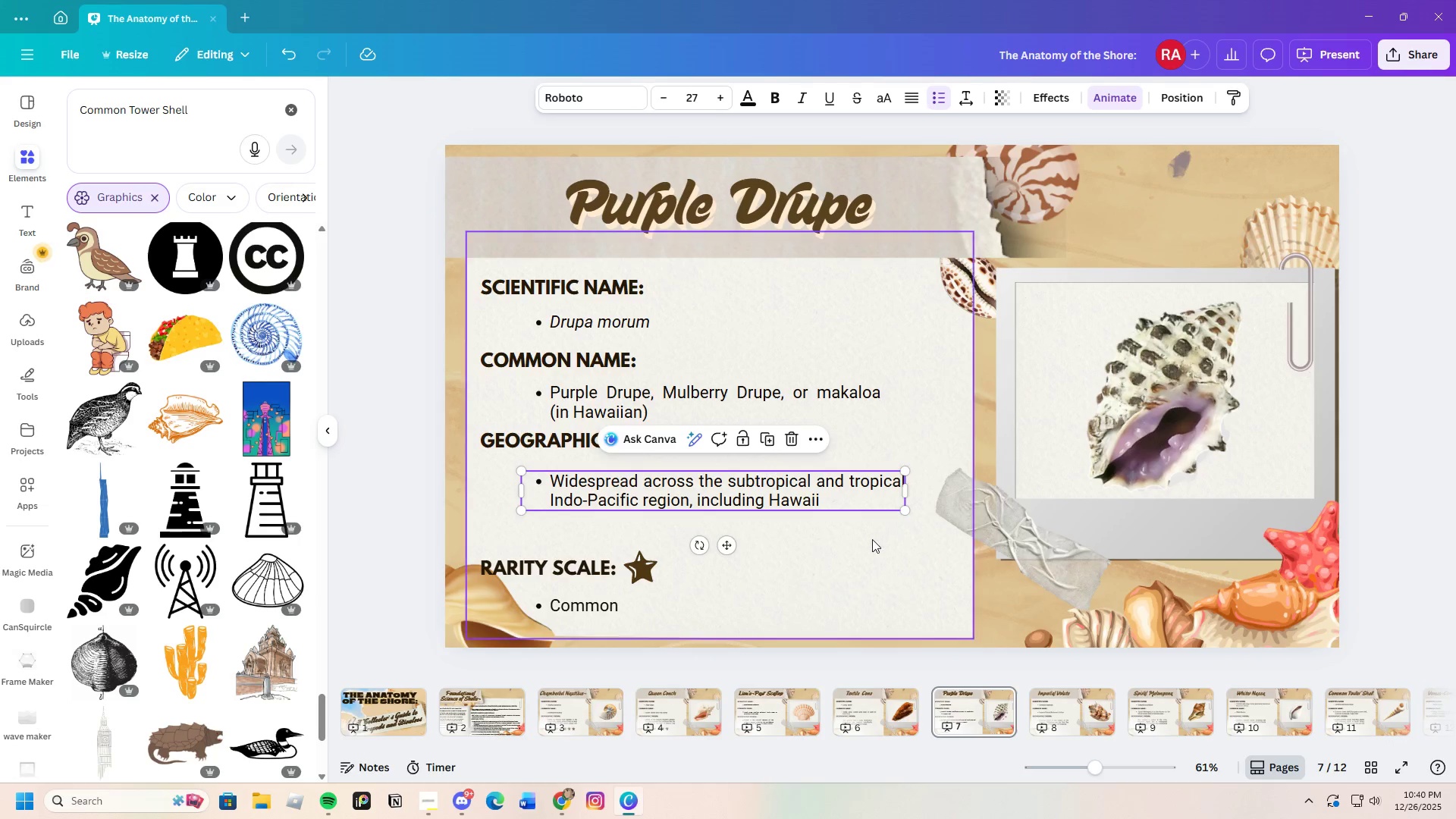 
left_click([872, 539])
 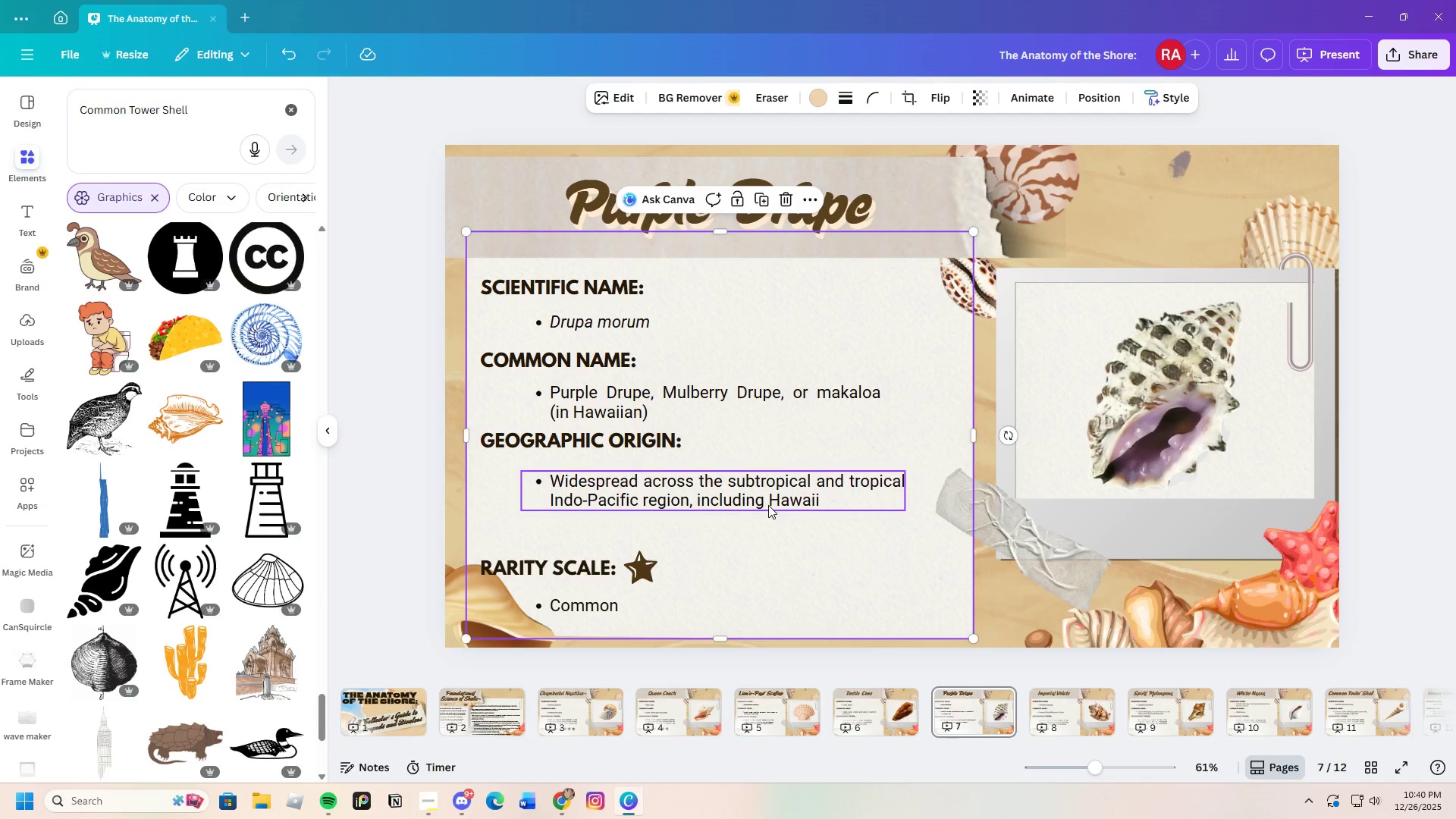 
left_click([765, 504])
 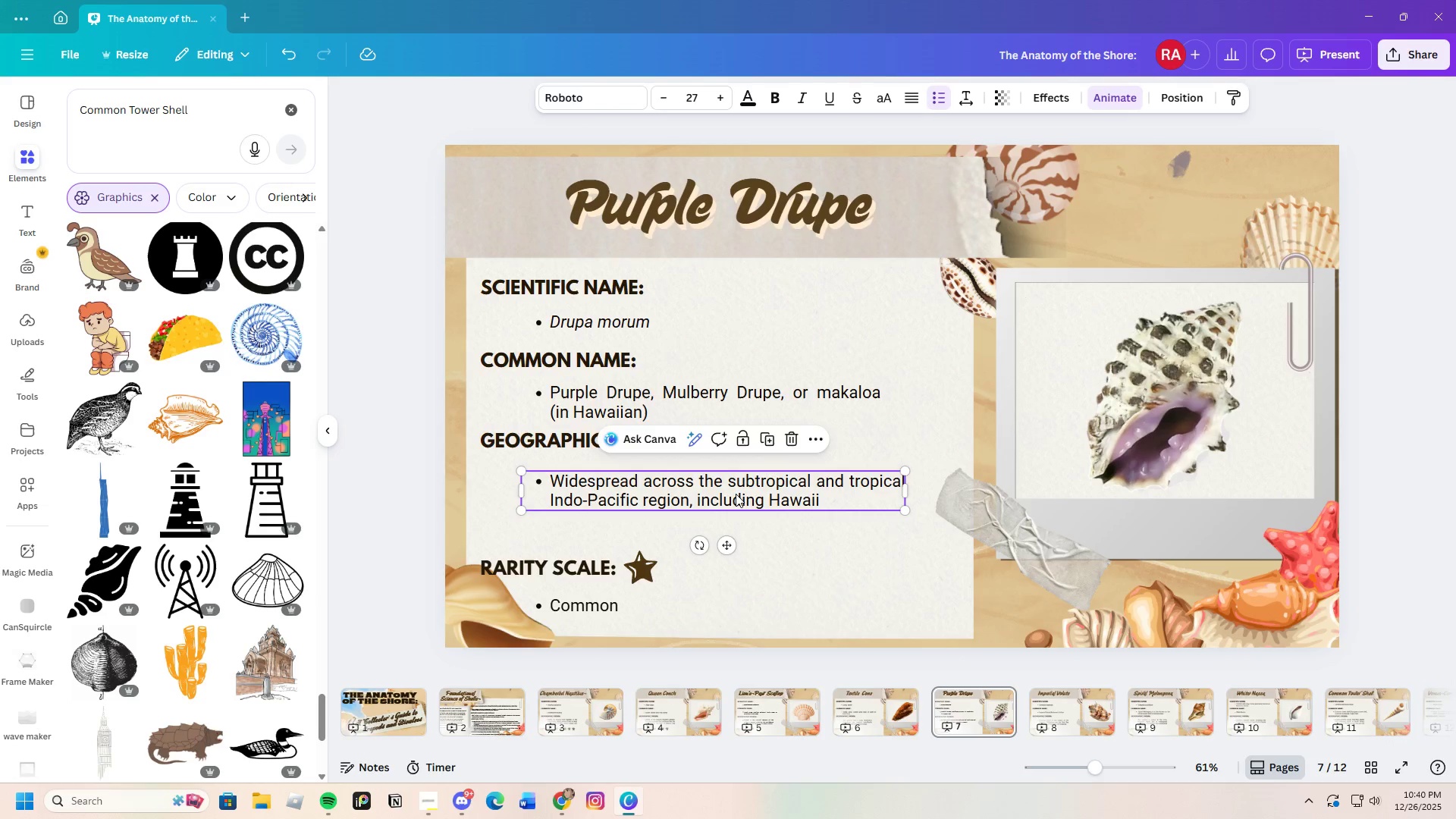 
left_click_drag(start_coordinate=[736, 494], to_coordinate=[735, 504])
 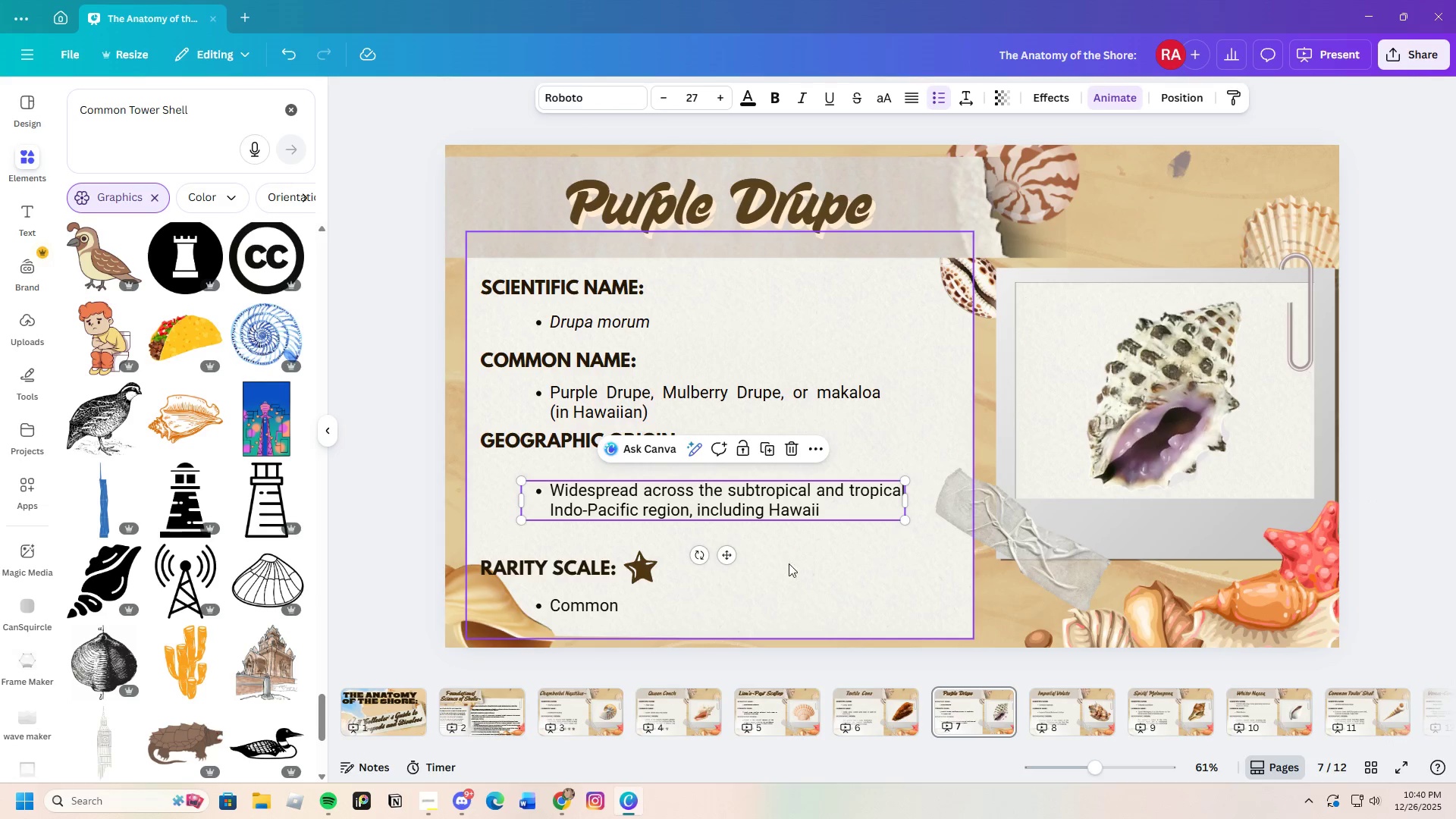 
left_click([795, 566])
 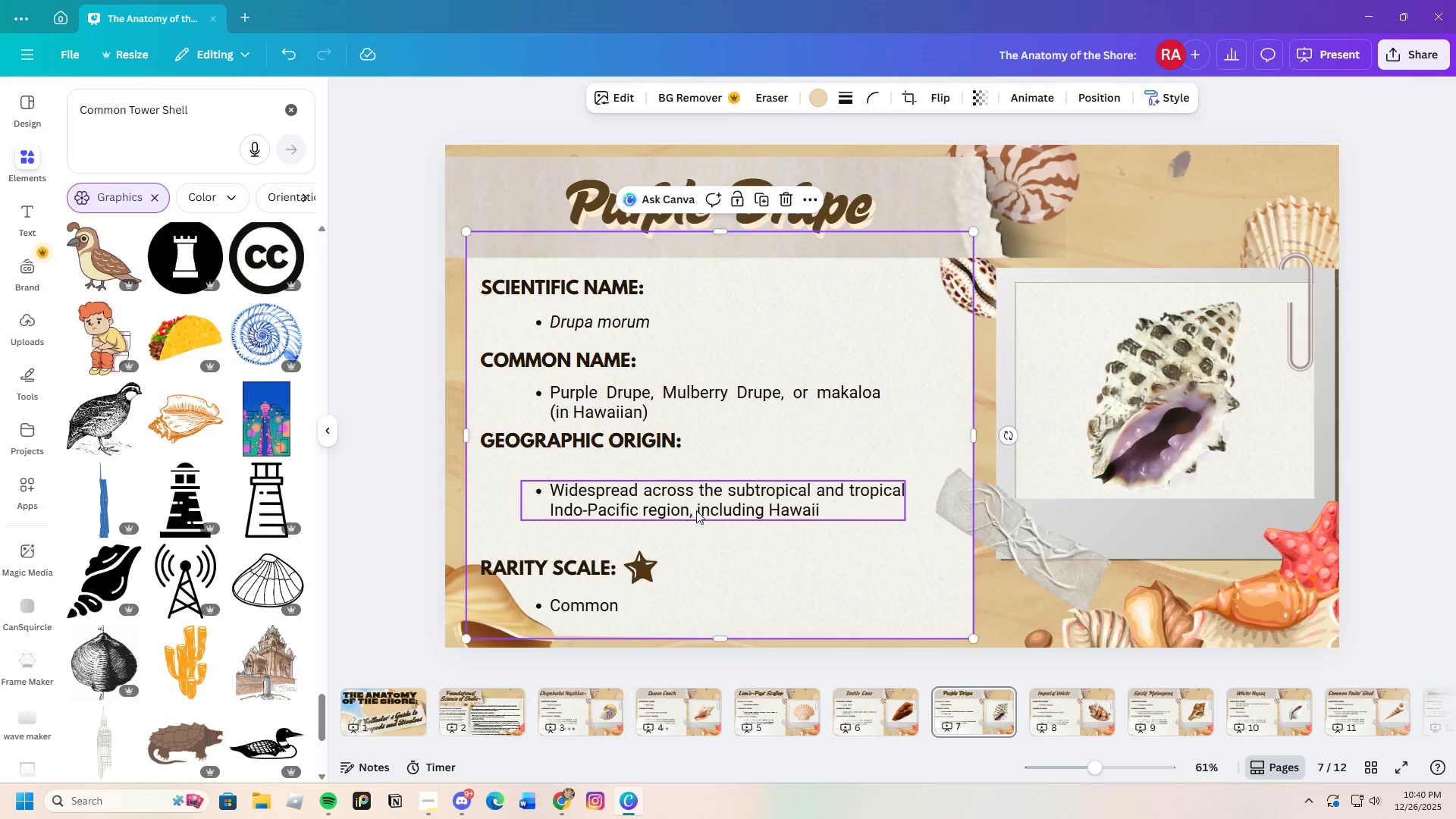 
left_click([708, 509])
 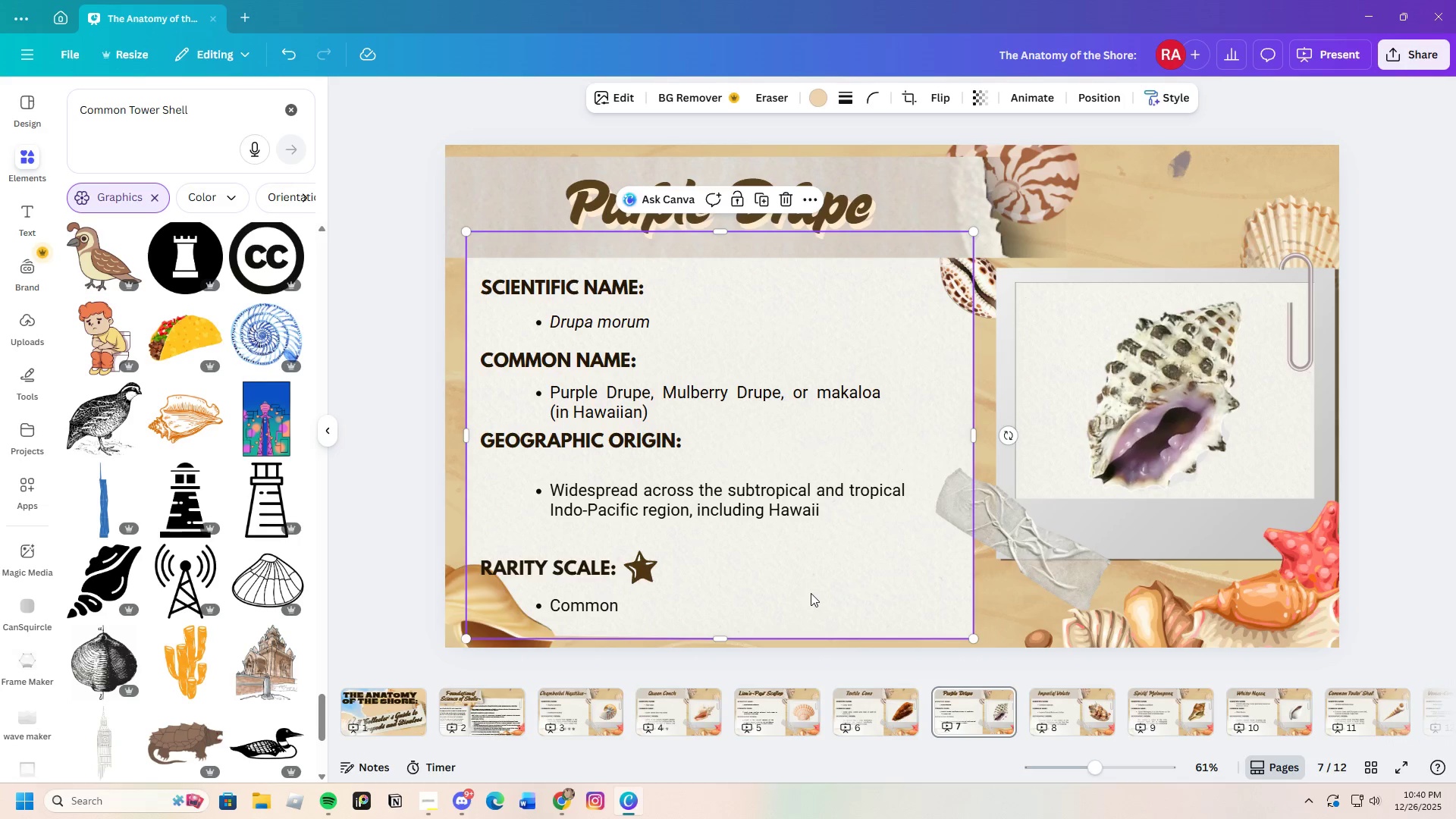 
wait(6.59)
 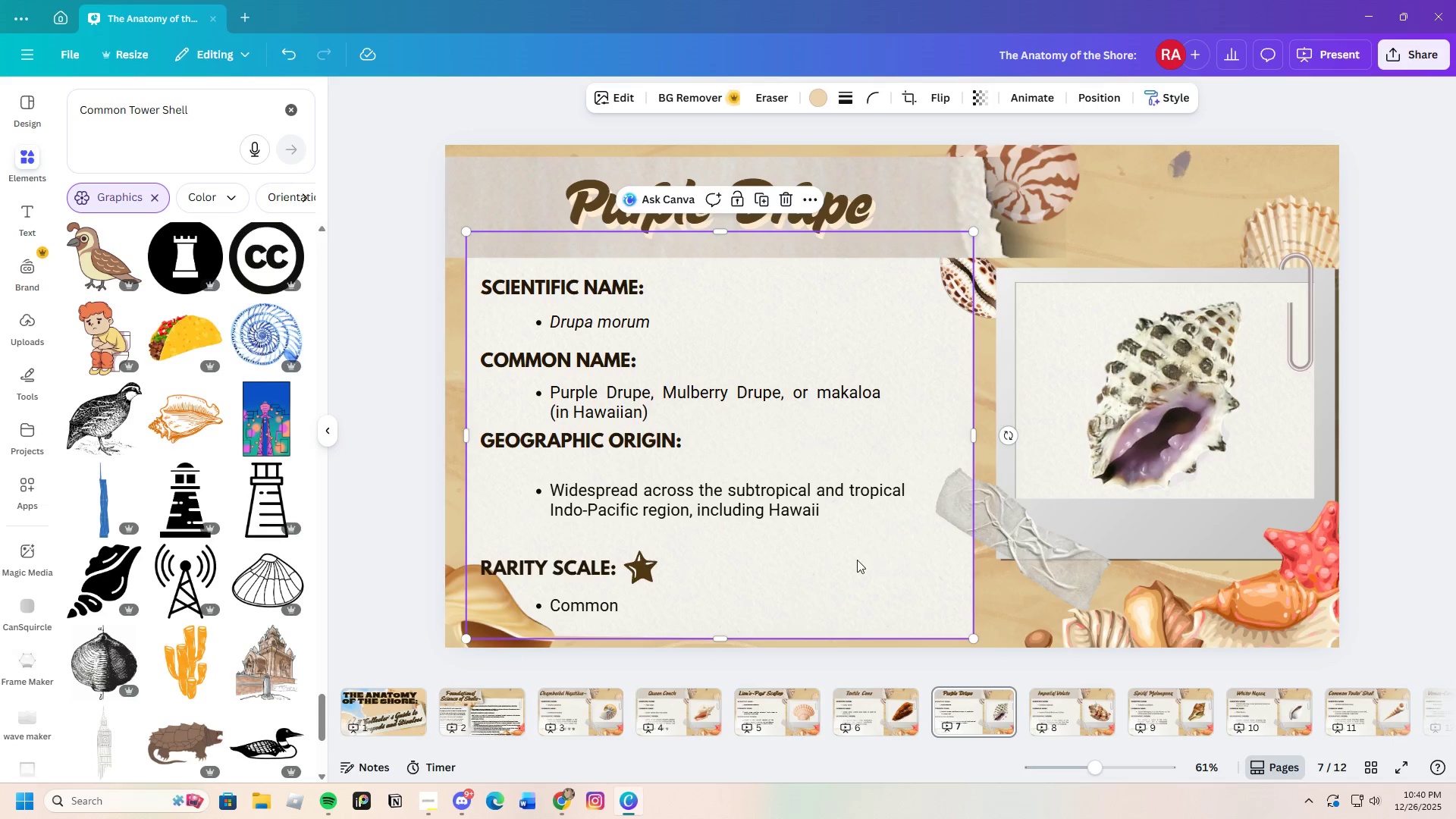 
left_click([601, 446])
 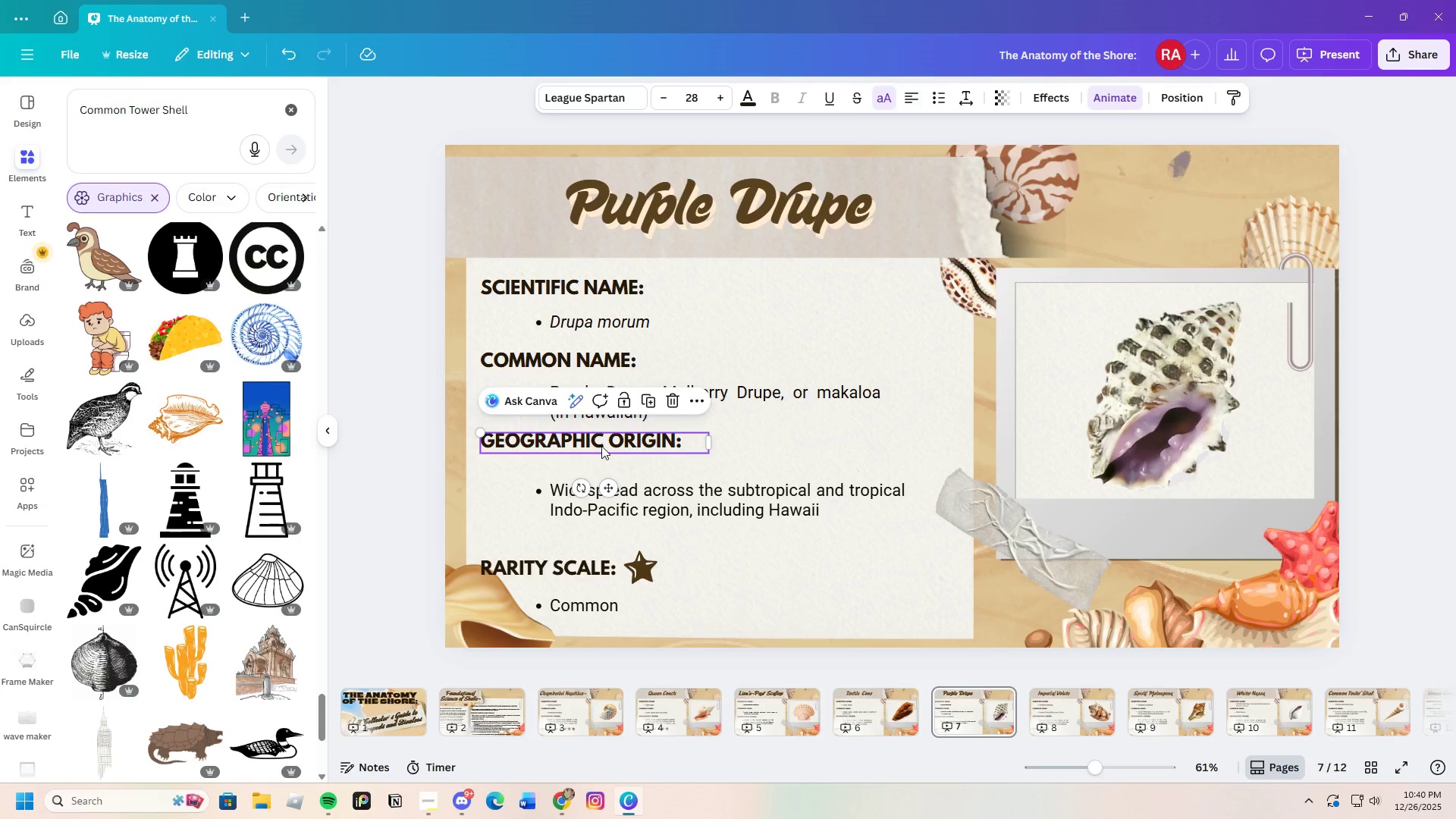 
left_click_drag(start_coordinate=[601, 446], to_coordinate=[601, 453])
 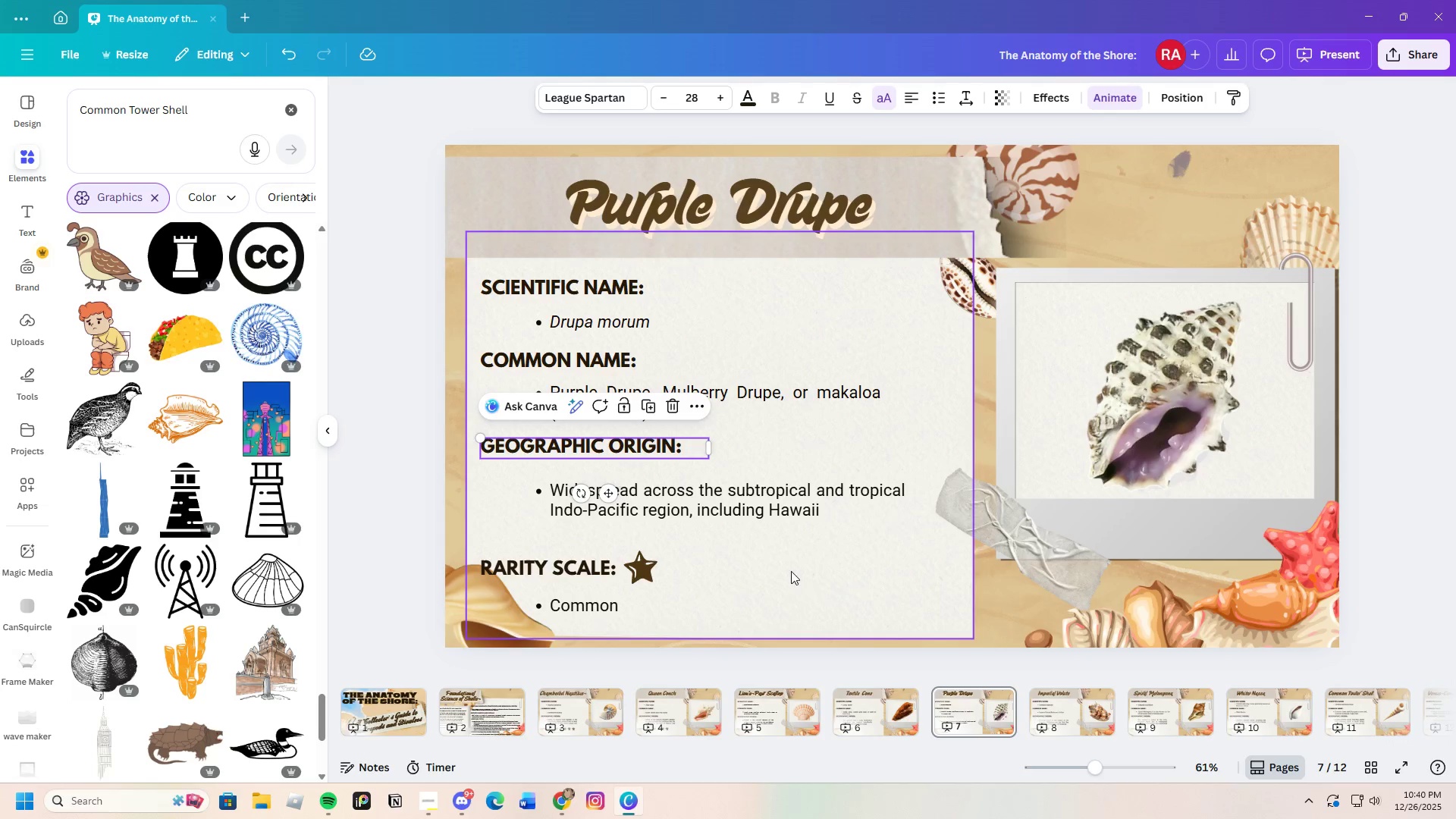 
left_click([795, 579])
 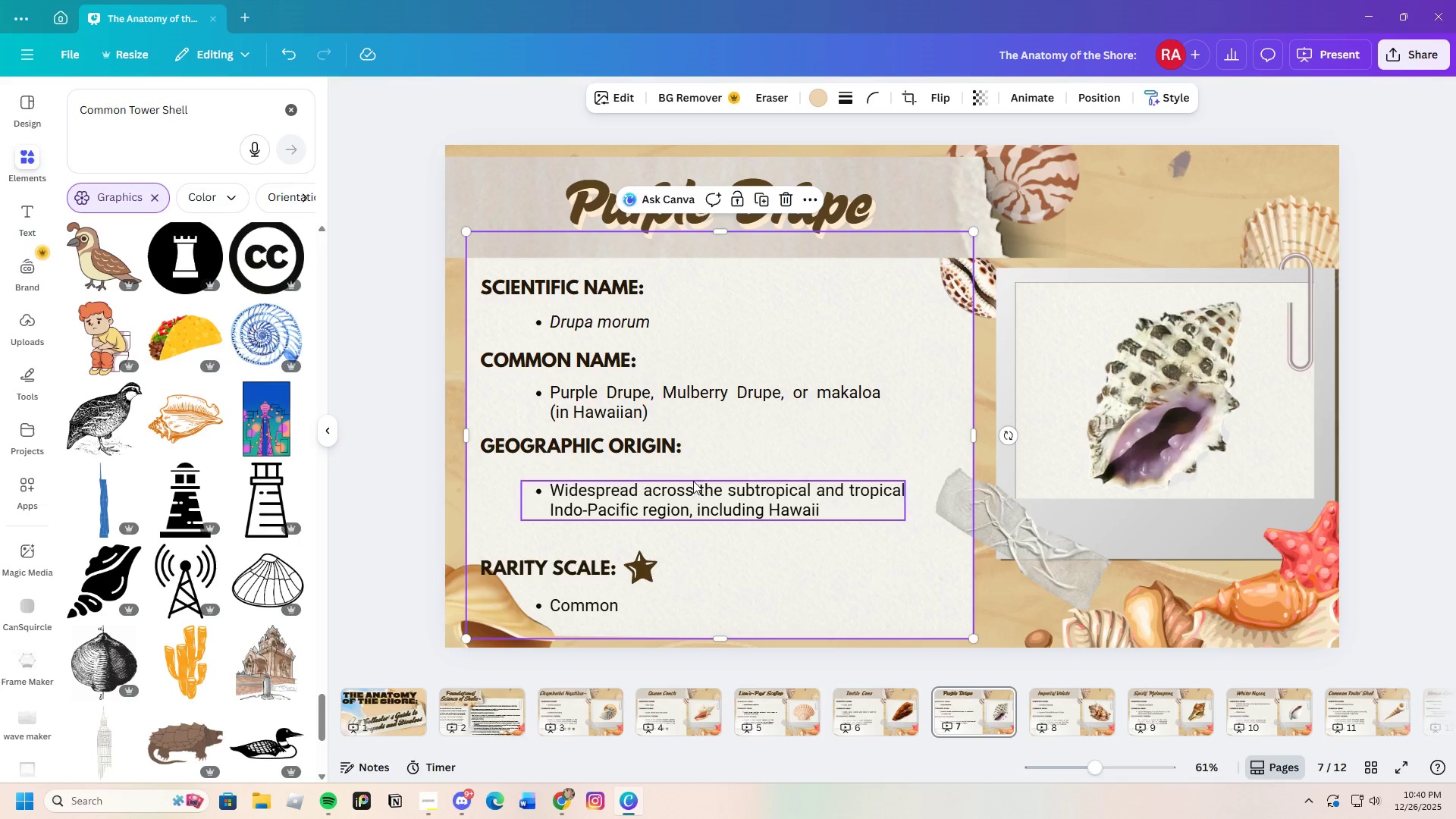 
wait(6.78)
 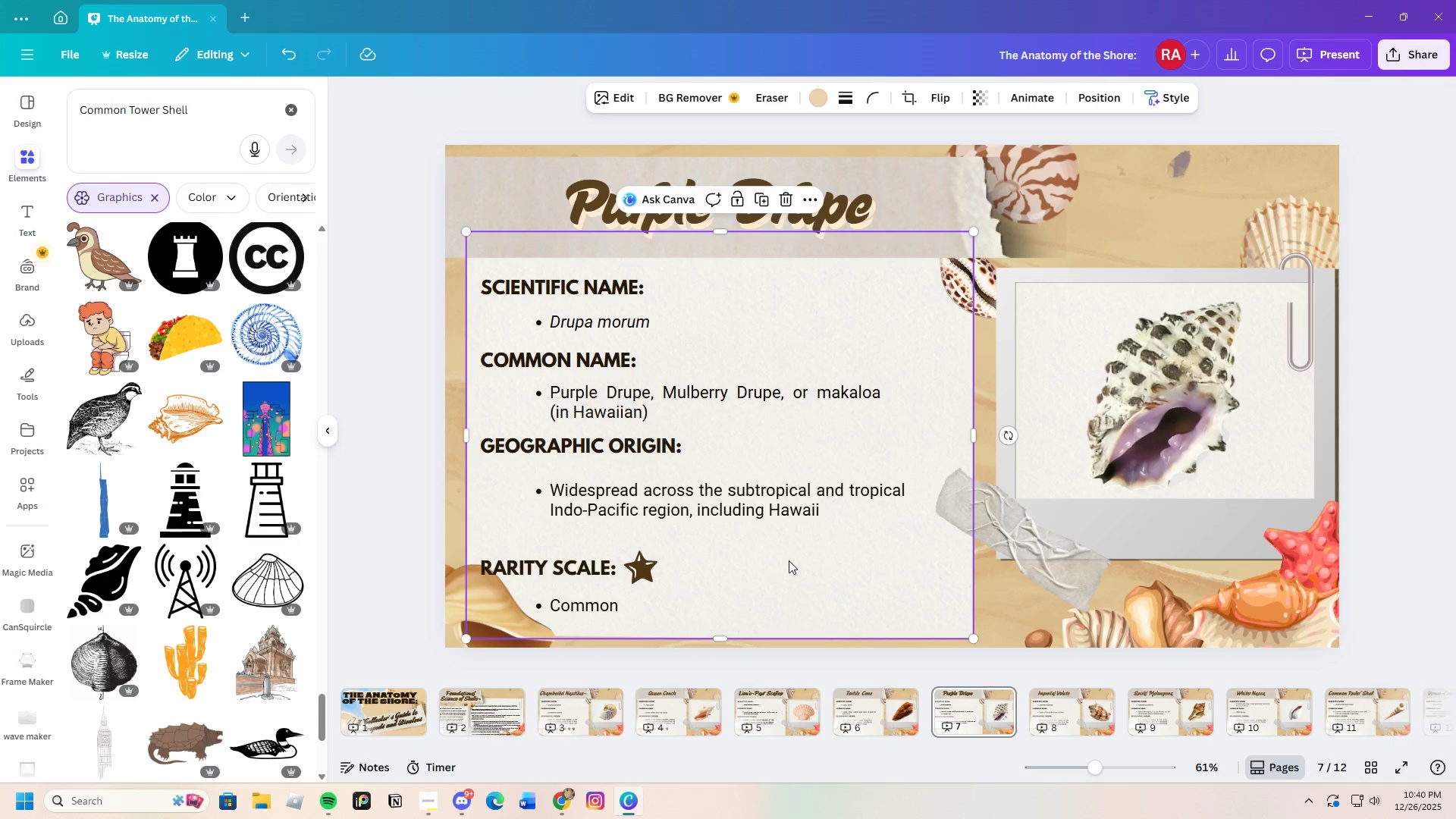 
left_click([1070, 720])
 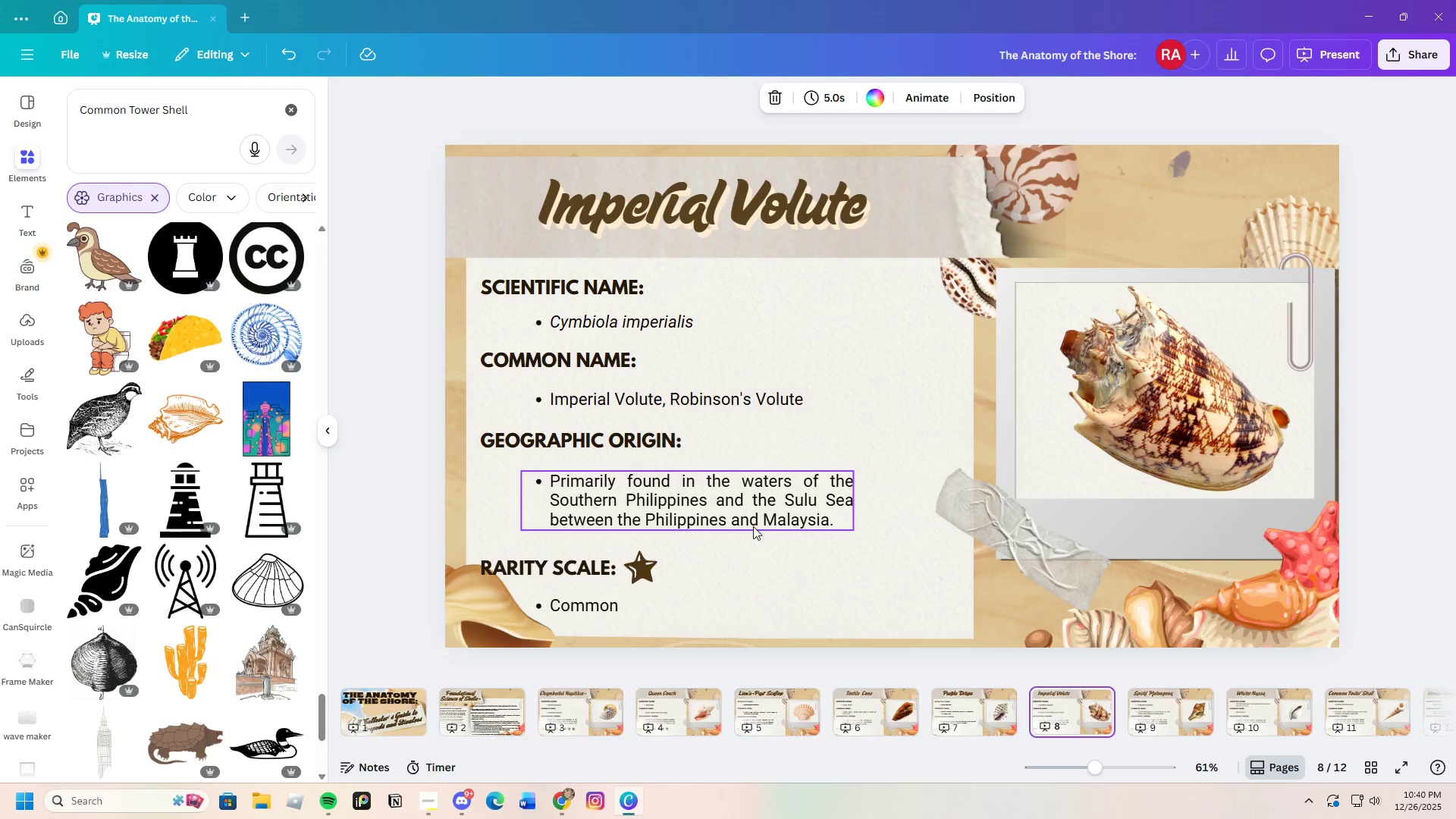 
wait(6.14)
 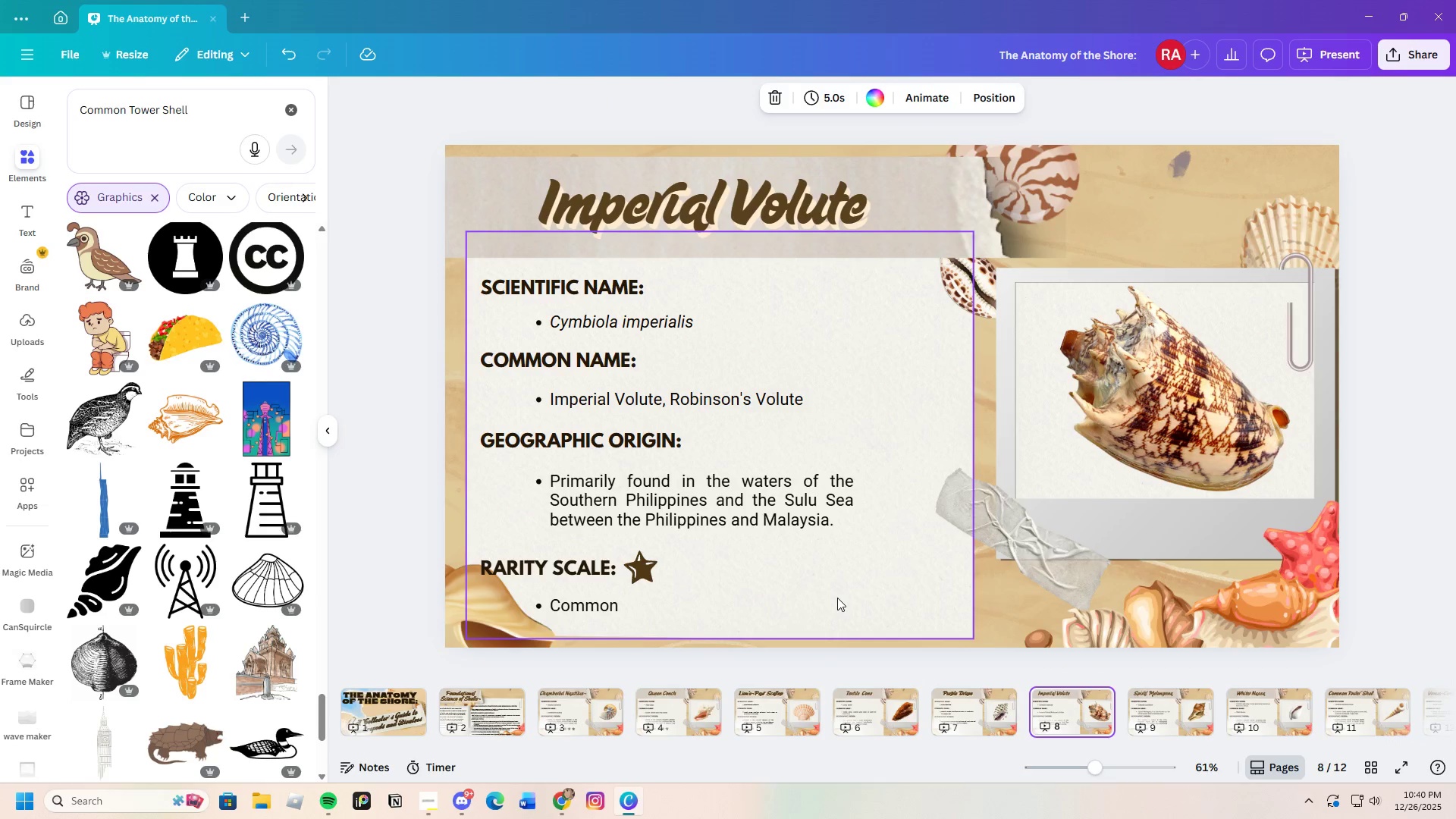 
left_click([1149, 712])
 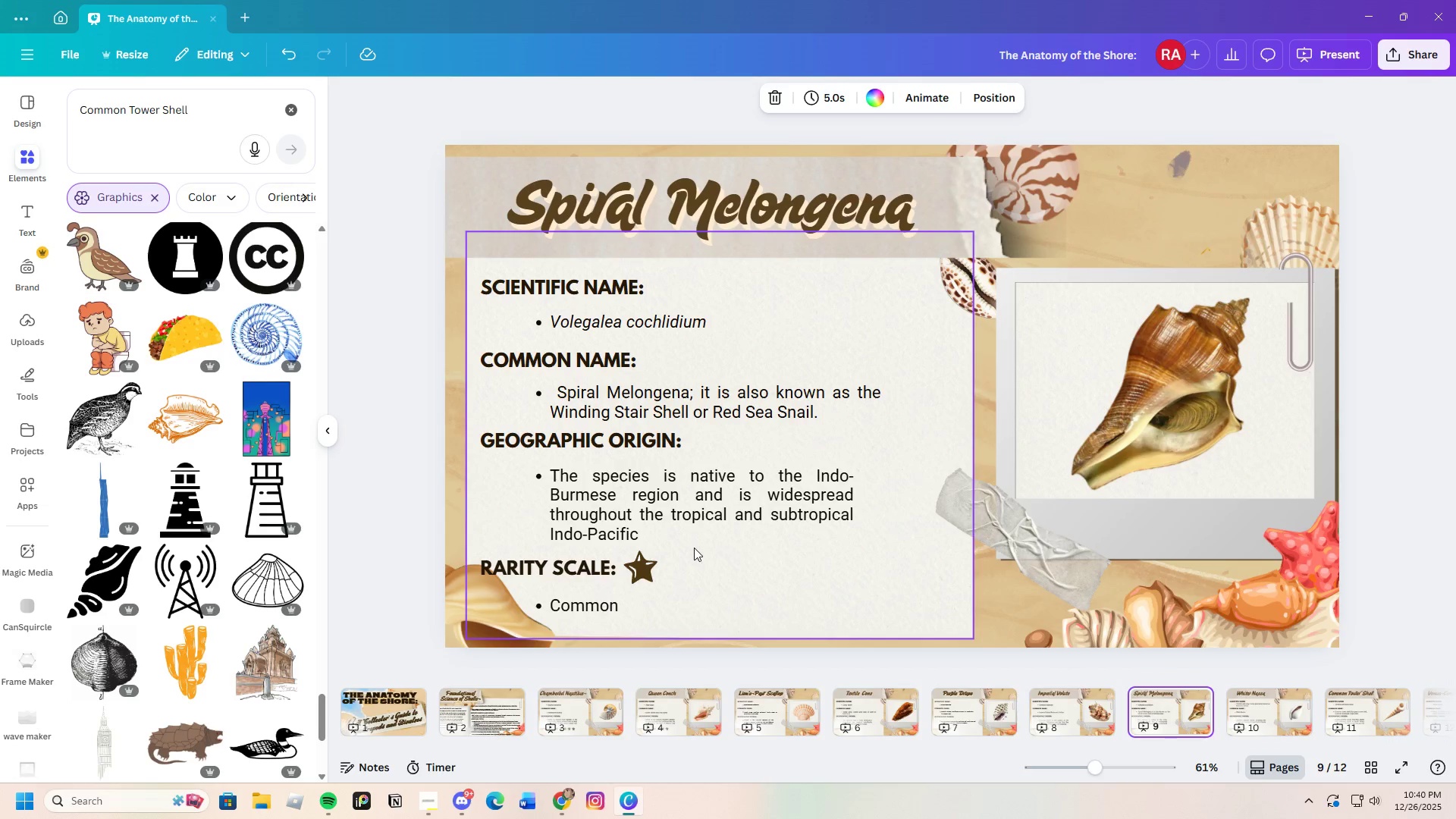 
left_click([731, 527])
 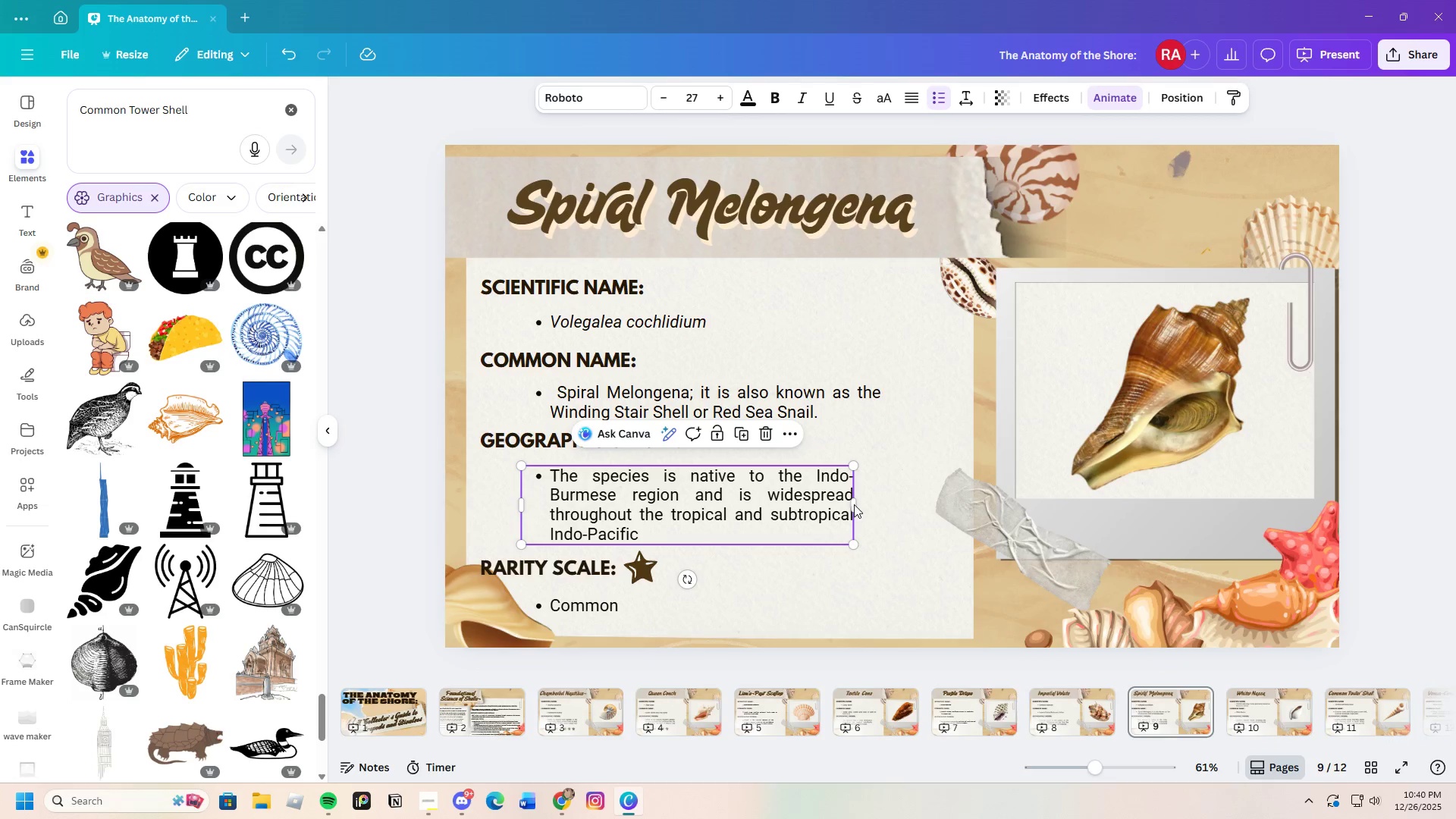 
left_click_drag(start_coordinate=[855, 504], to_coordinate=[902, 504])
 